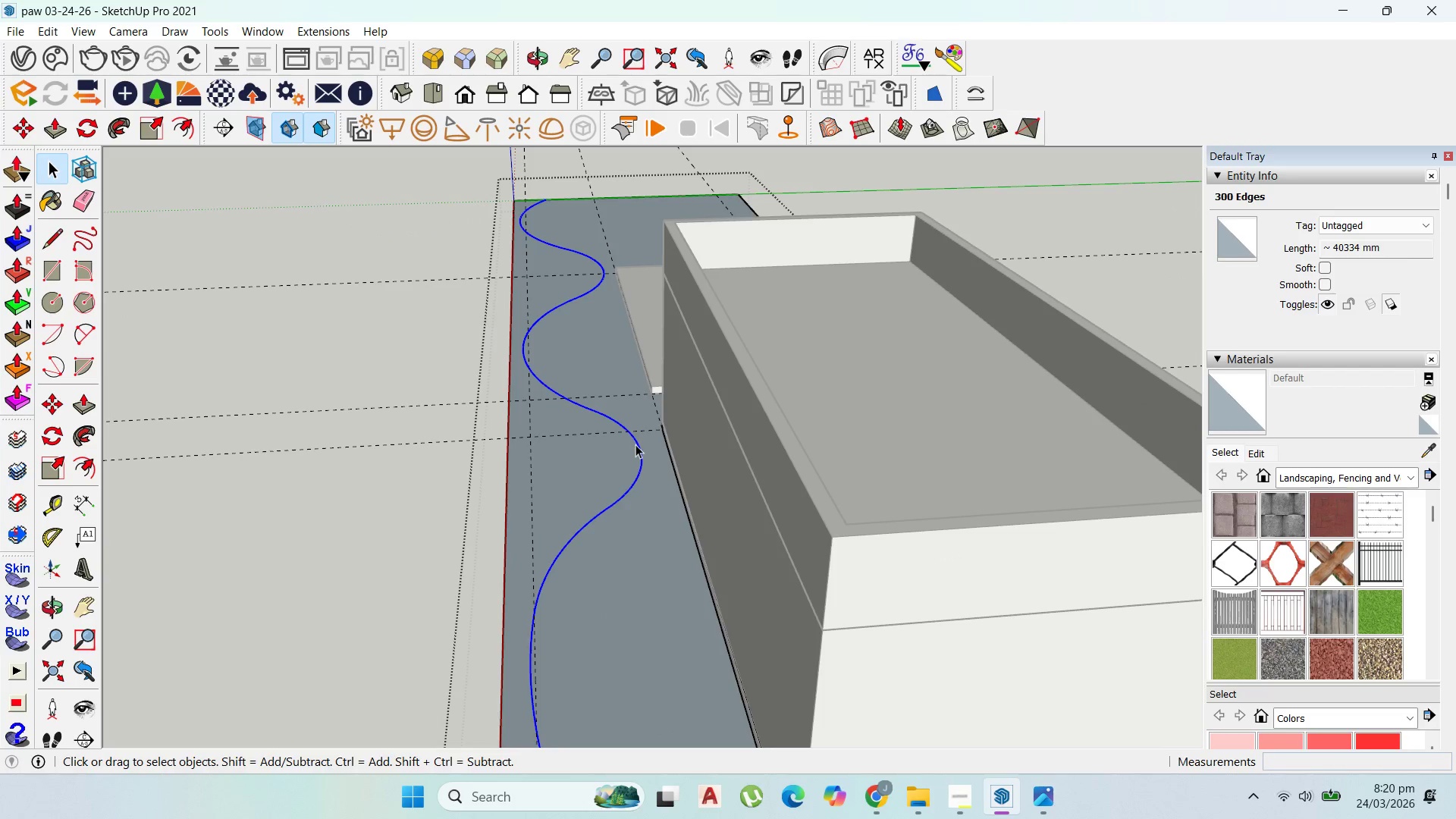 
left_click([635, 444])
 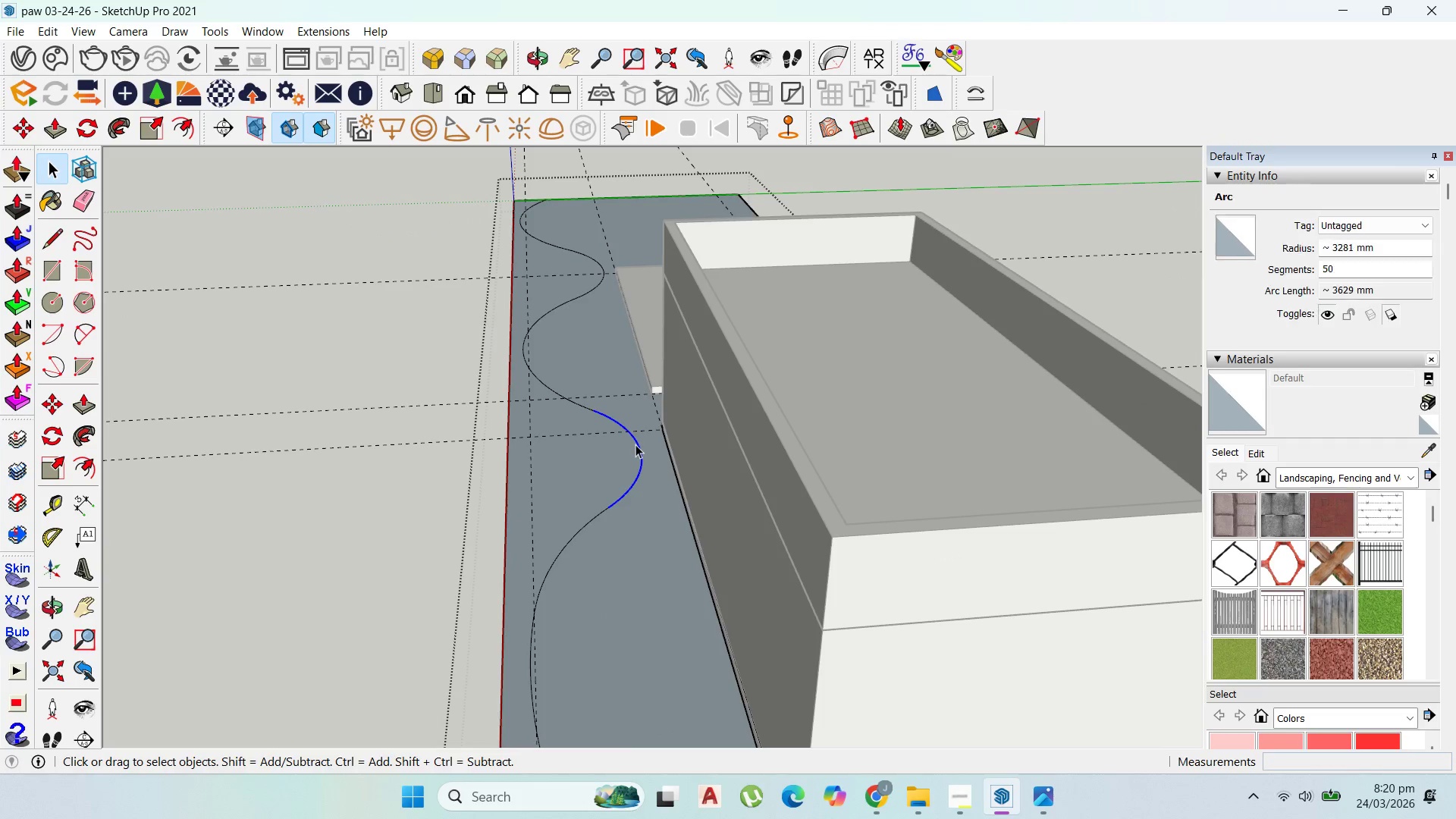 
left_click([635, 444])
 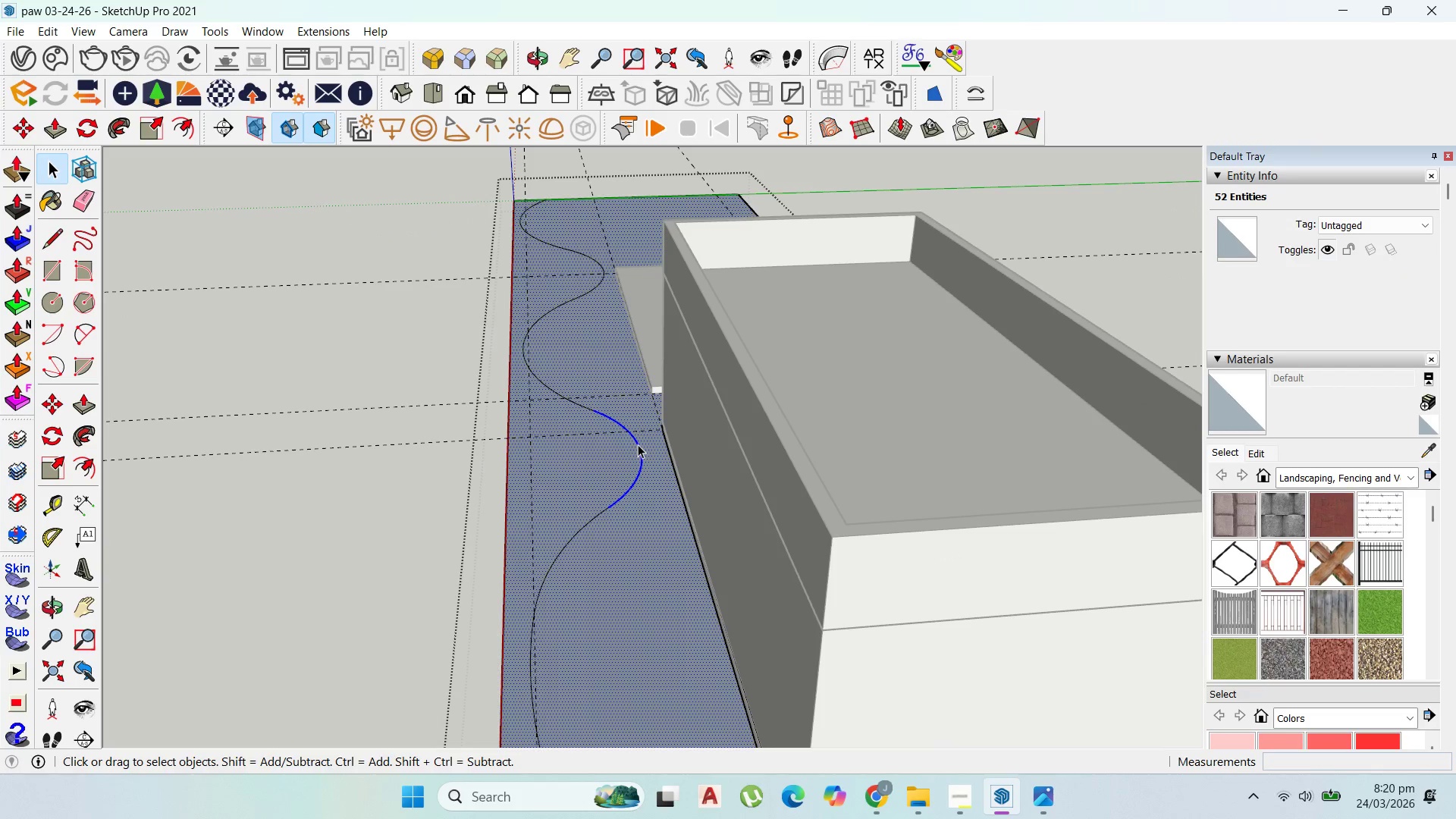 
double_click([638, 444])
 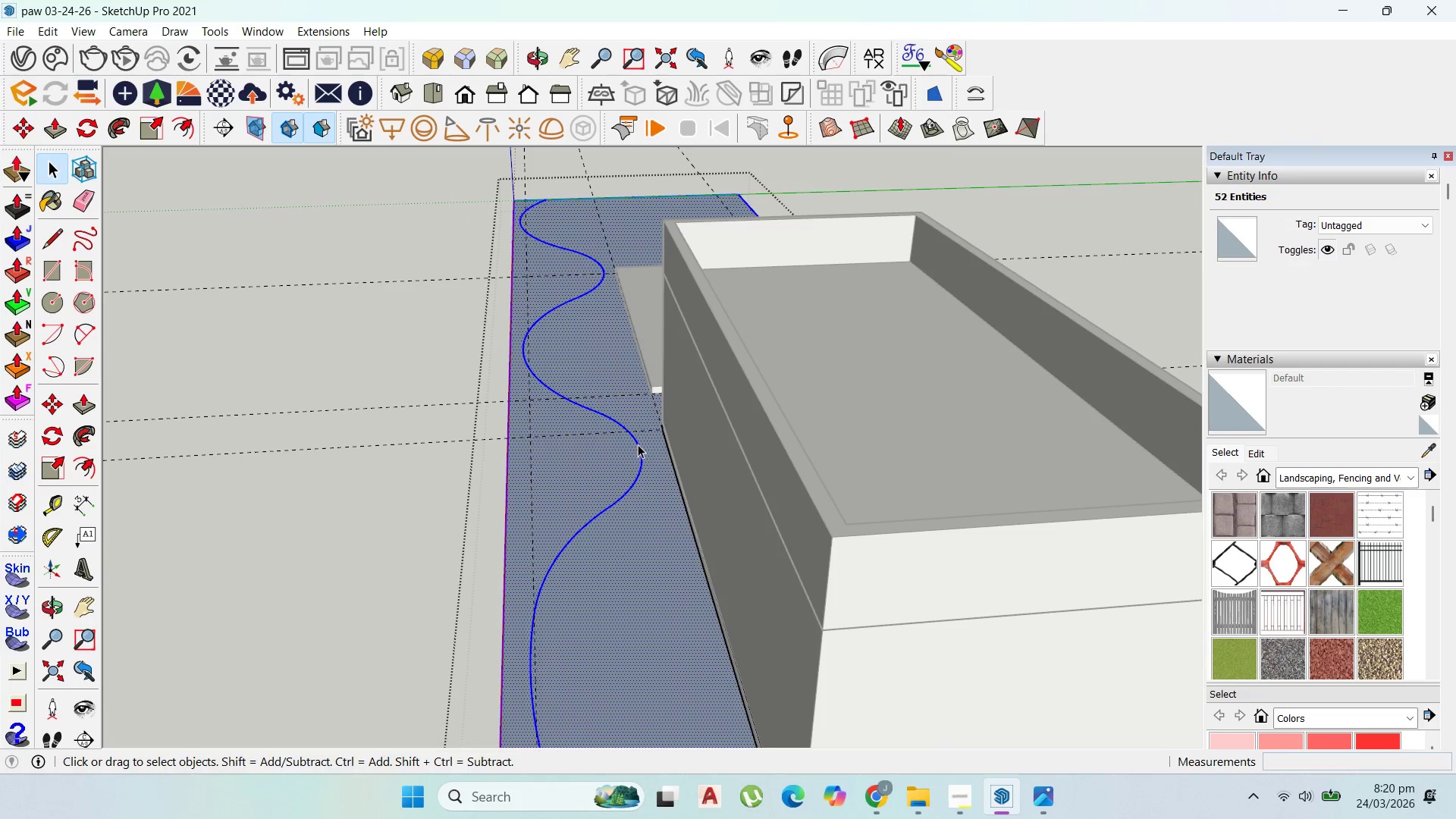 
triple_click([638, 444])
 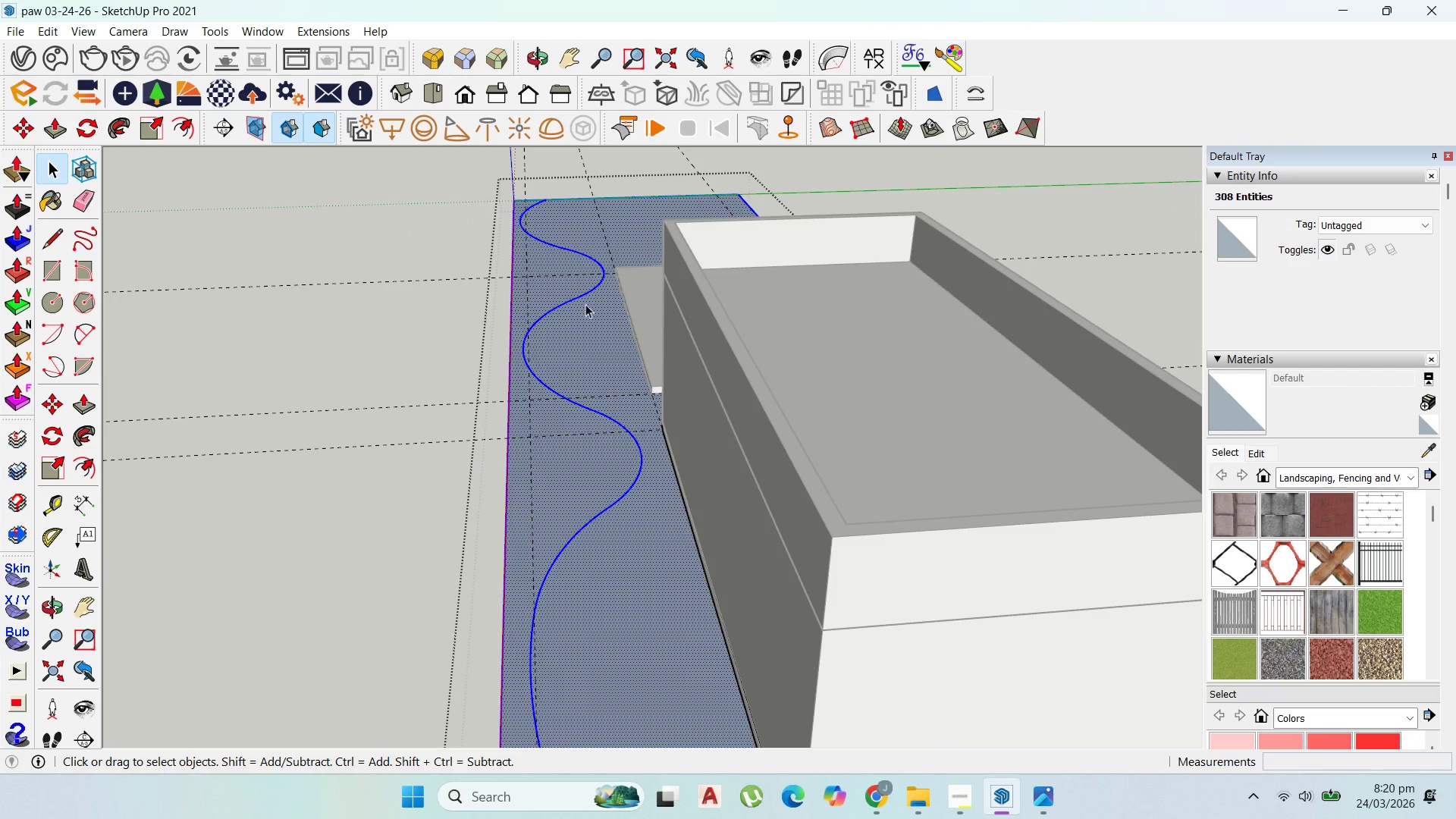 
hold_key(key=ShiftLeft, duration=1.52)
 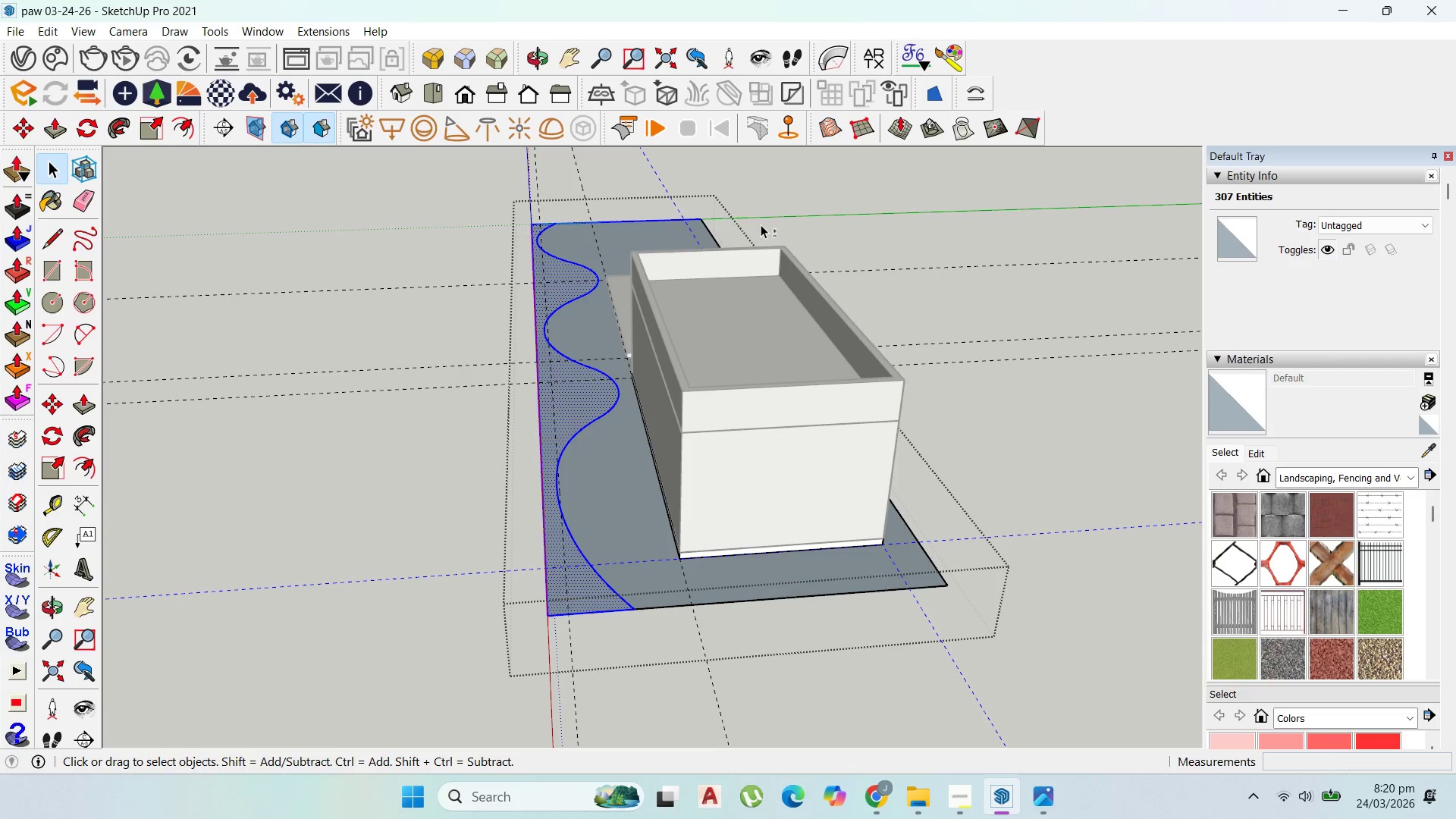 
scroll: coordinate [585, 297], scroll_direction: down, amount: 4.0
 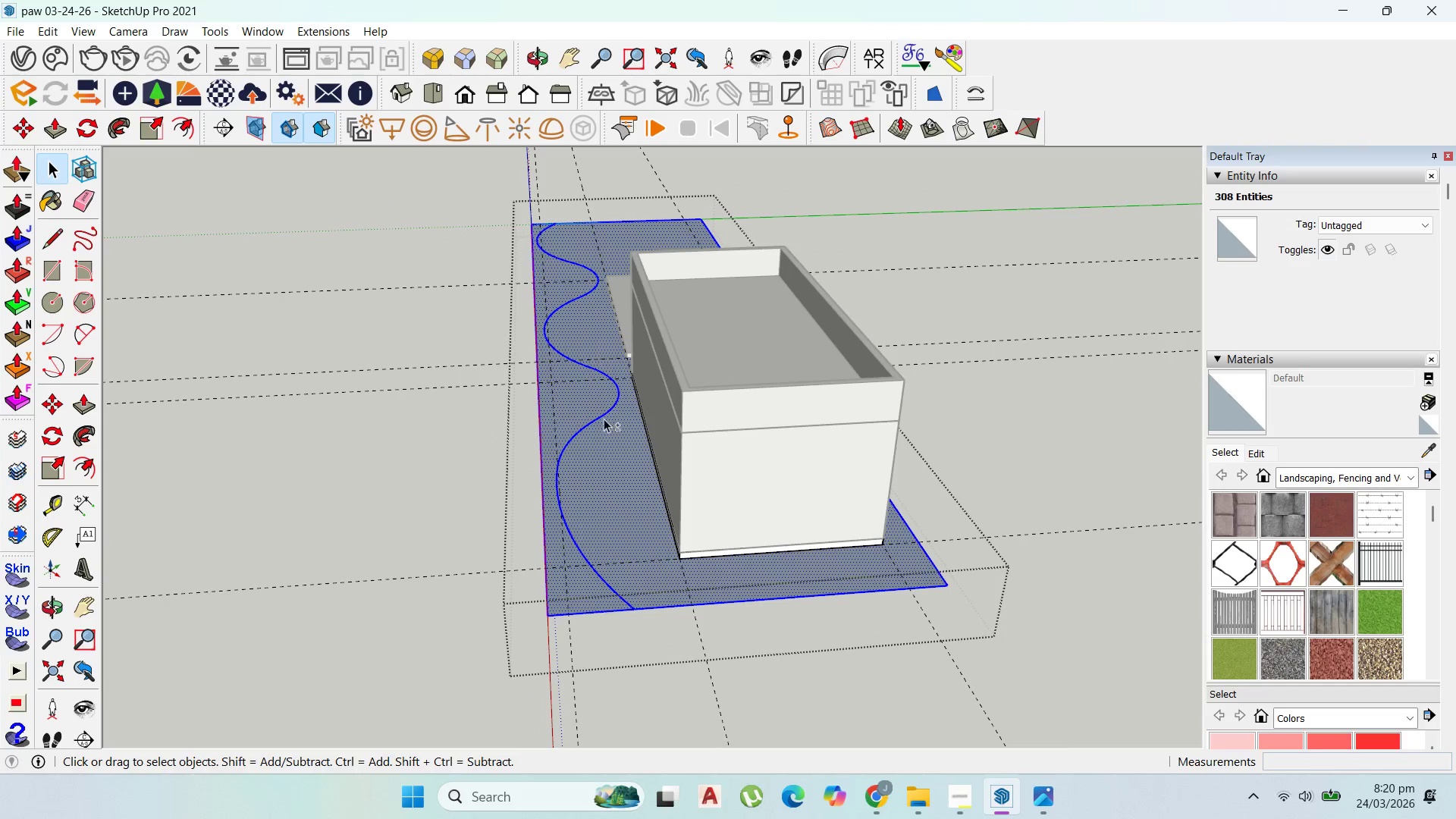 
left_click_drag(start_coordinate=[977, 609], to_coordinate=[638, 176])
 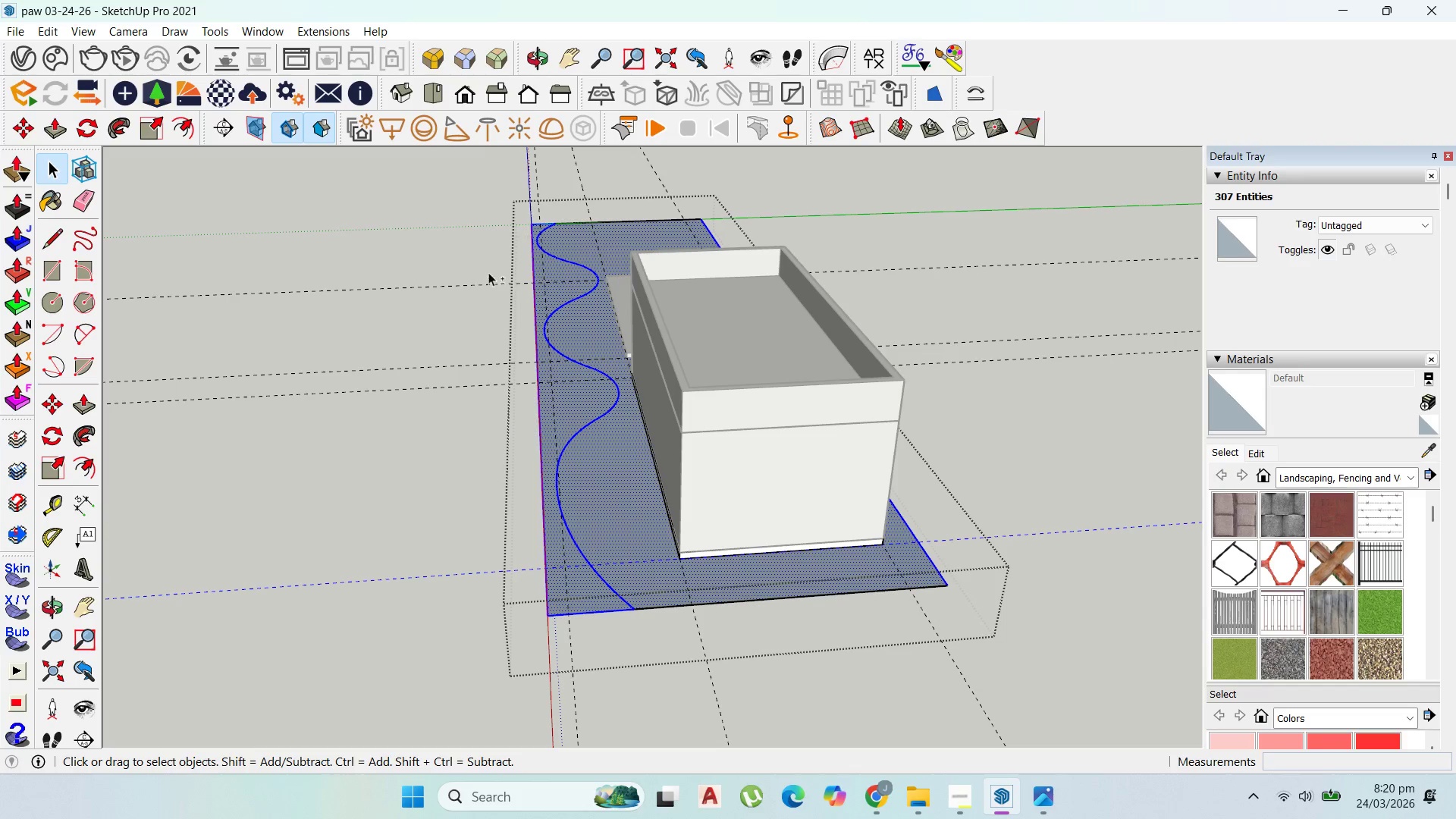 
hold_key(key=ShiftLeft, duration=1.53)
 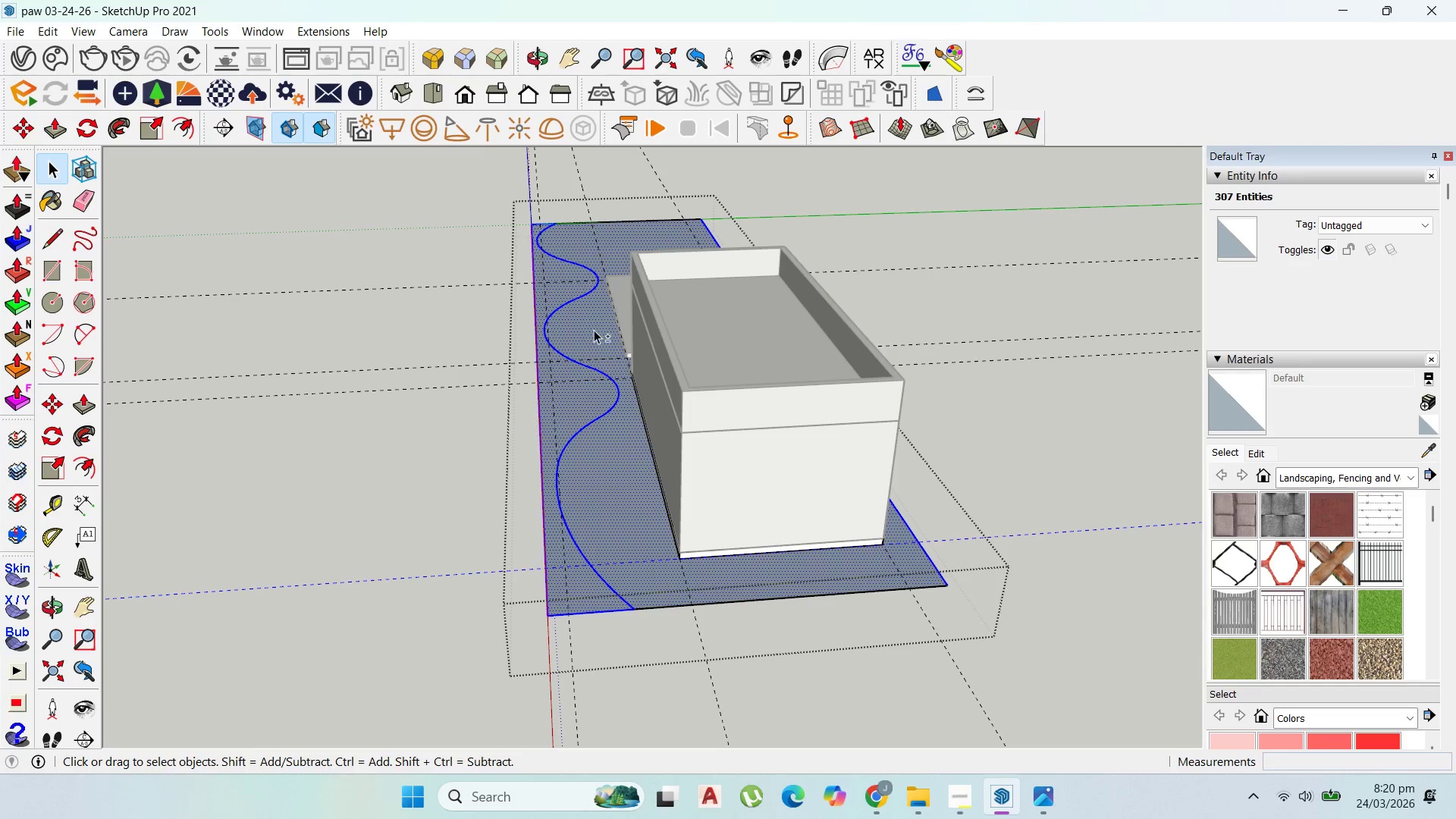 
hold_key(key=ShiftLeft, duration=1.52)
left_click([595, 328])
 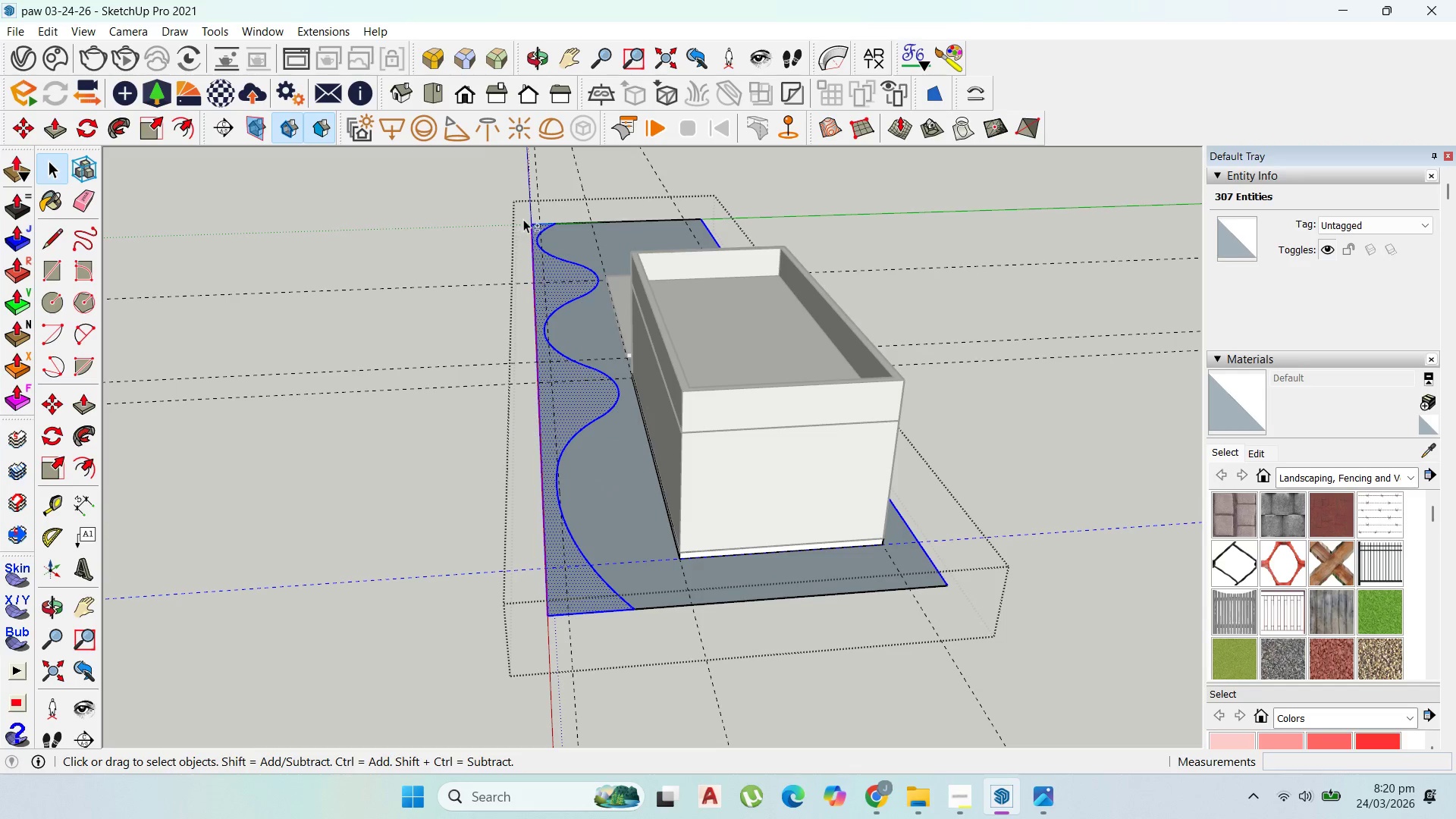 
hold_key(key=ShiftLeft, duration=1.5)
left_click([532, 243])
 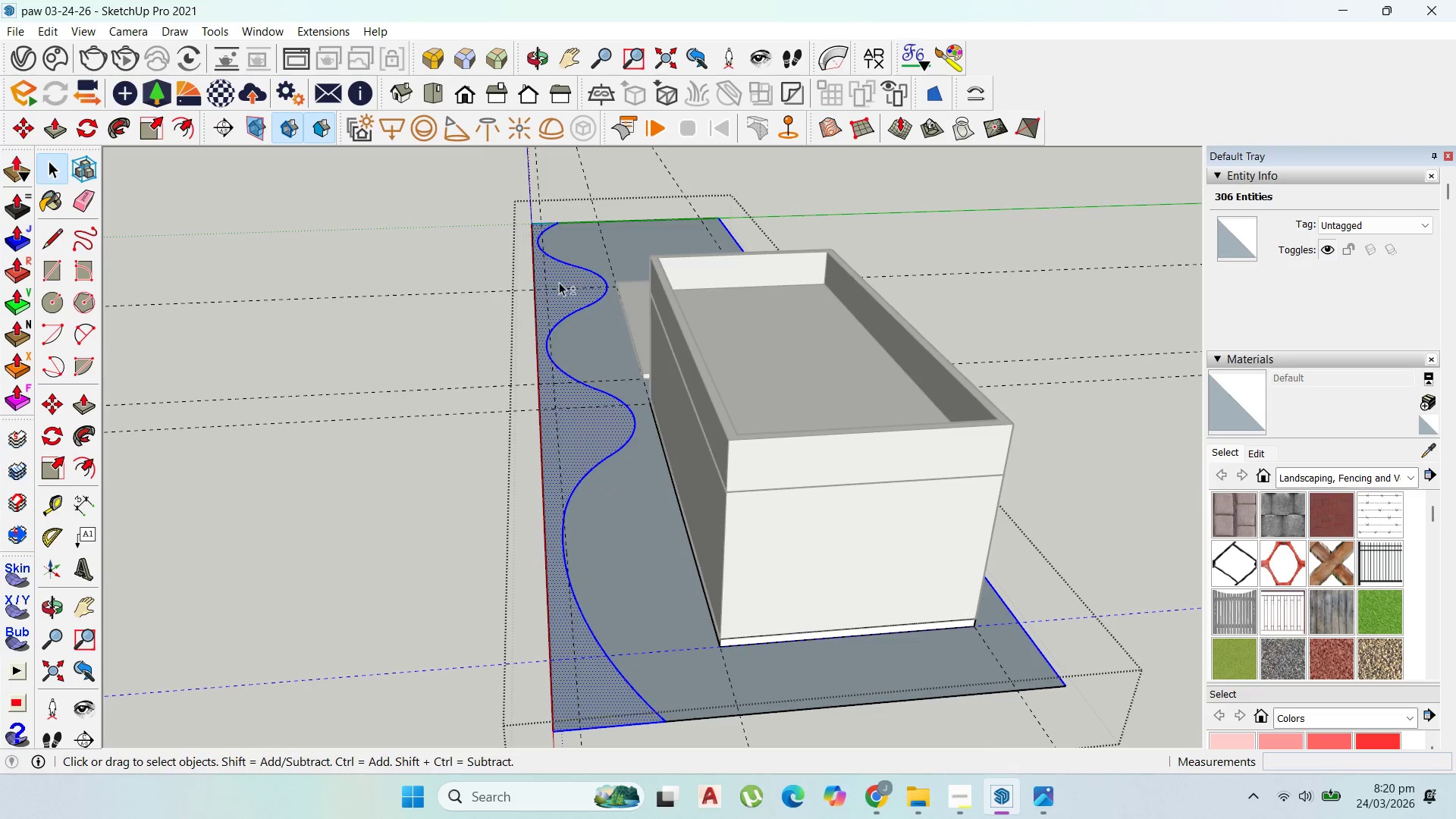 
scroll: coordinate [561, 282], scroll_direction: up, amount: 2.0
 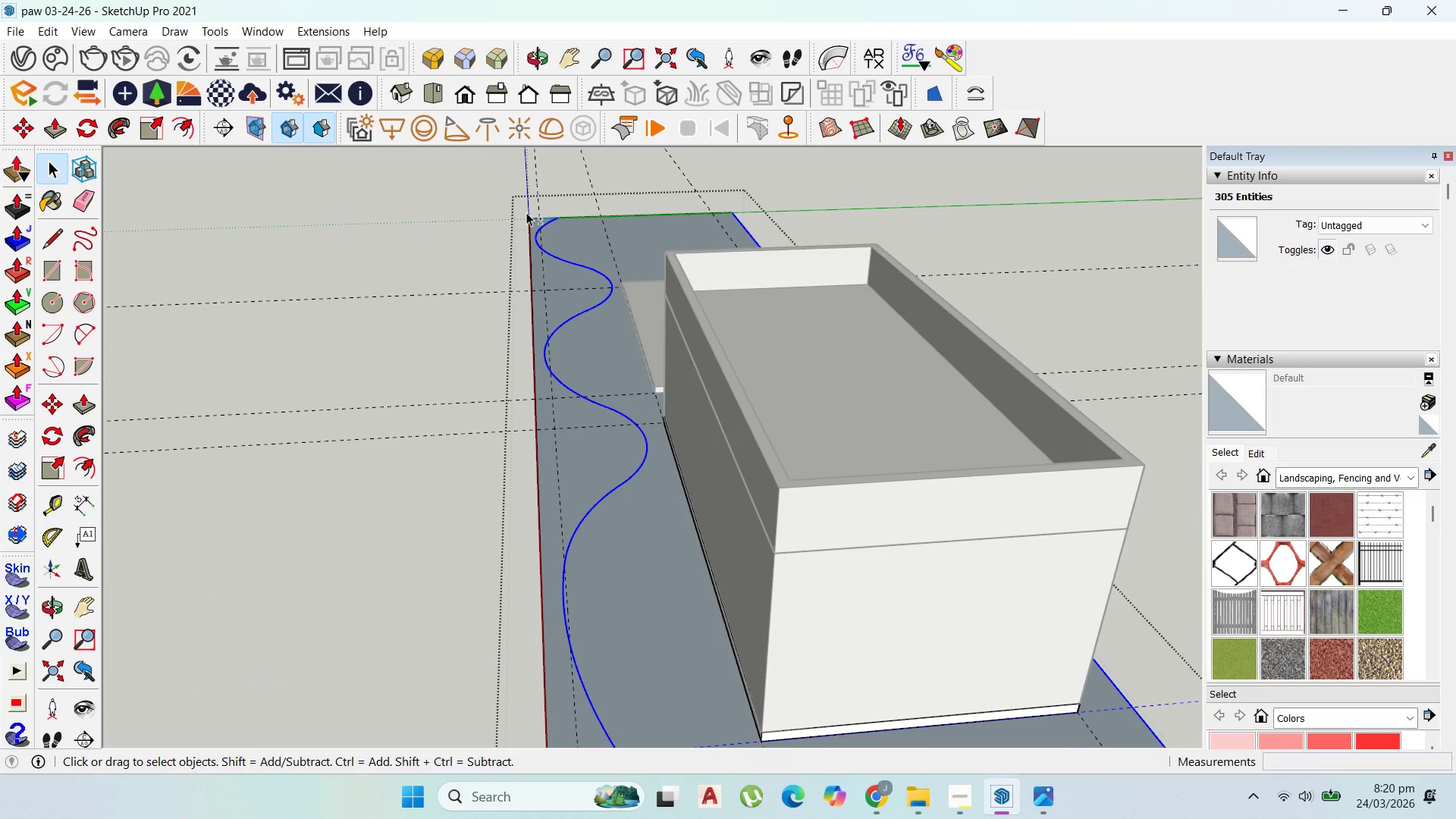 
hold_key(key=ShiftLeft, duration=1.51)
scroll: coordinate [538, 214], scroll_direction: up, amount: 3.0
 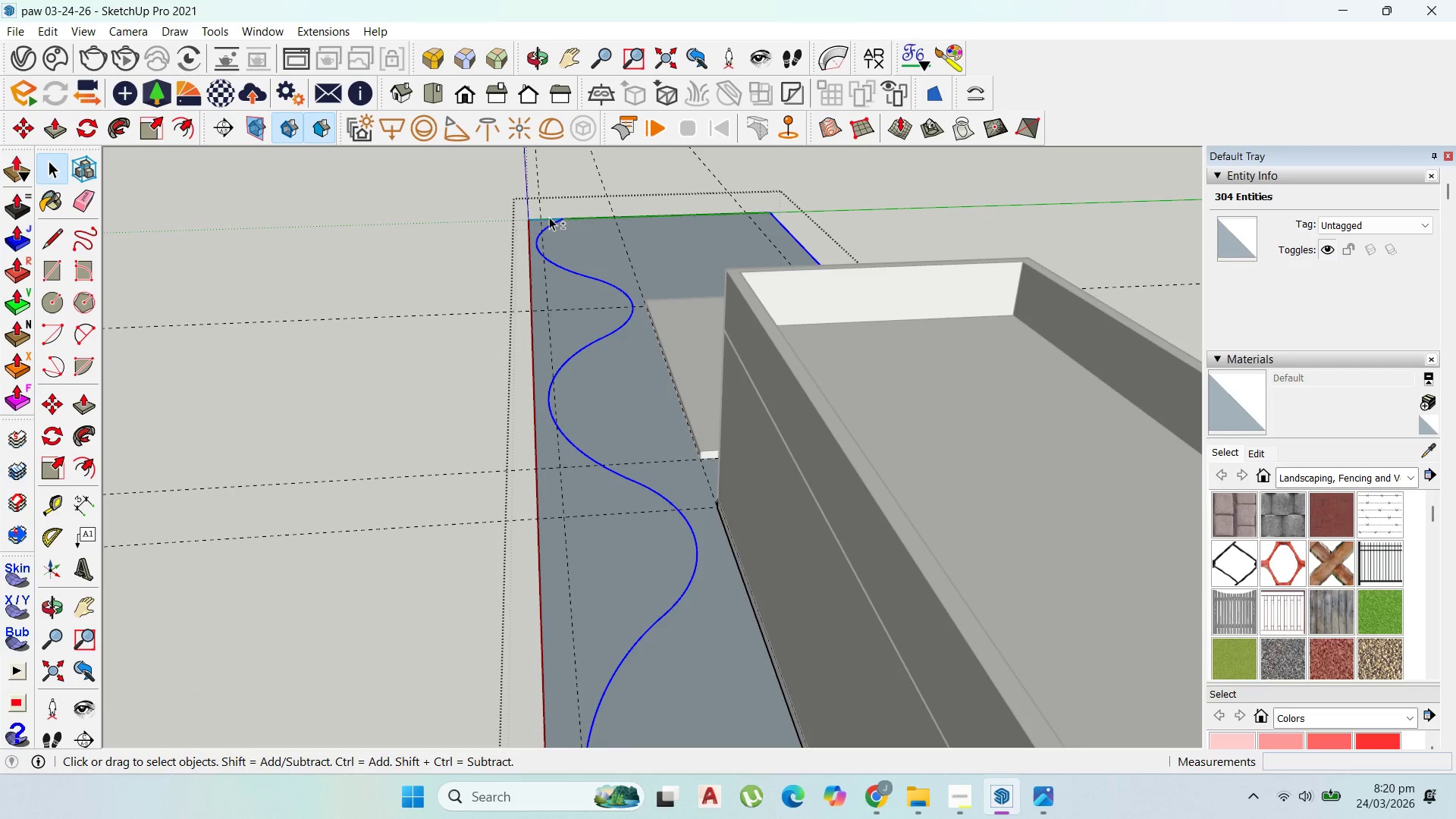 
left_click([549, 217])
 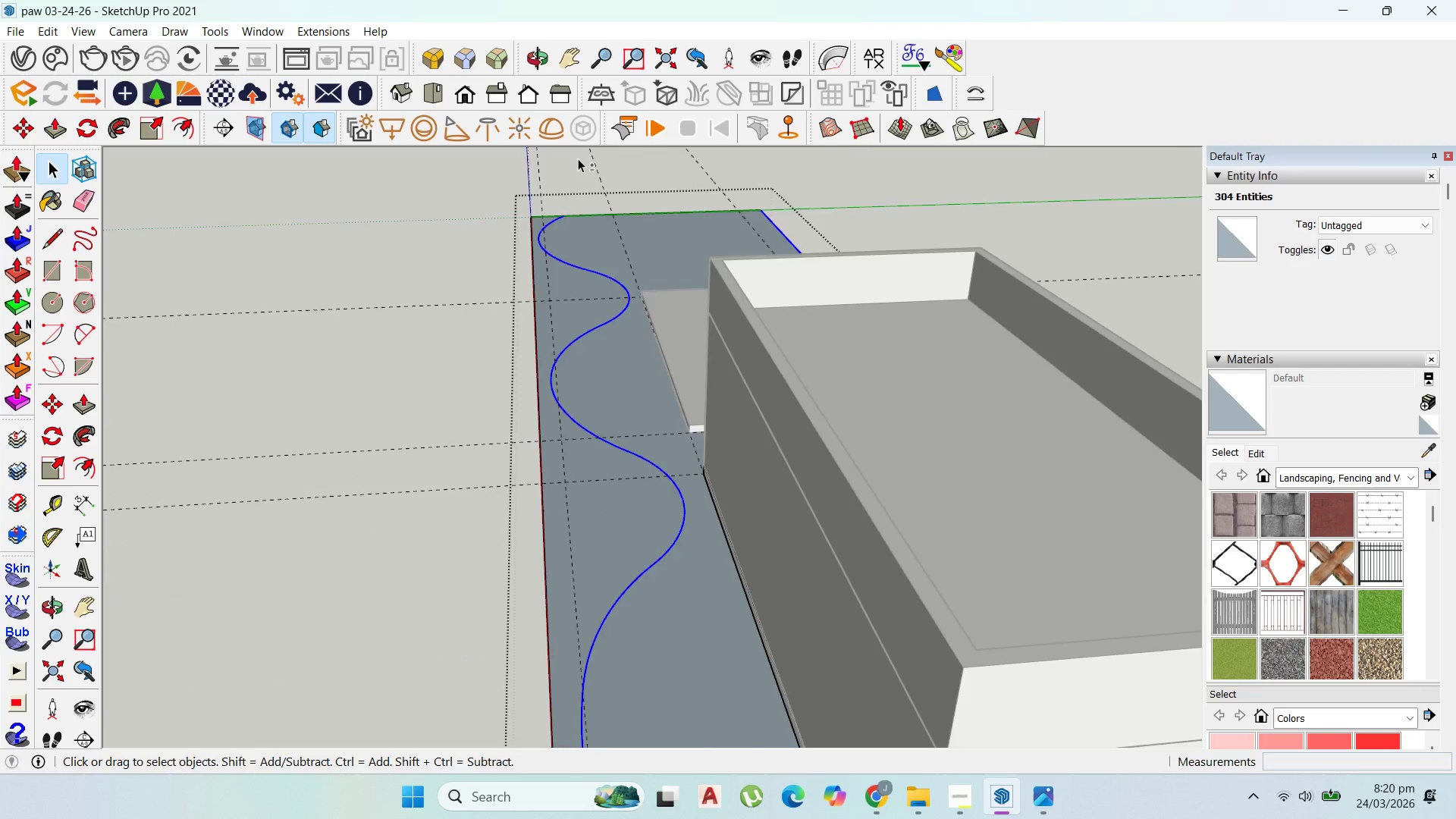 
key(Shift+ShiftLeft)
 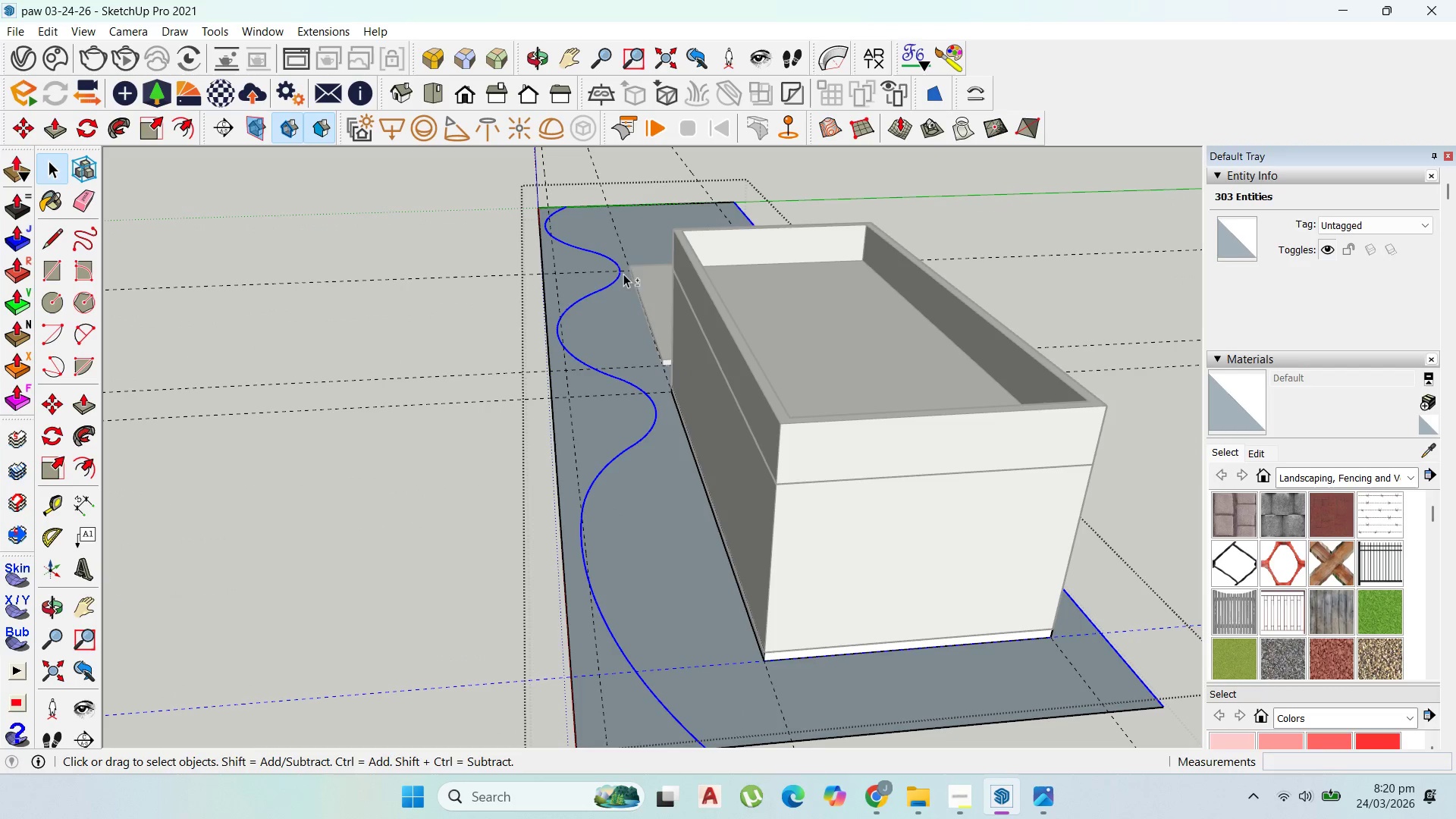 
key(Shift+ShiftLeft)
 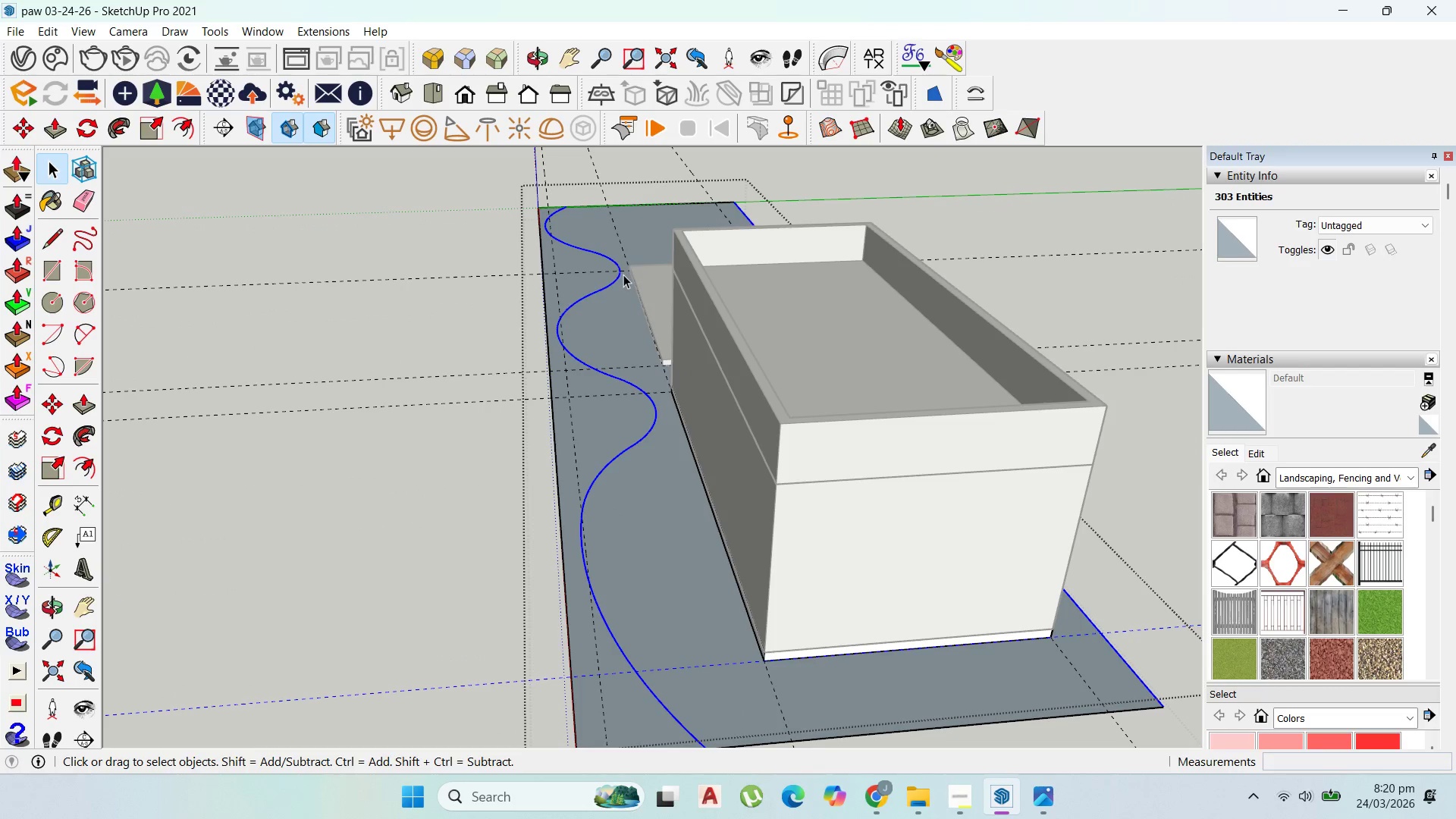 
scroll: coordinate [581, 155], scroll_direction: down, amount: 4.0
 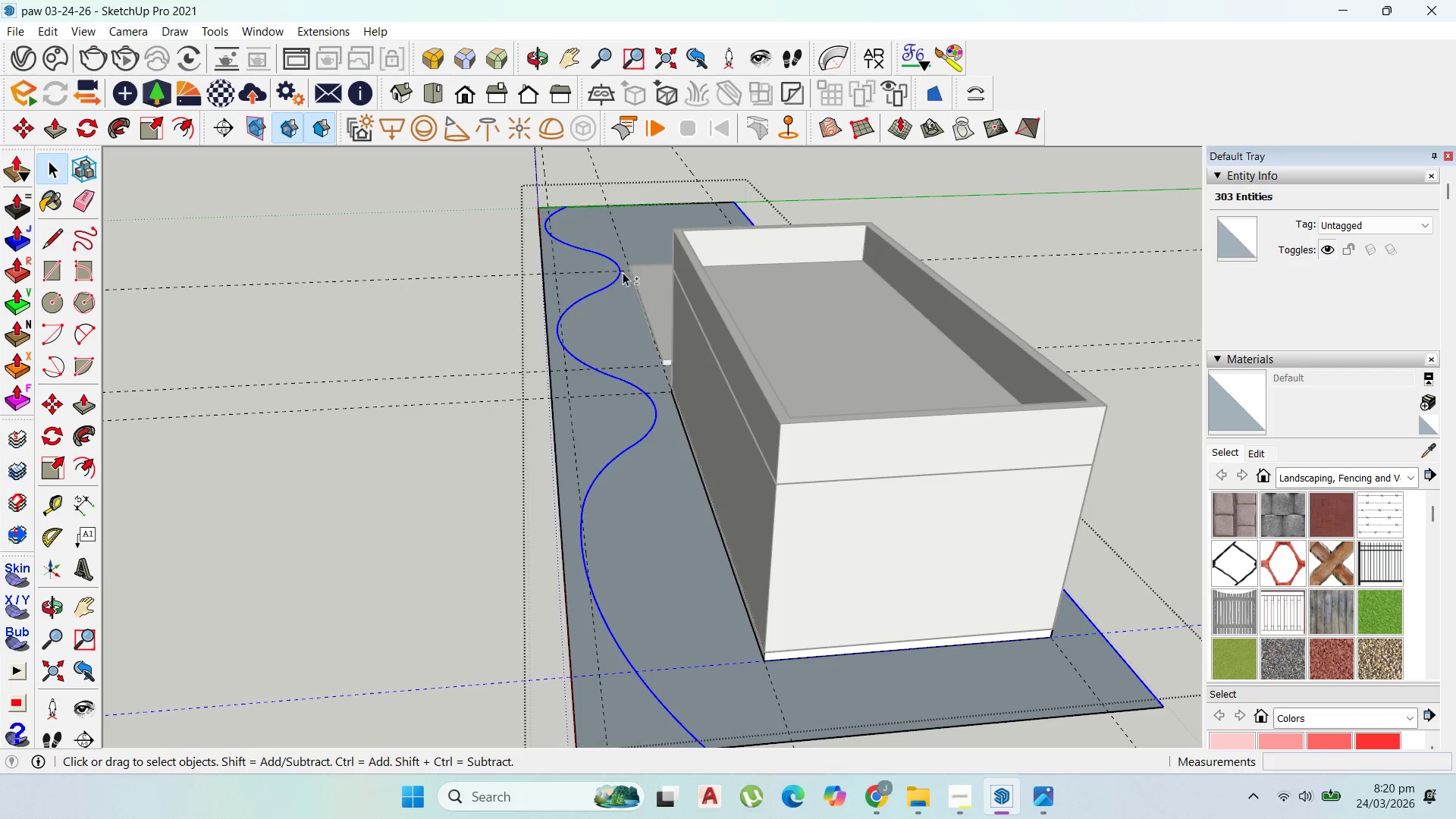 
key(Shift+ShiftLeft)
 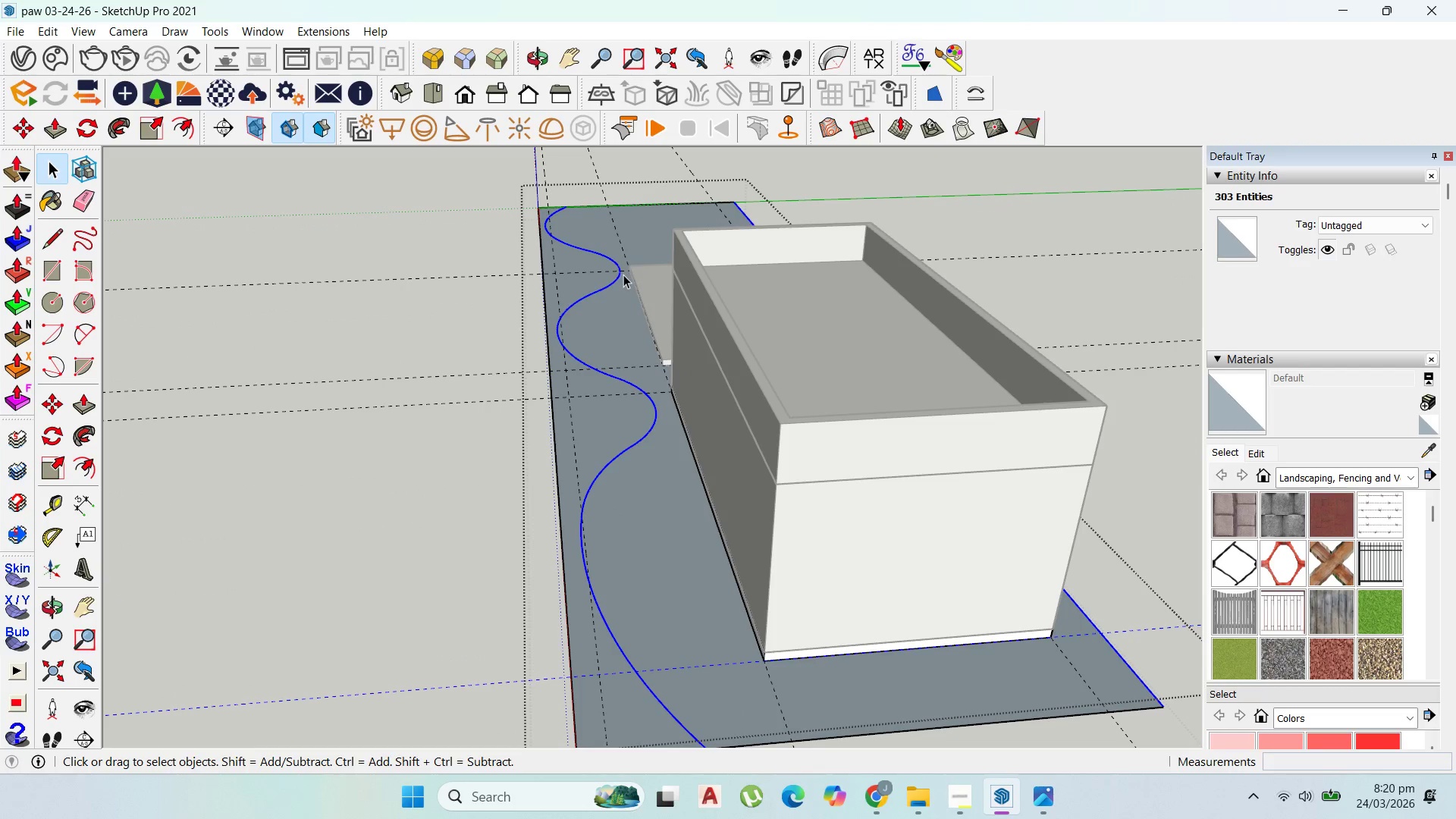 
key(Shift+ShiftLeft)
 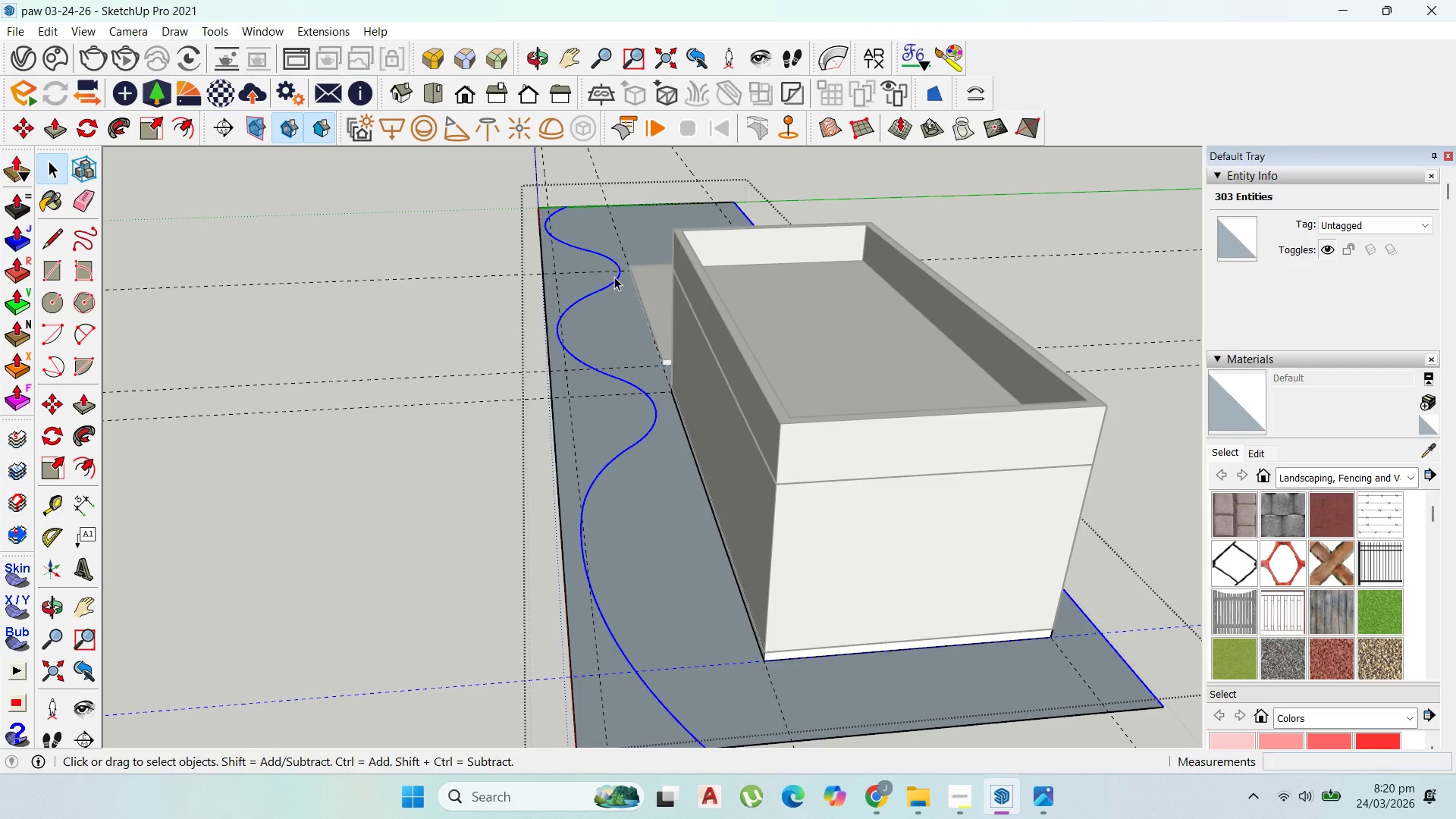 
left_click([613, 278])
 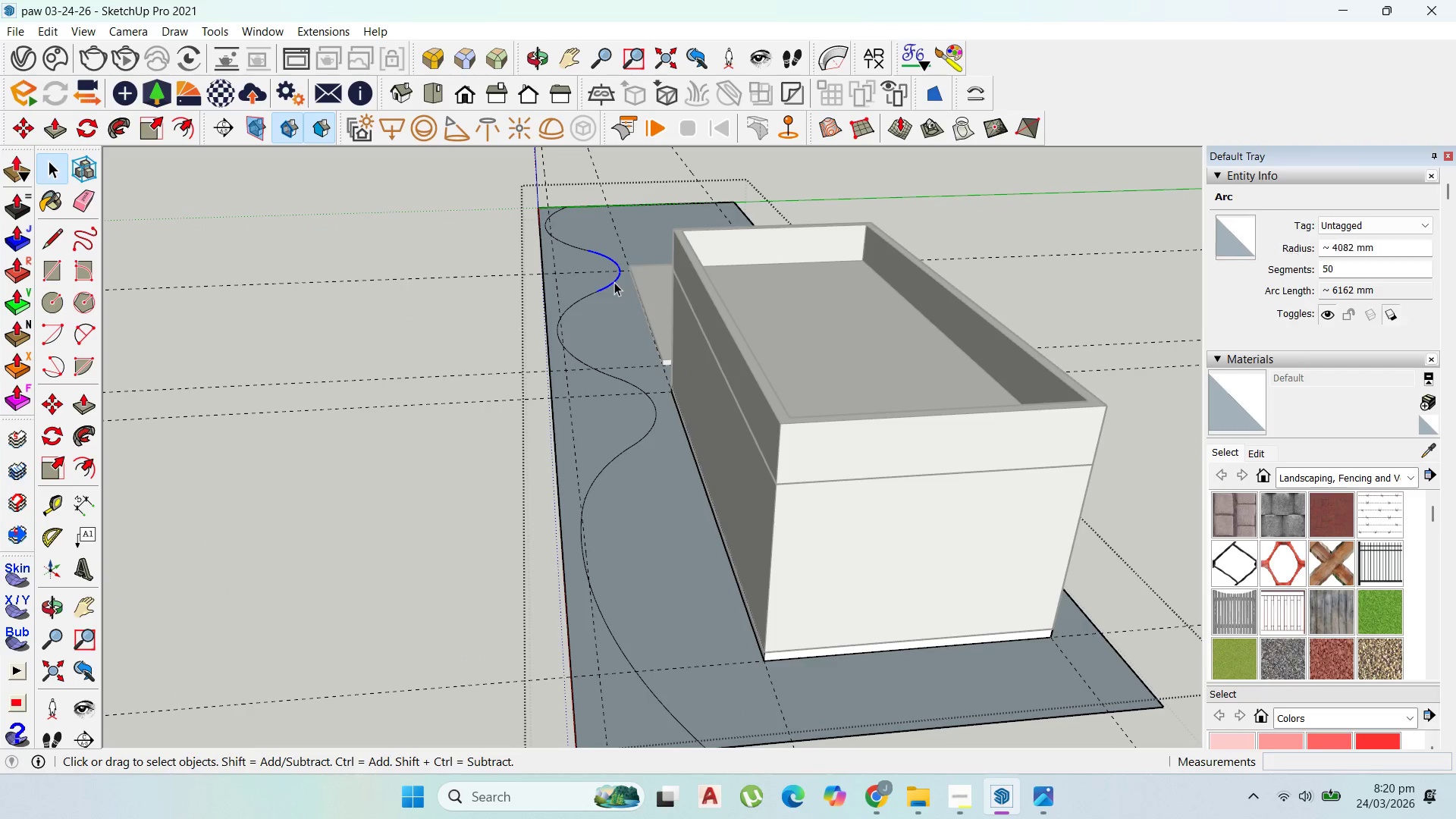 
double_click([614, 282])
 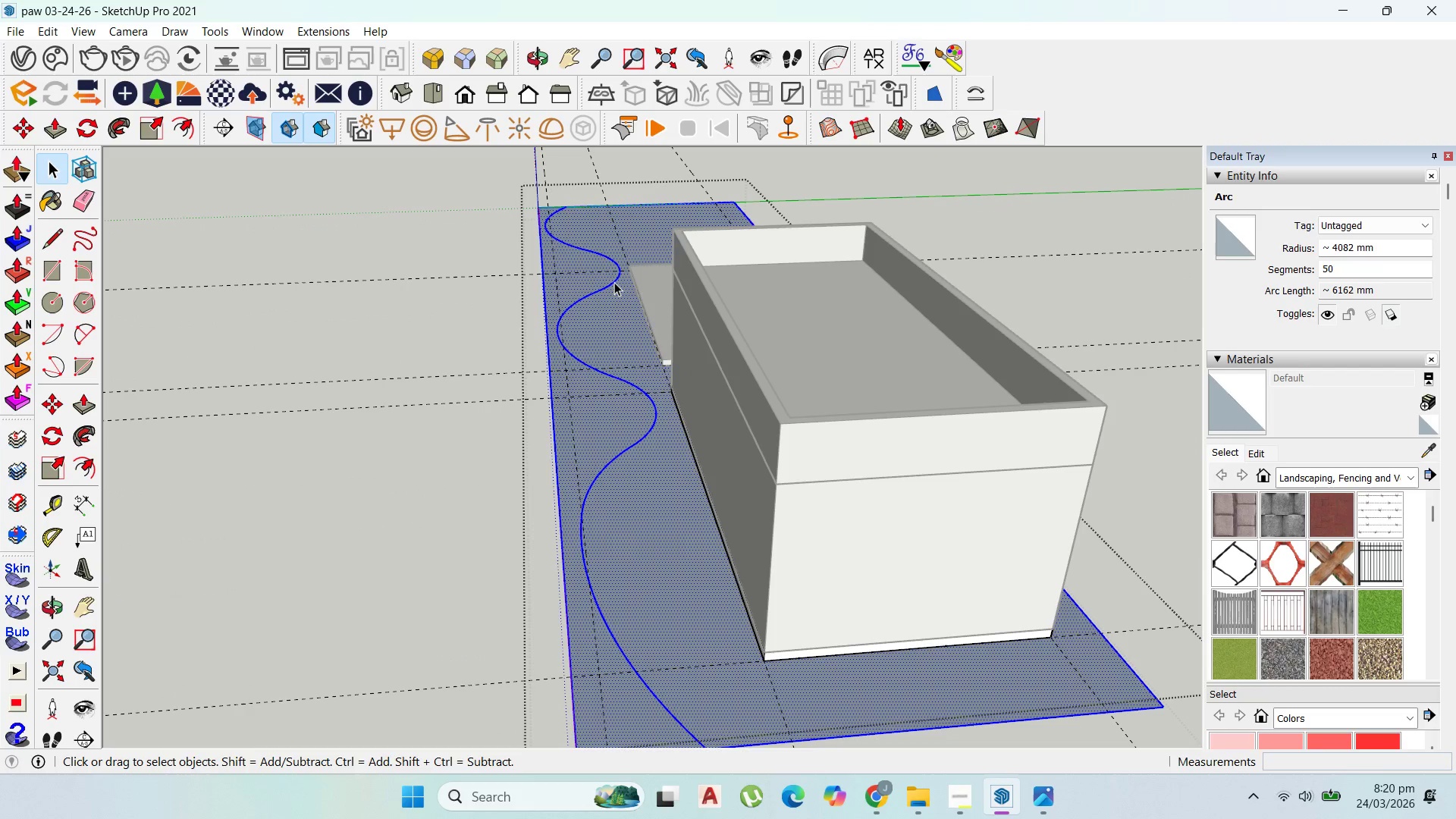 
triple_click([614, 282])
 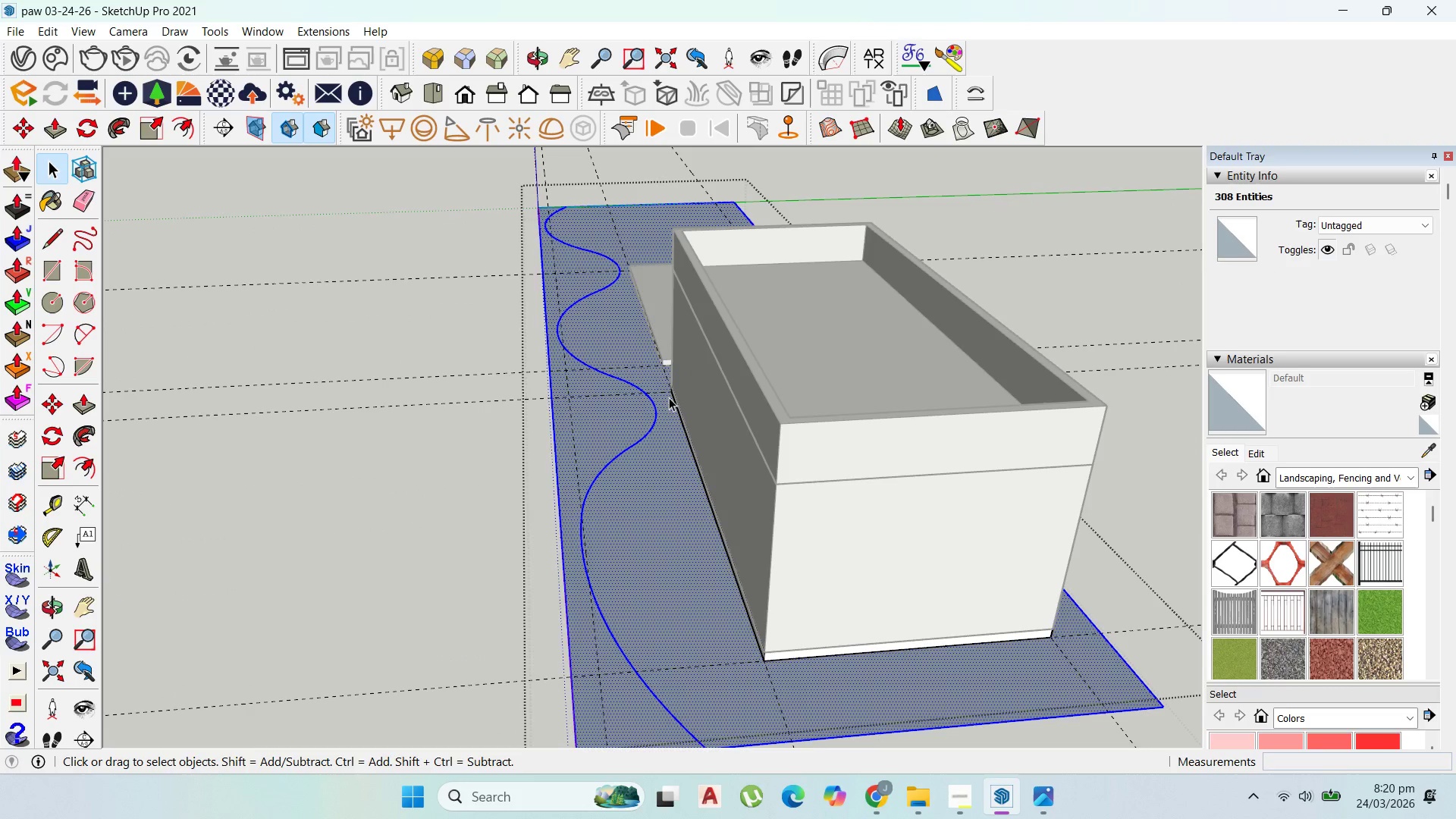 
hold_key(key=ShiftLeft, duration=1.52)
 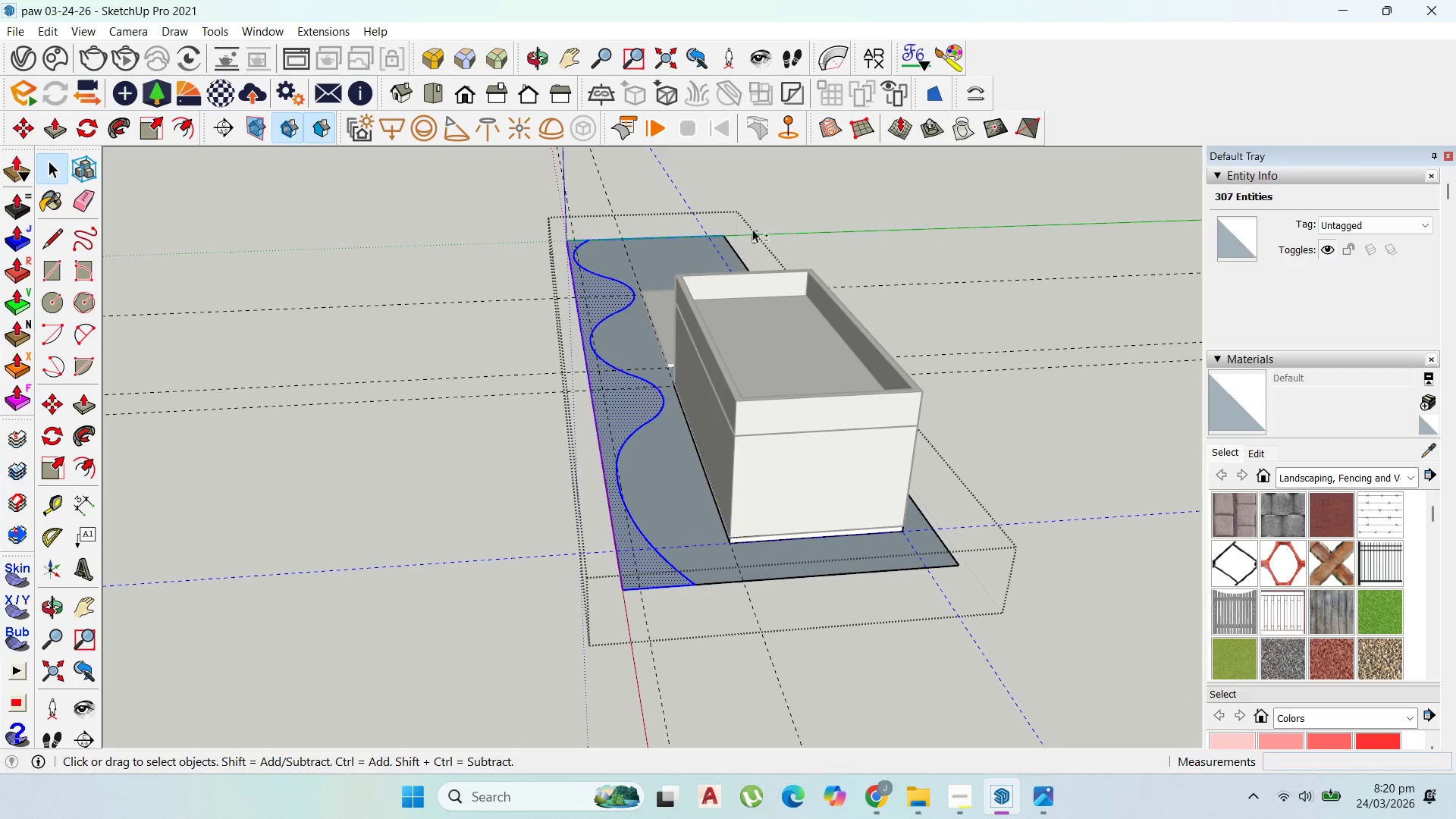 
scroll: coordinate [683, 368], scroll_direction: down, amount: 4.0
 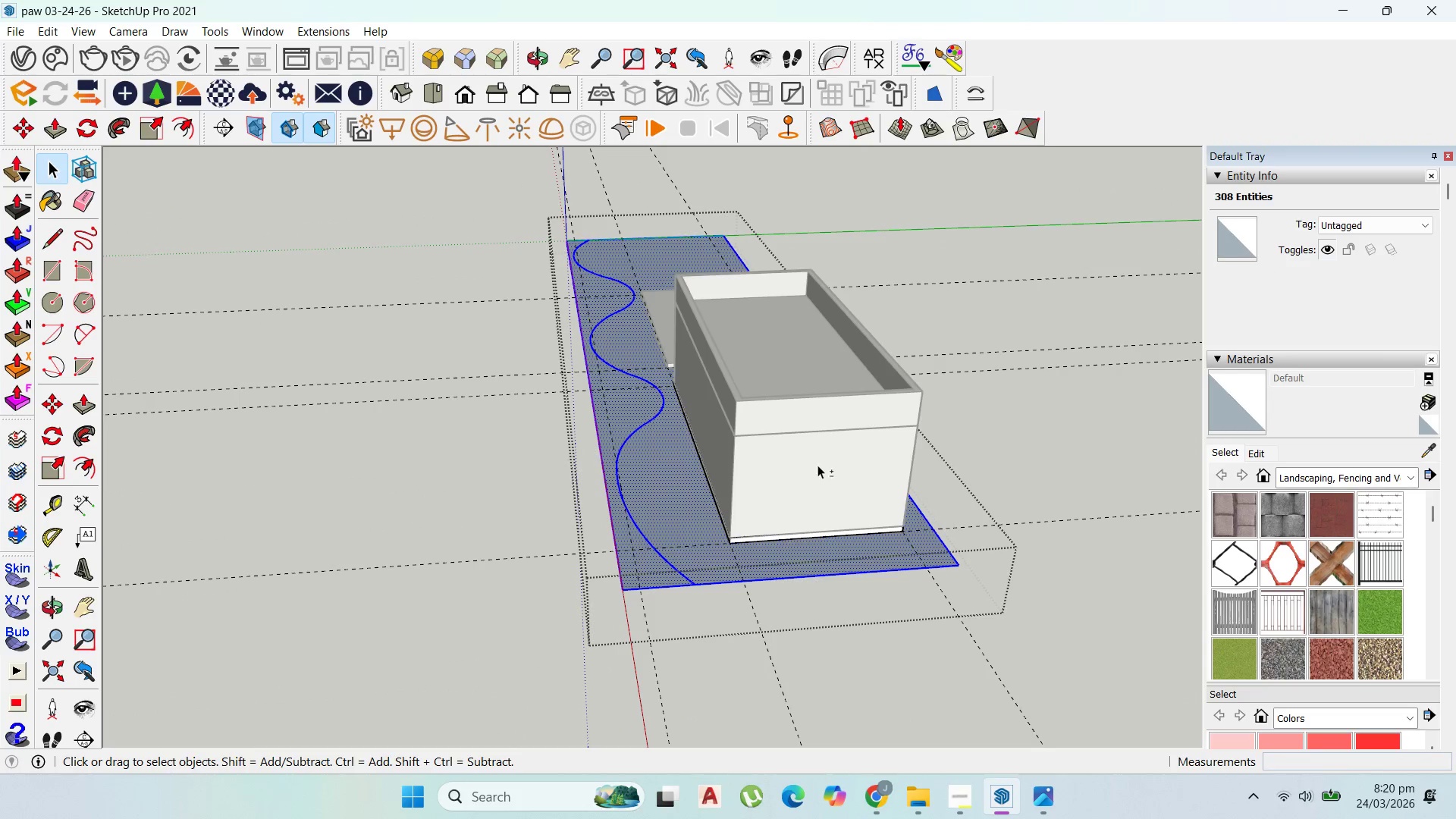 
left_click_drag(start_coordinate=[989, 641], to_coordinate=[923, 504])
 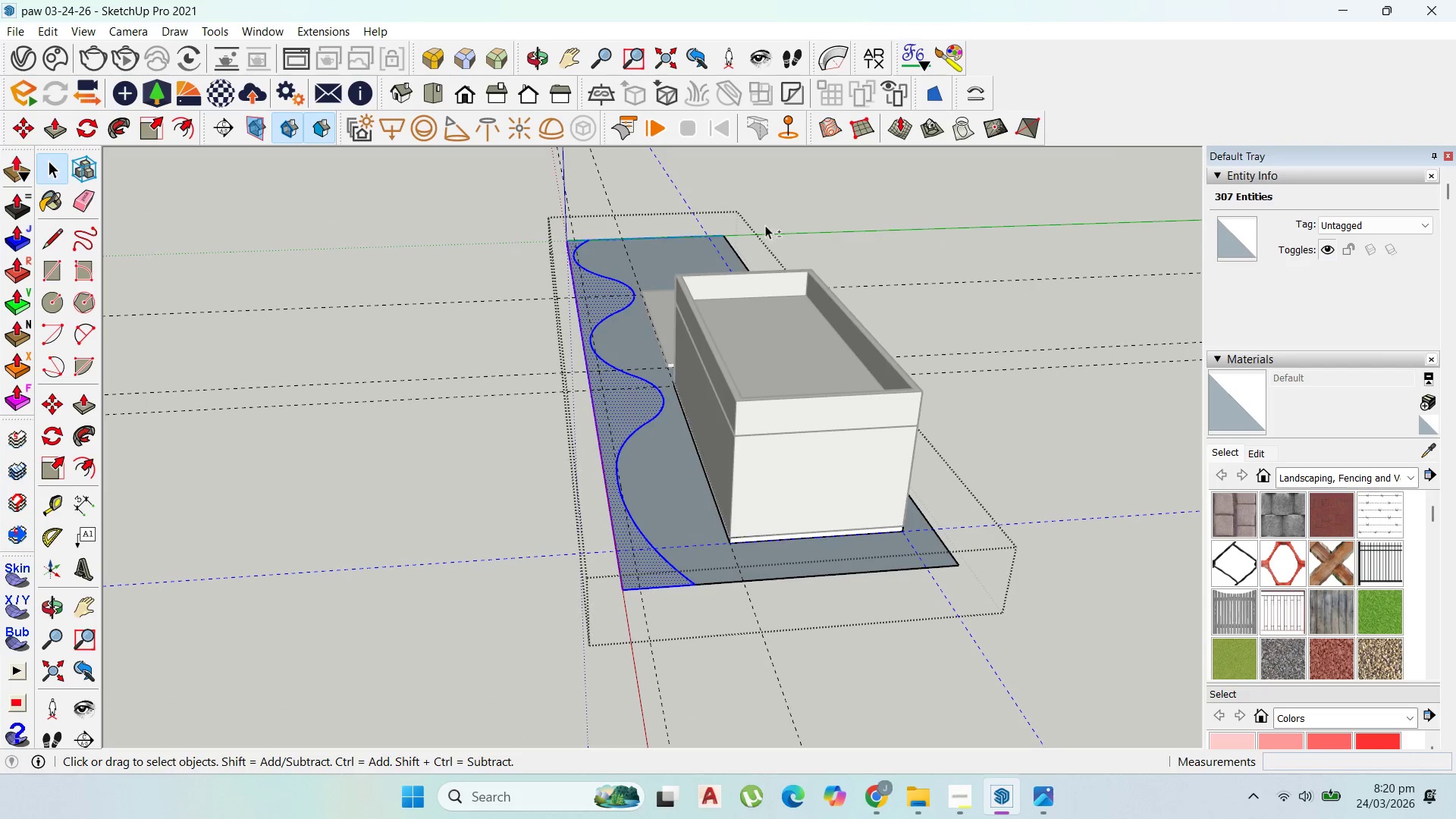 
hold_key(key=ShiftLeft, duration=1.5)
left_click_drag(start_coordinate=[758, 243], to_coordinate=[694, 196])
 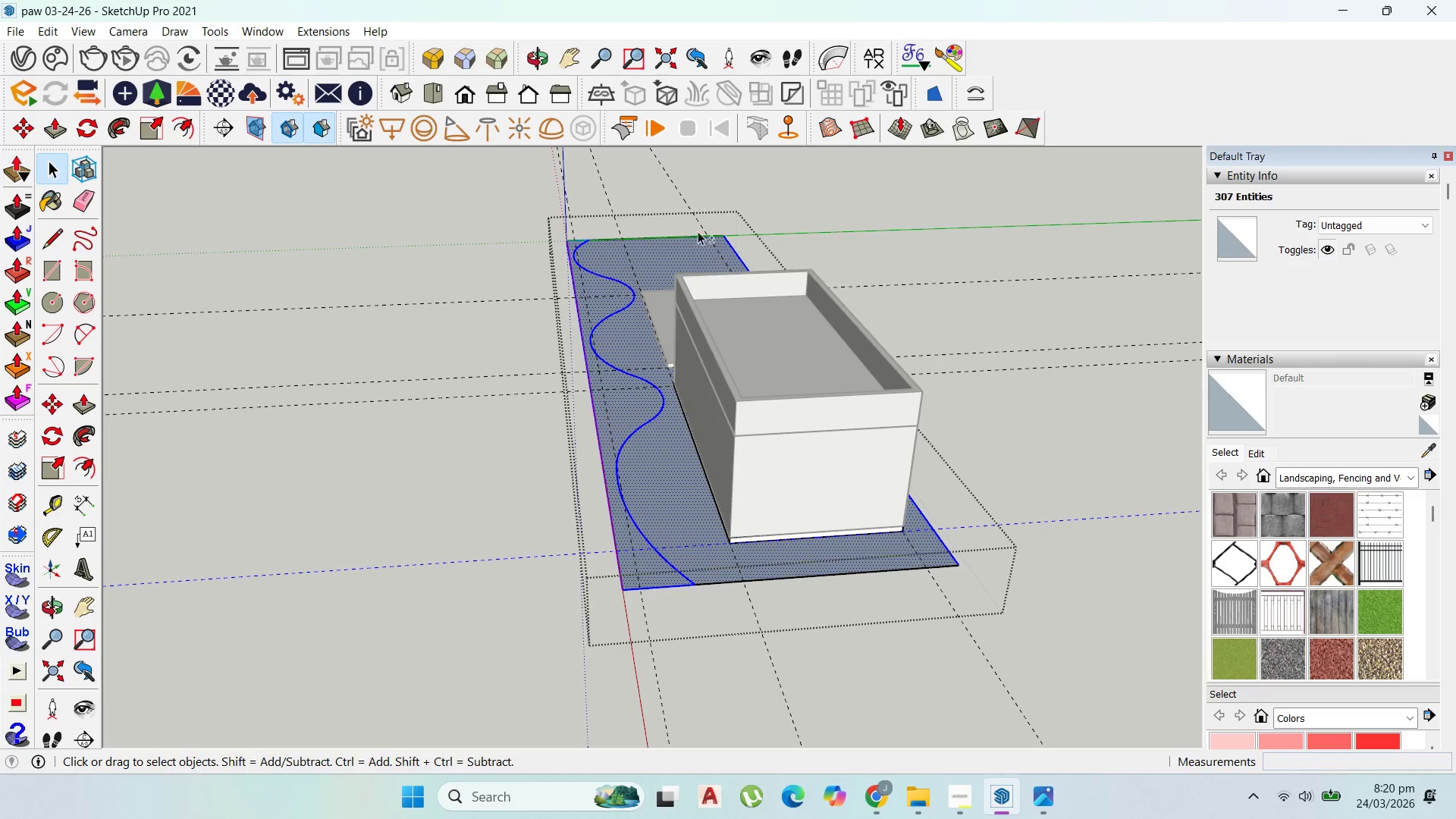 
hold_key(key=ShiftLeft, duration=1.52)
left_click([703, 255])
 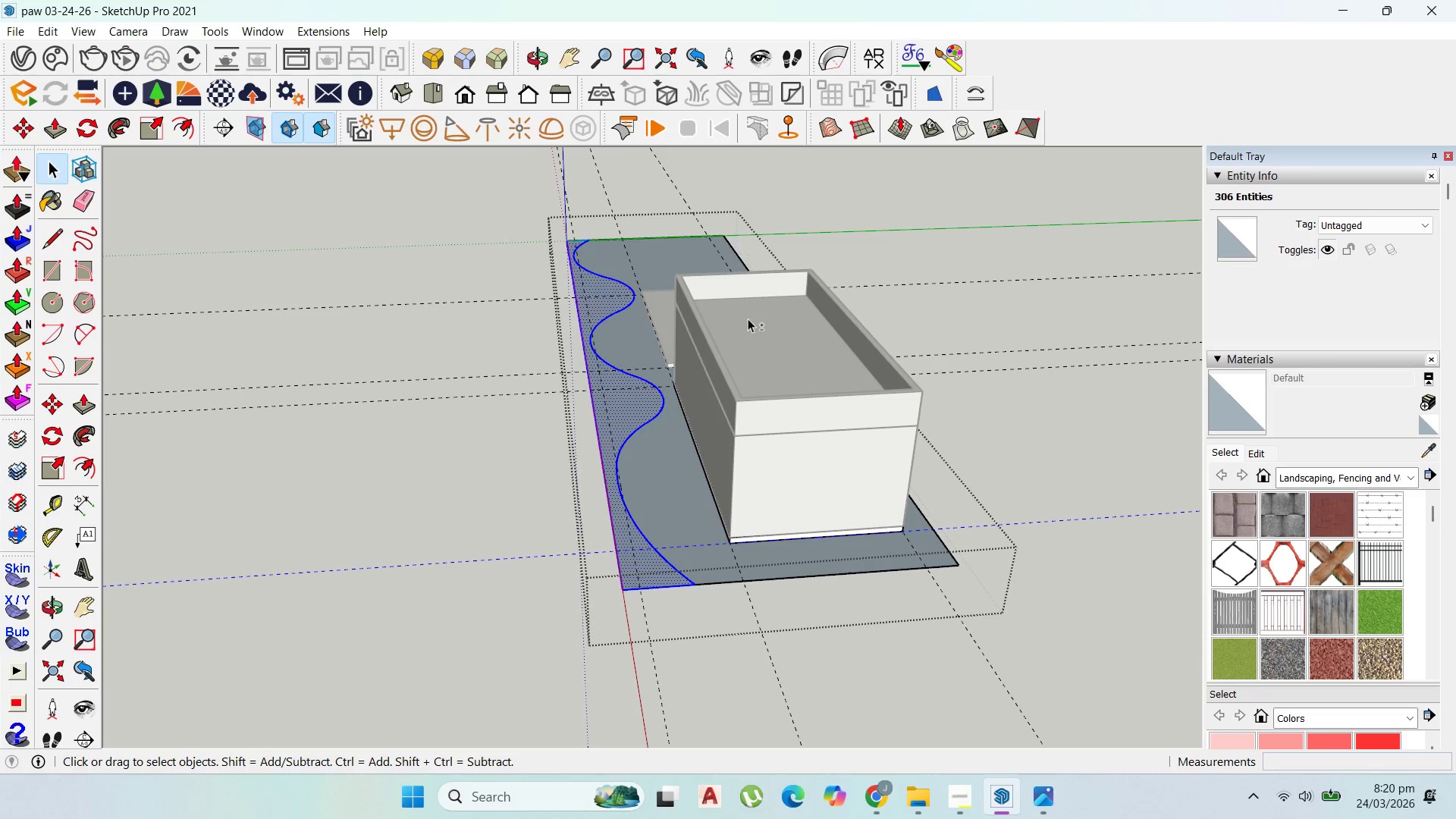 
hold_key(key=ShiftLeft, duration=1.5)
left_click([635, 563])
 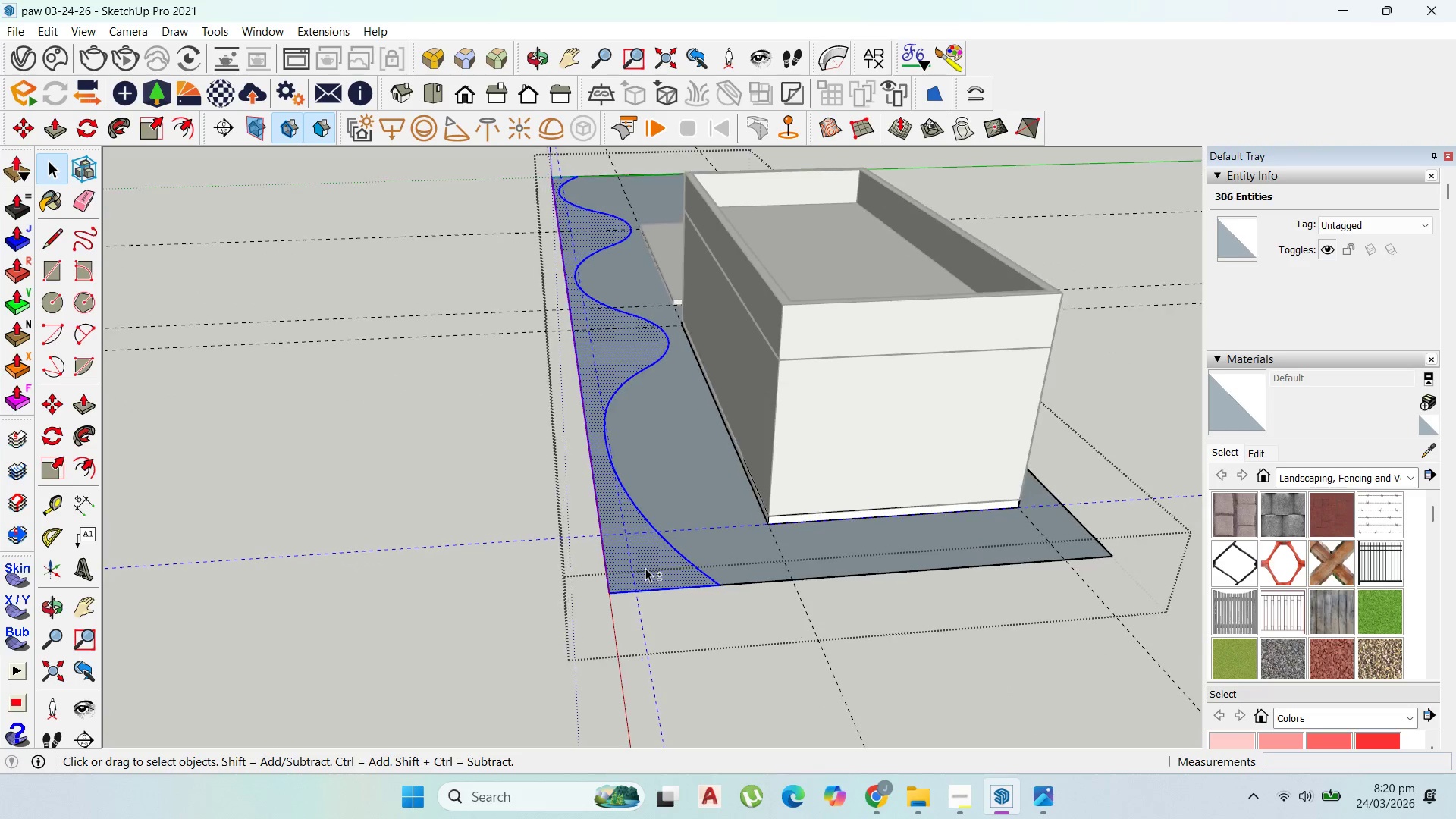 
scroll: coordinate [647, 585], scroll_direction: up, amount: 3.0
 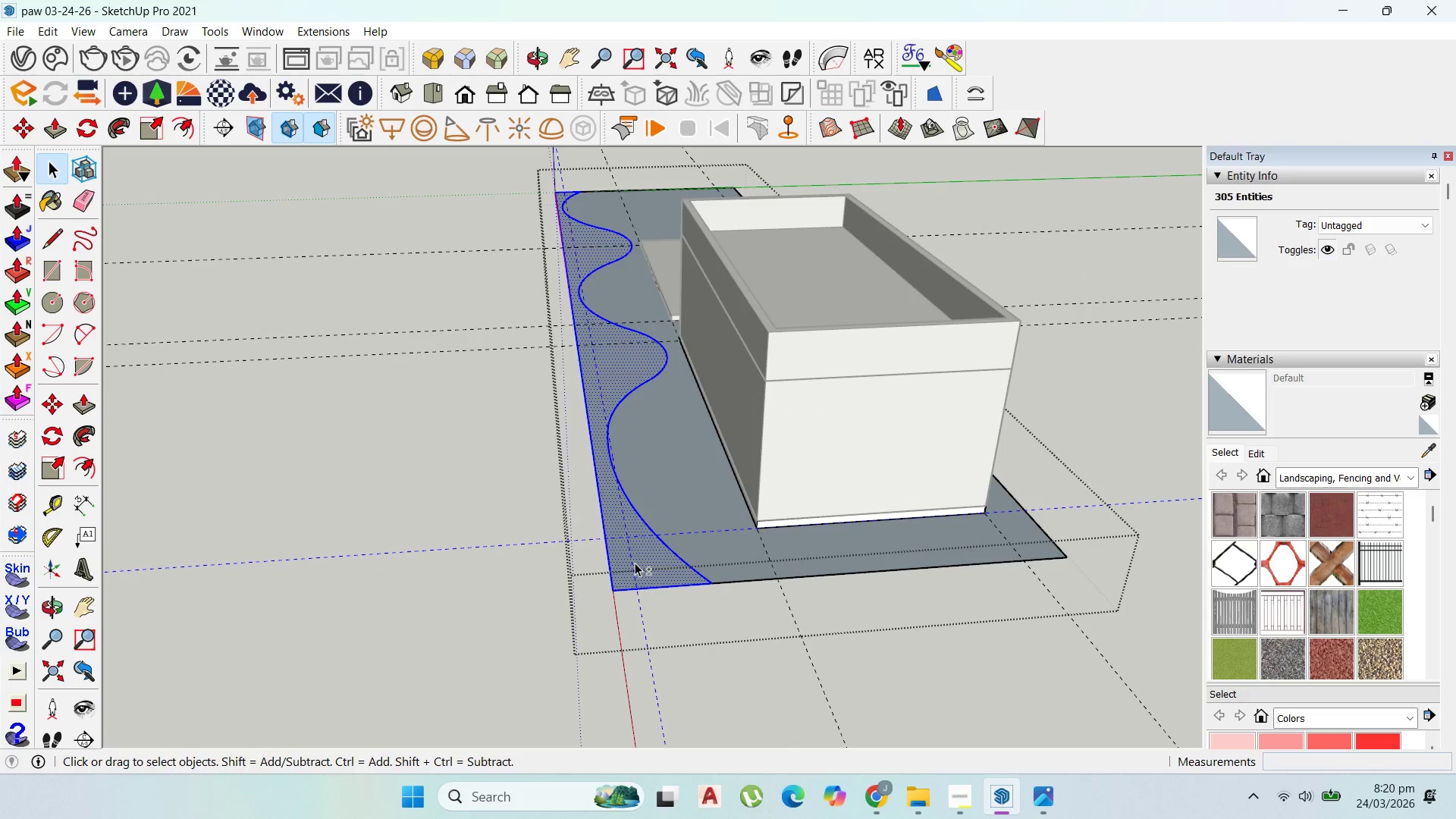 
left_click([645, 568])
 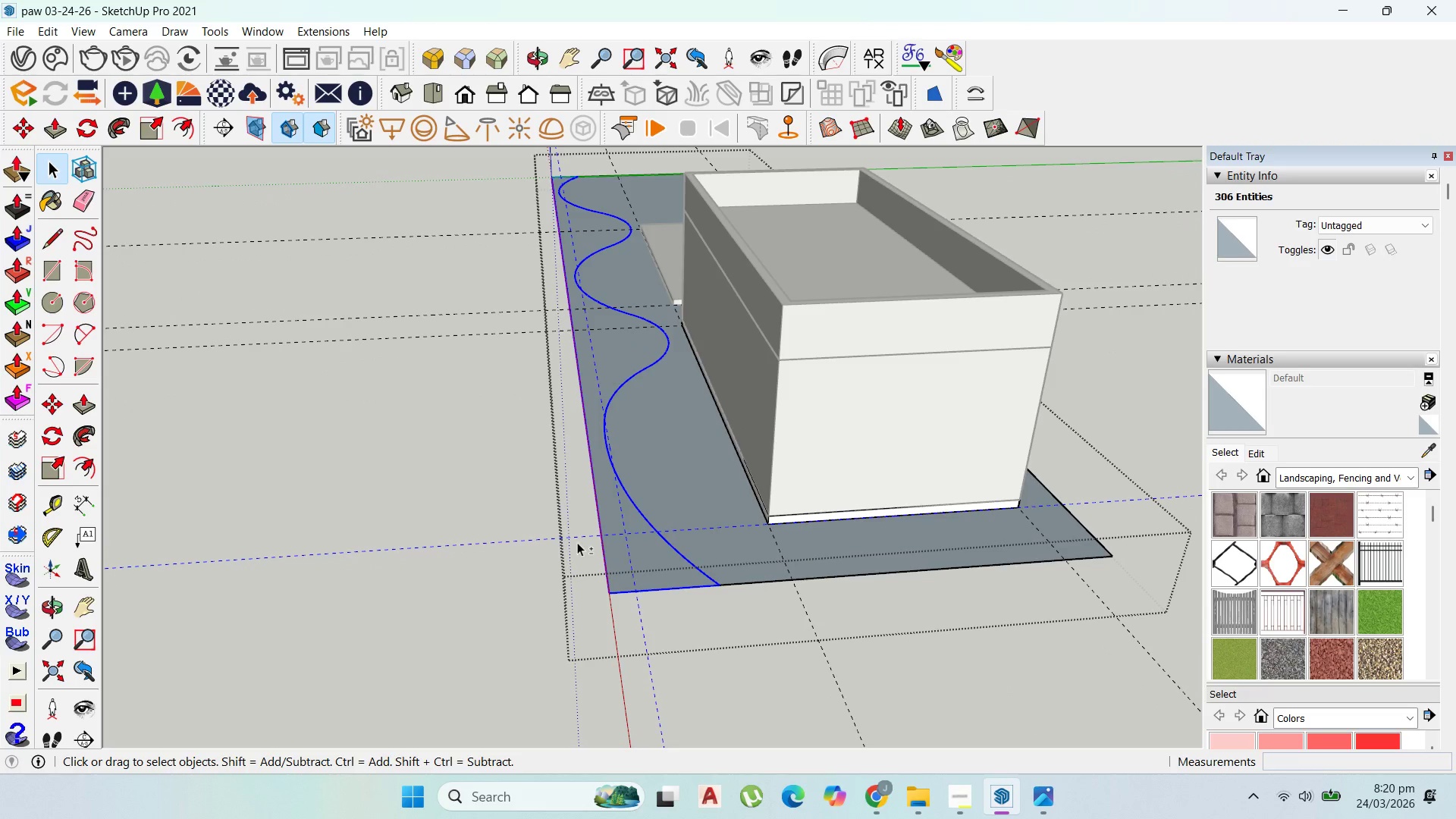 
hold_key(key=ShiftLeft, duration=1.5)
 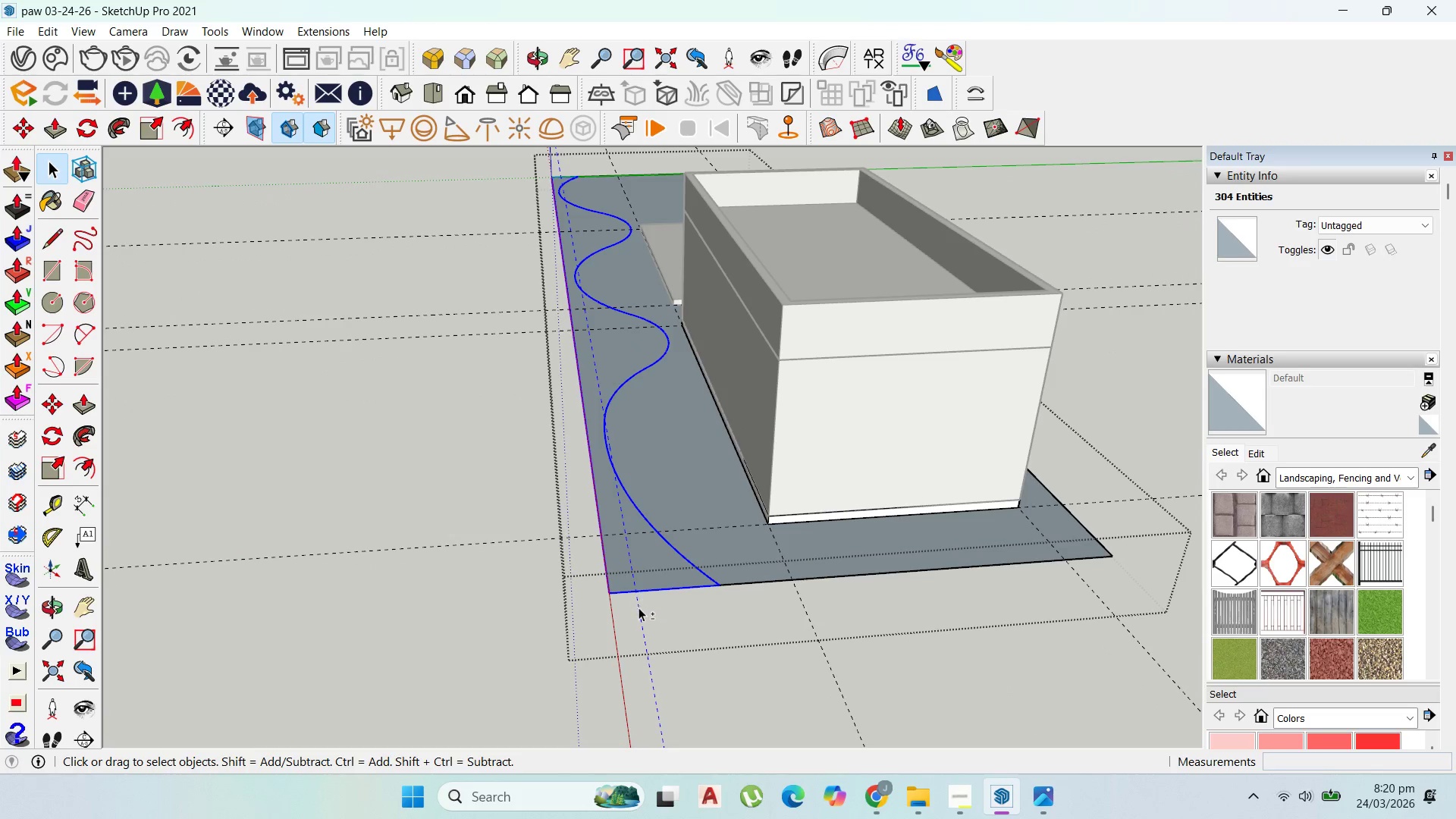 
scroll: coordinate [645, 568], scroll_direction: up, amount: 1.0
 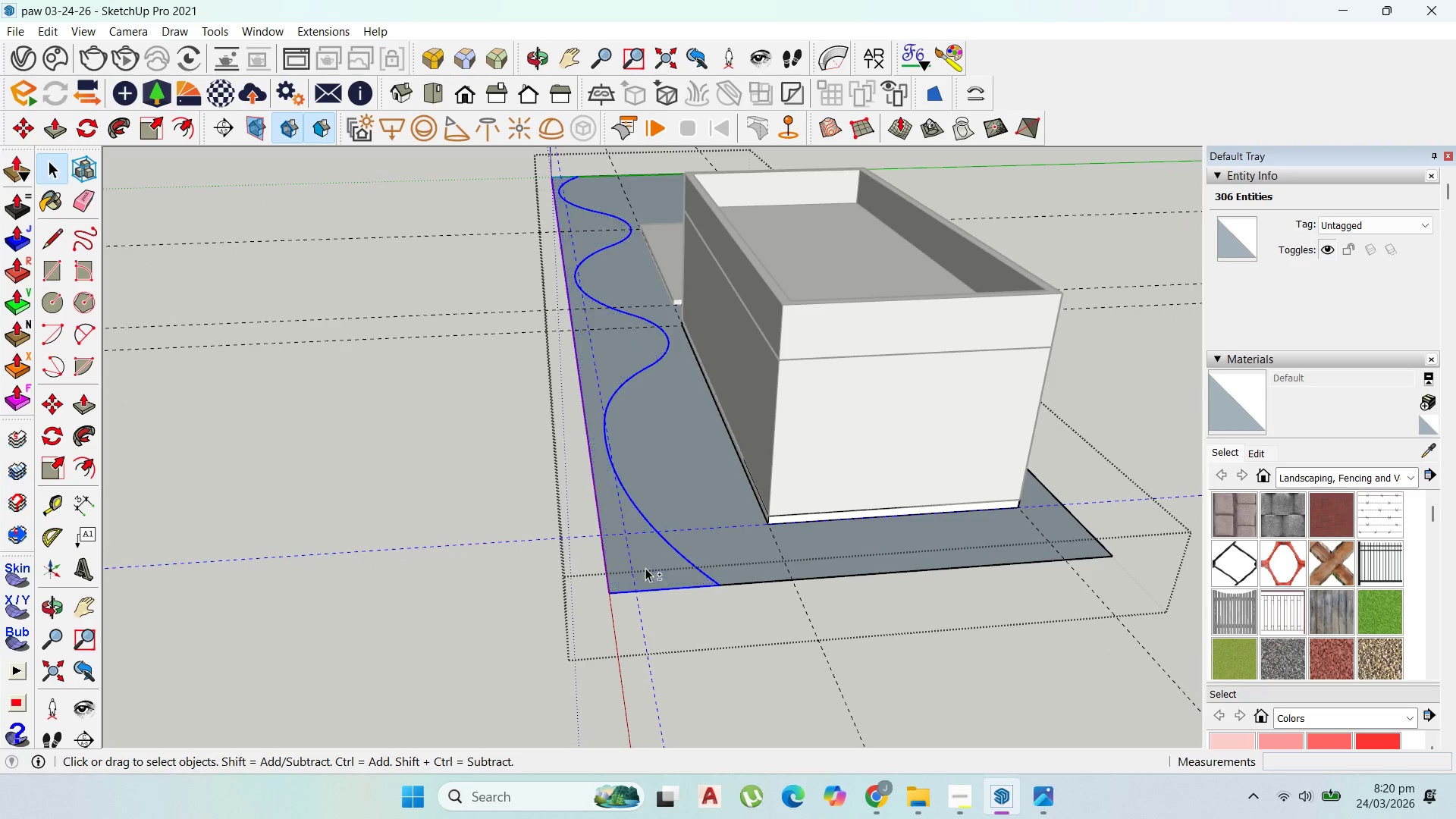 
left_click([573, 539])
 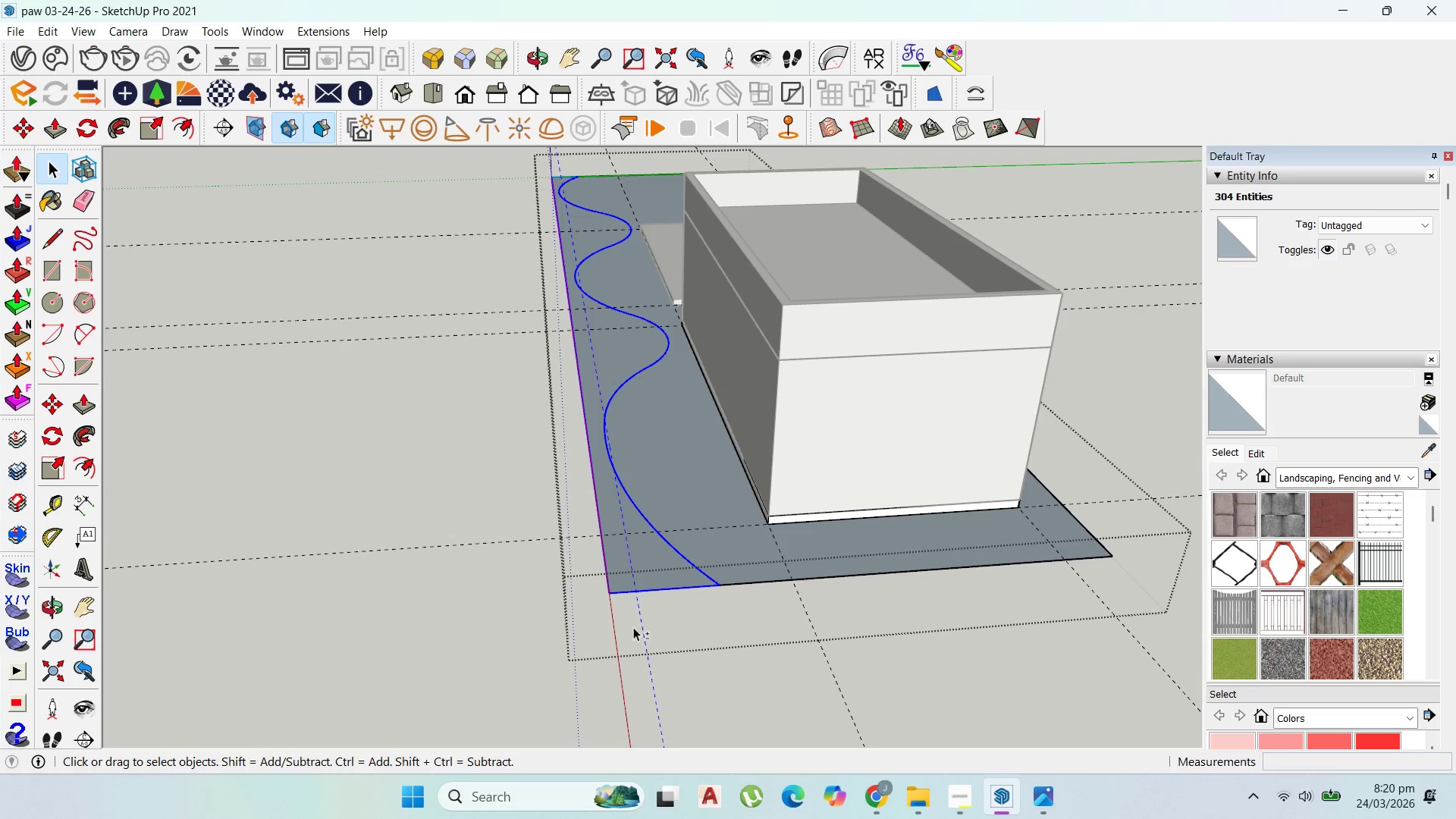 
left_click([639, 628])
 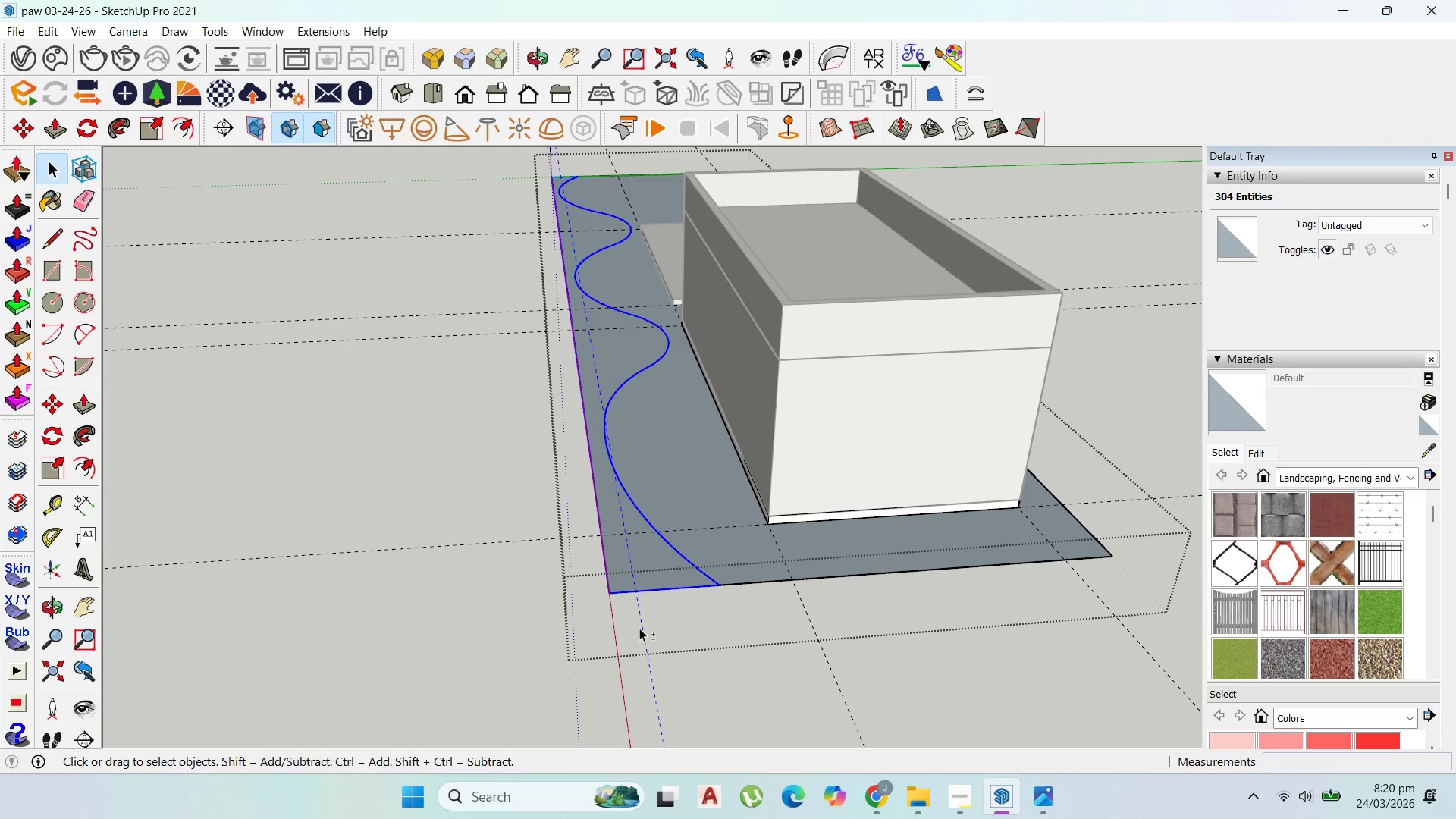 
hold_key(key=ShiftLeft, duration=1.5)
left_click([638, 608])
 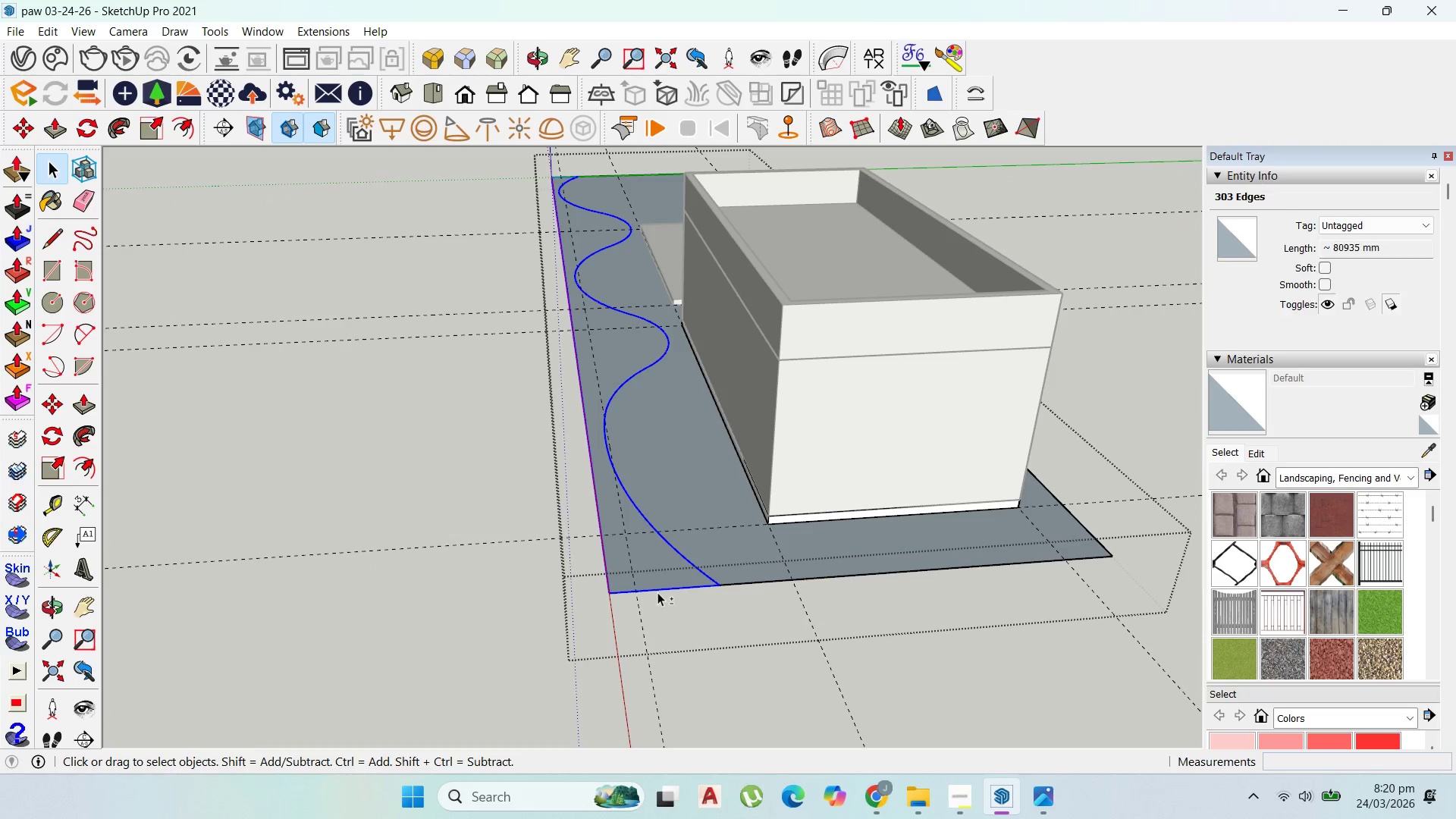 
hold_key(key=ShiftLeft, duration=1.51)
left_click([658, 590])
 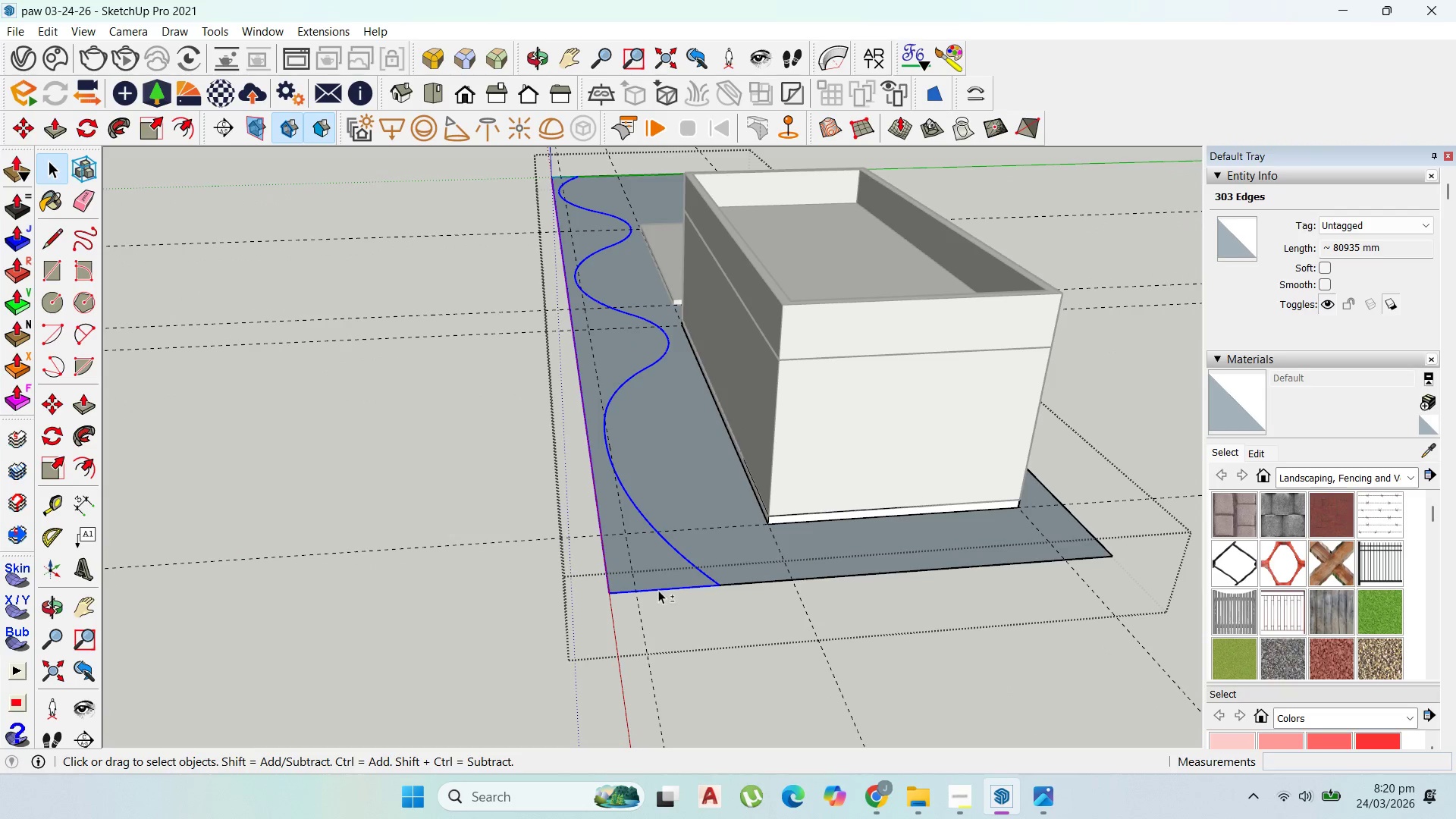 
left_click([607, 573])
 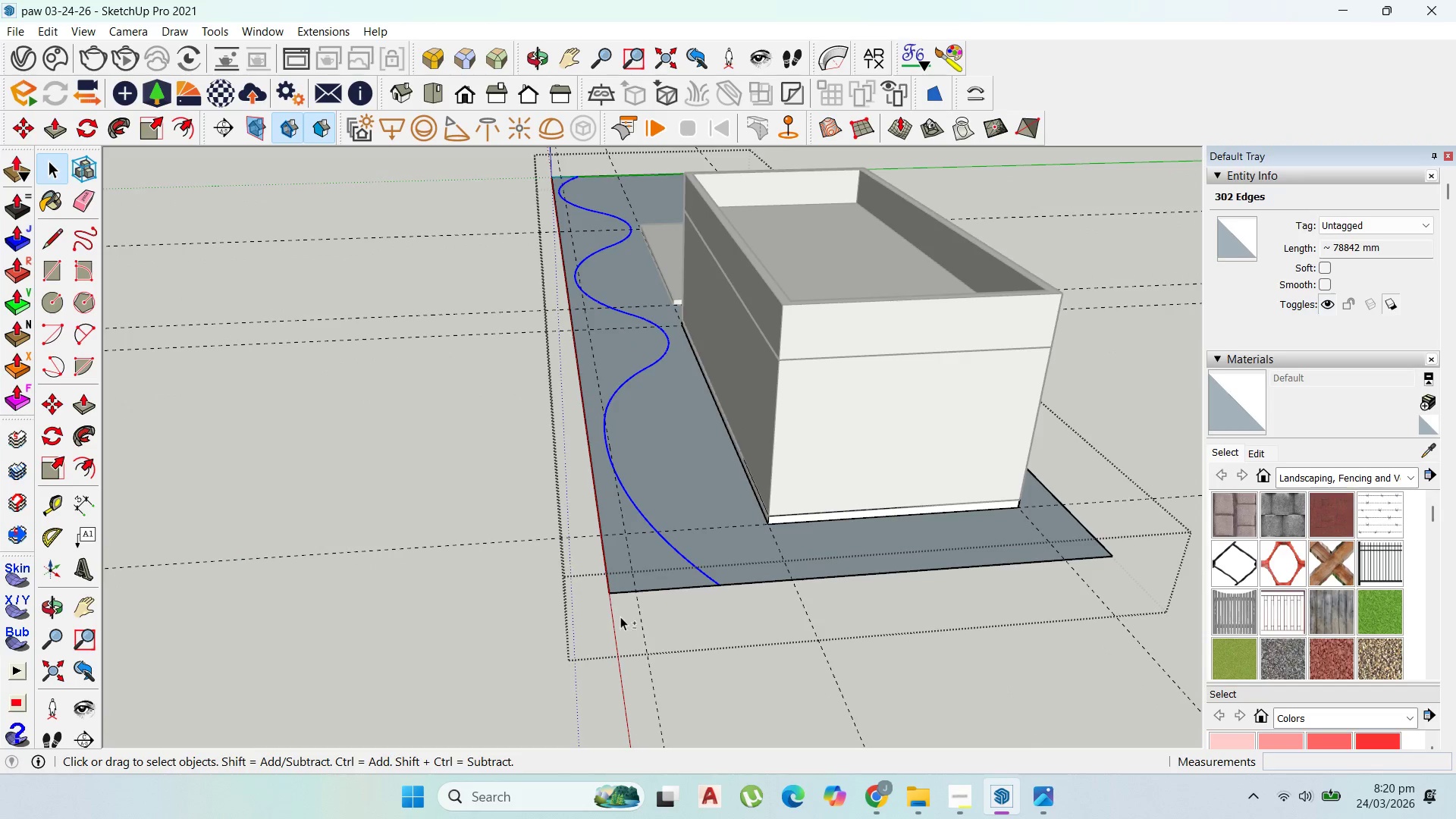 
hold_key(key=ShiftLeft, duration=1.5)
scroll: coordinate [588, 245], scroll_direction: up, amount: 7.0
 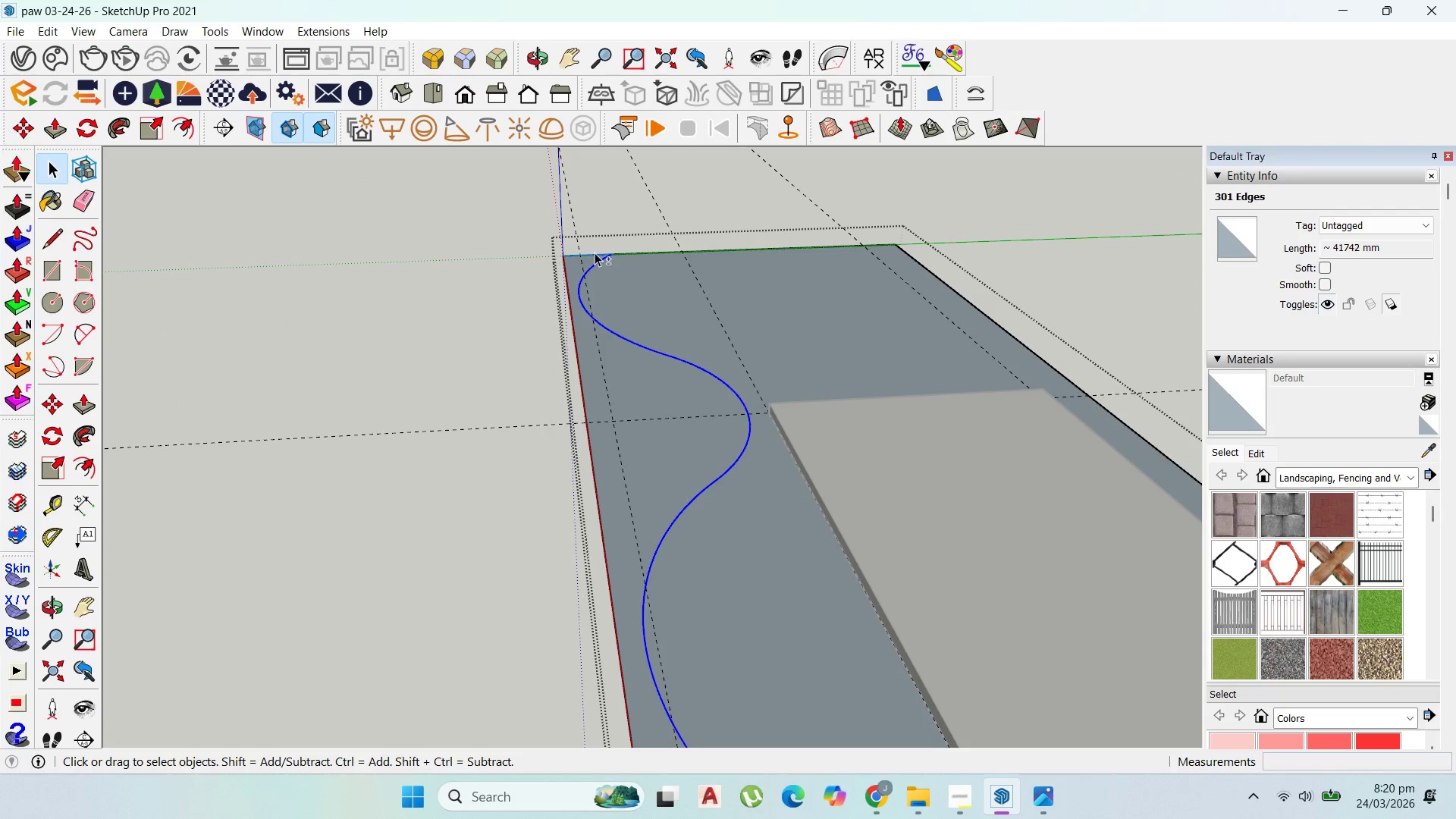 
left_click([595, 253])
 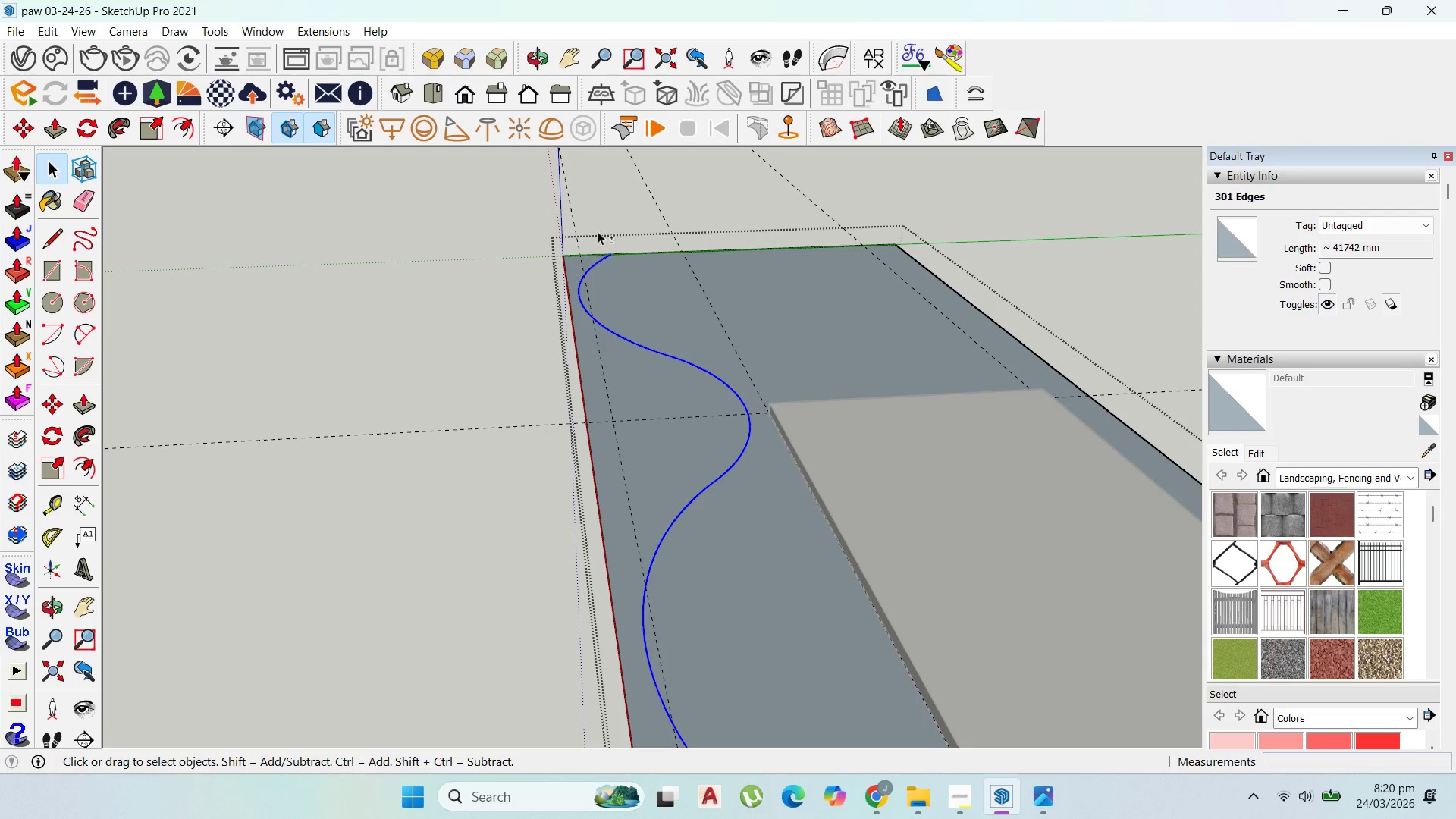 
key(Shift+ShiftLeft)
 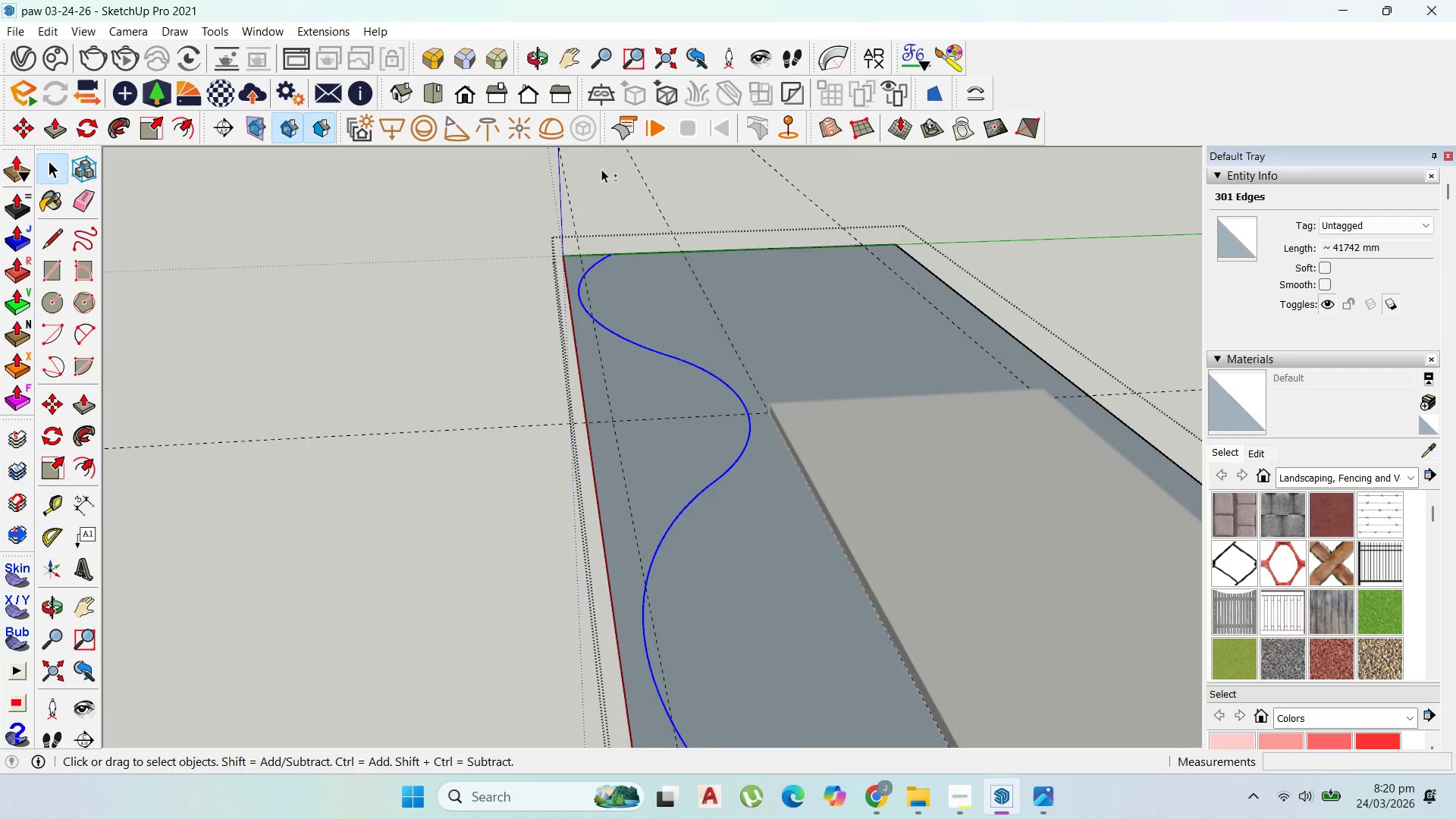 
key(Shift+ShiftLeft)
 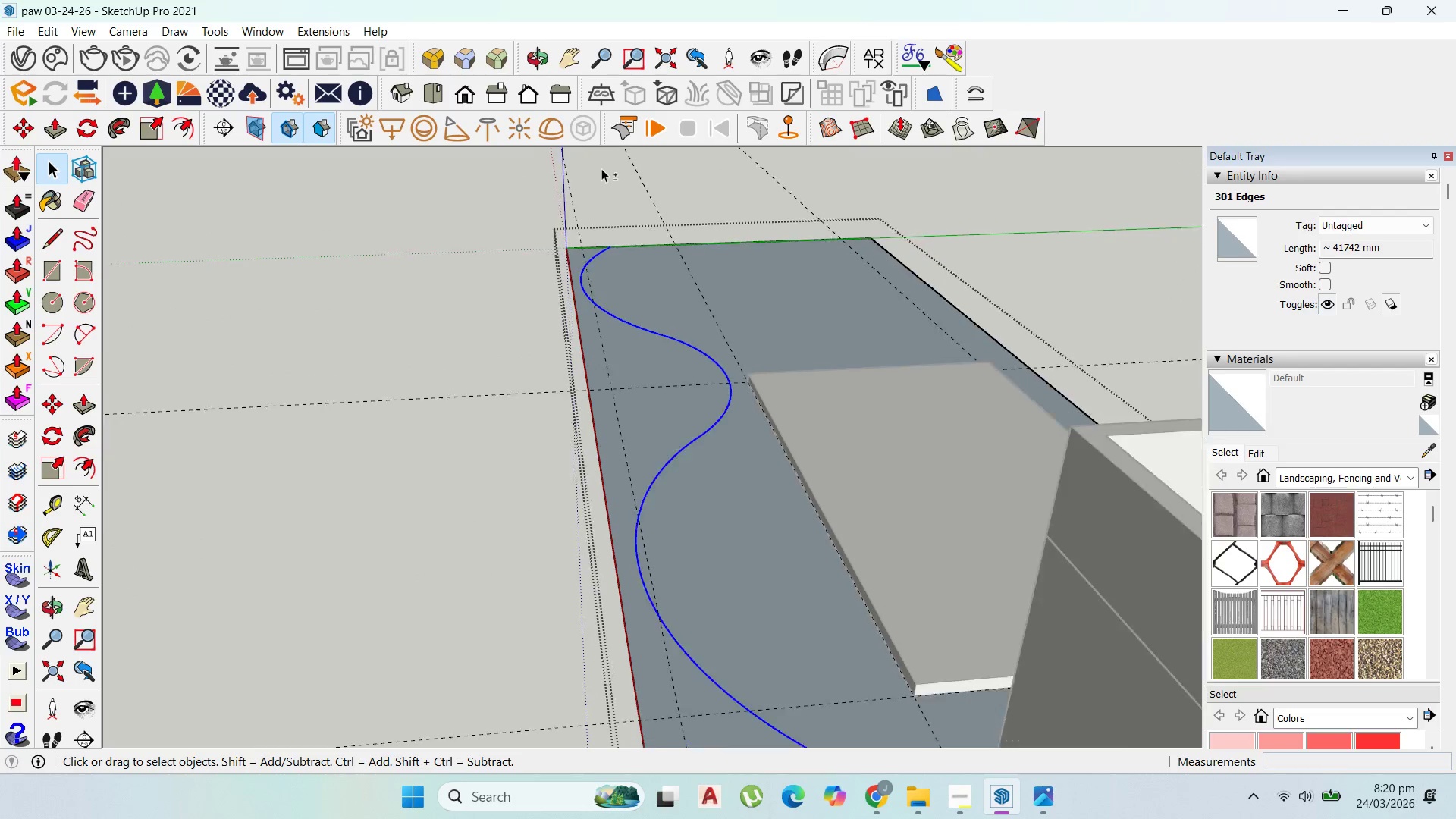 
key(Shift+ShiftLeft)
 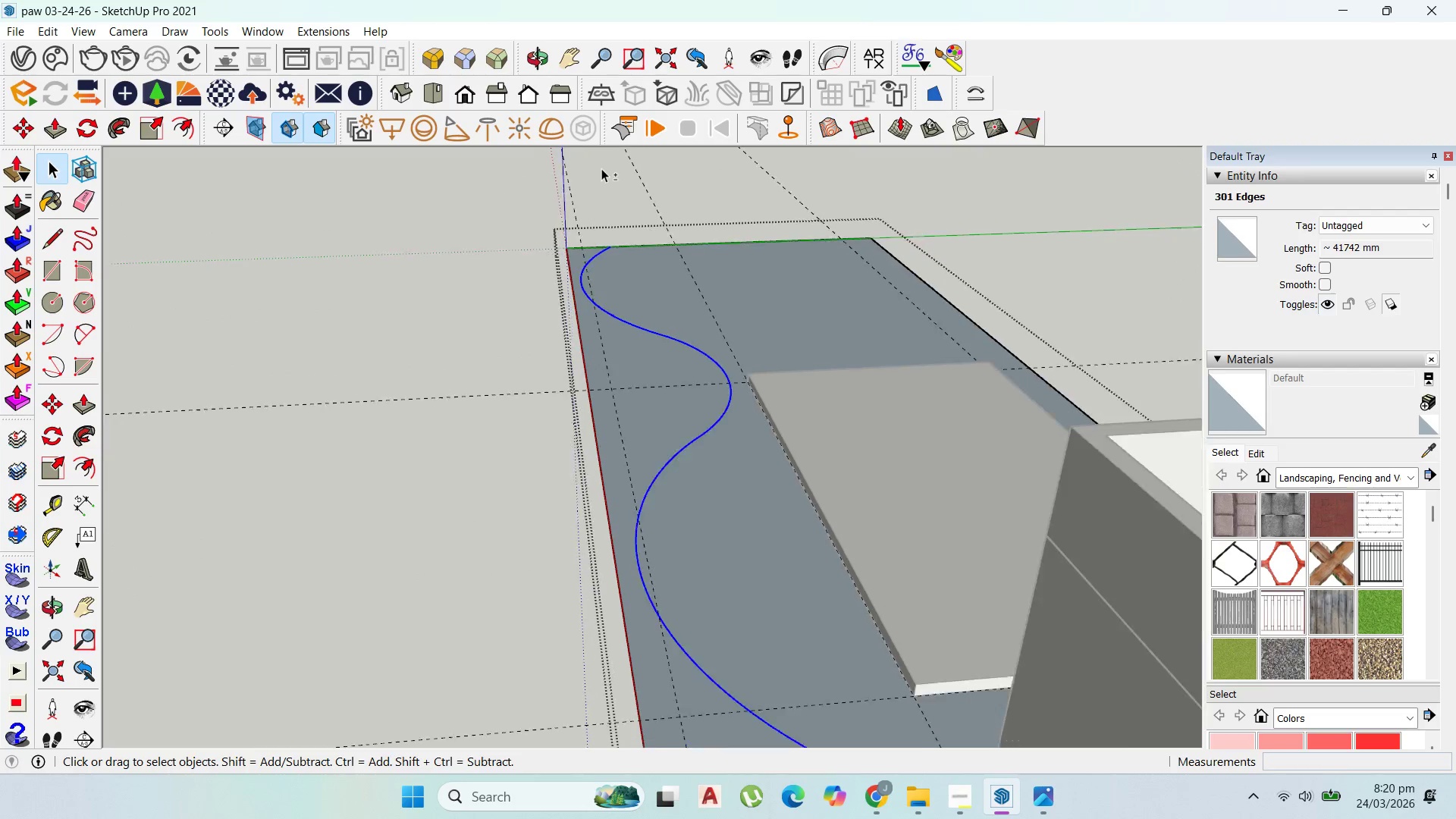 
key(Shift+ShiftLeft)
 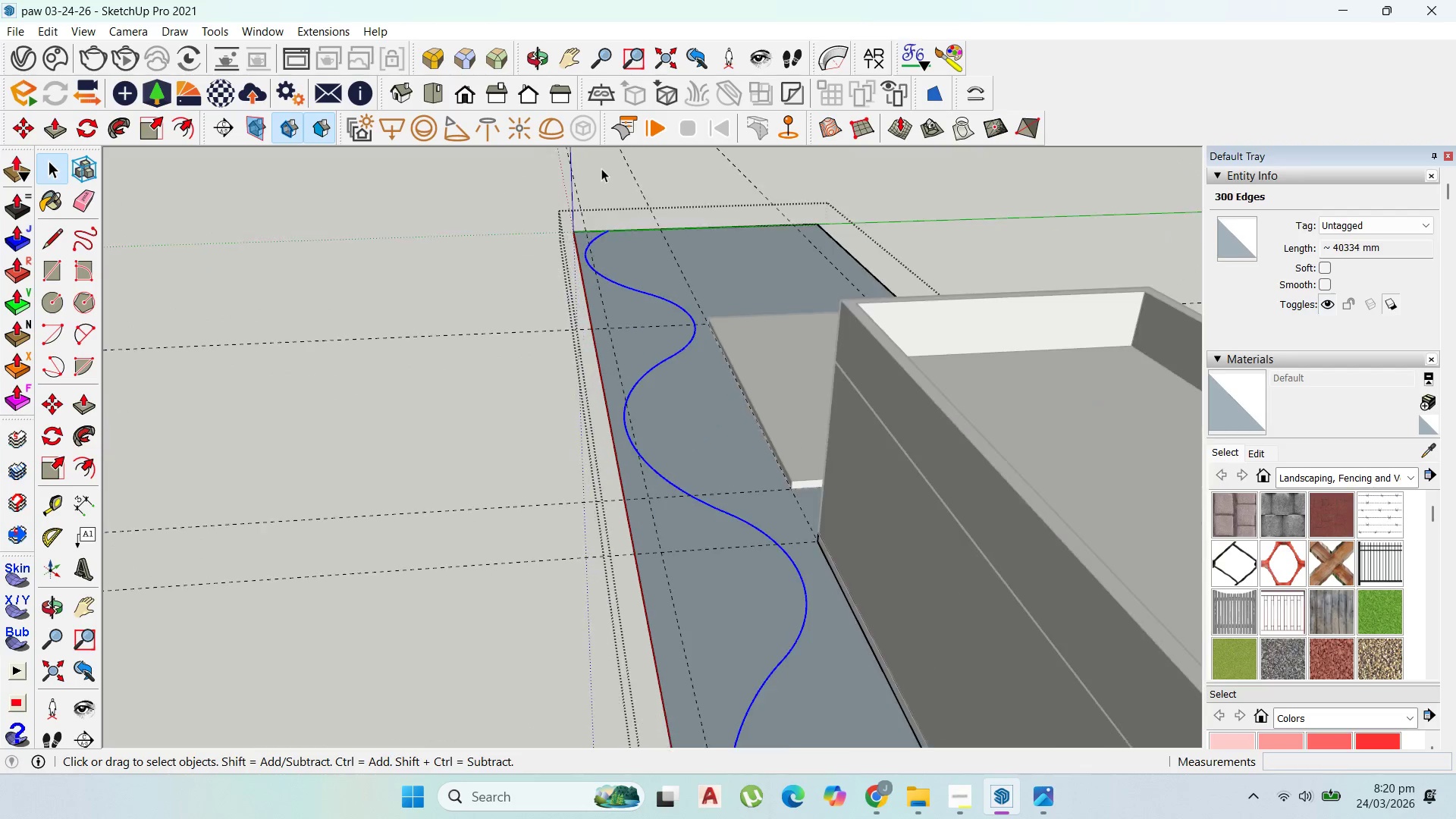 
key(Shift+ShiftLeft)
 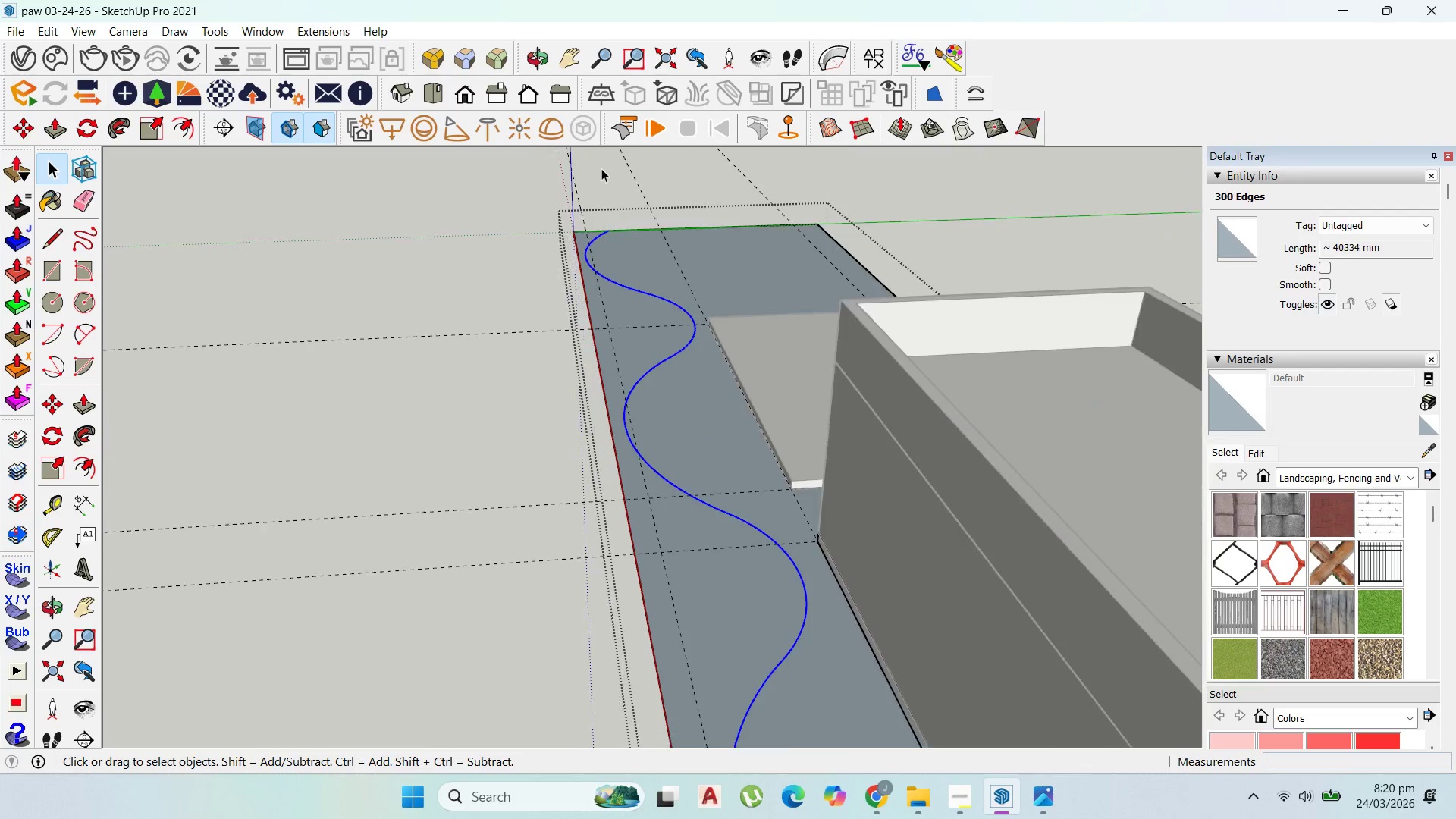 
key(Shift+ShiftLeft)
 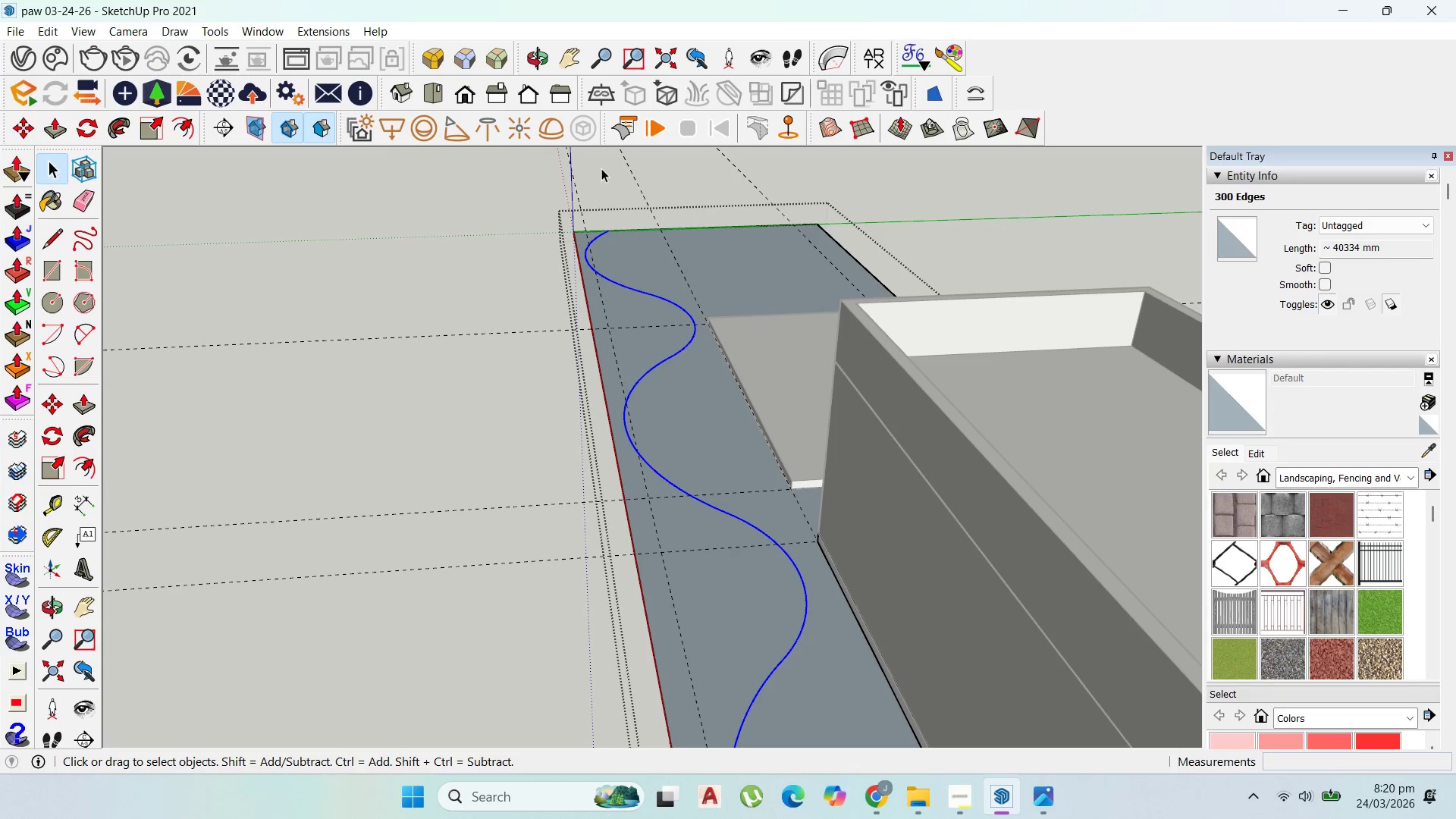 
key(Shift+ShiftLeft)
 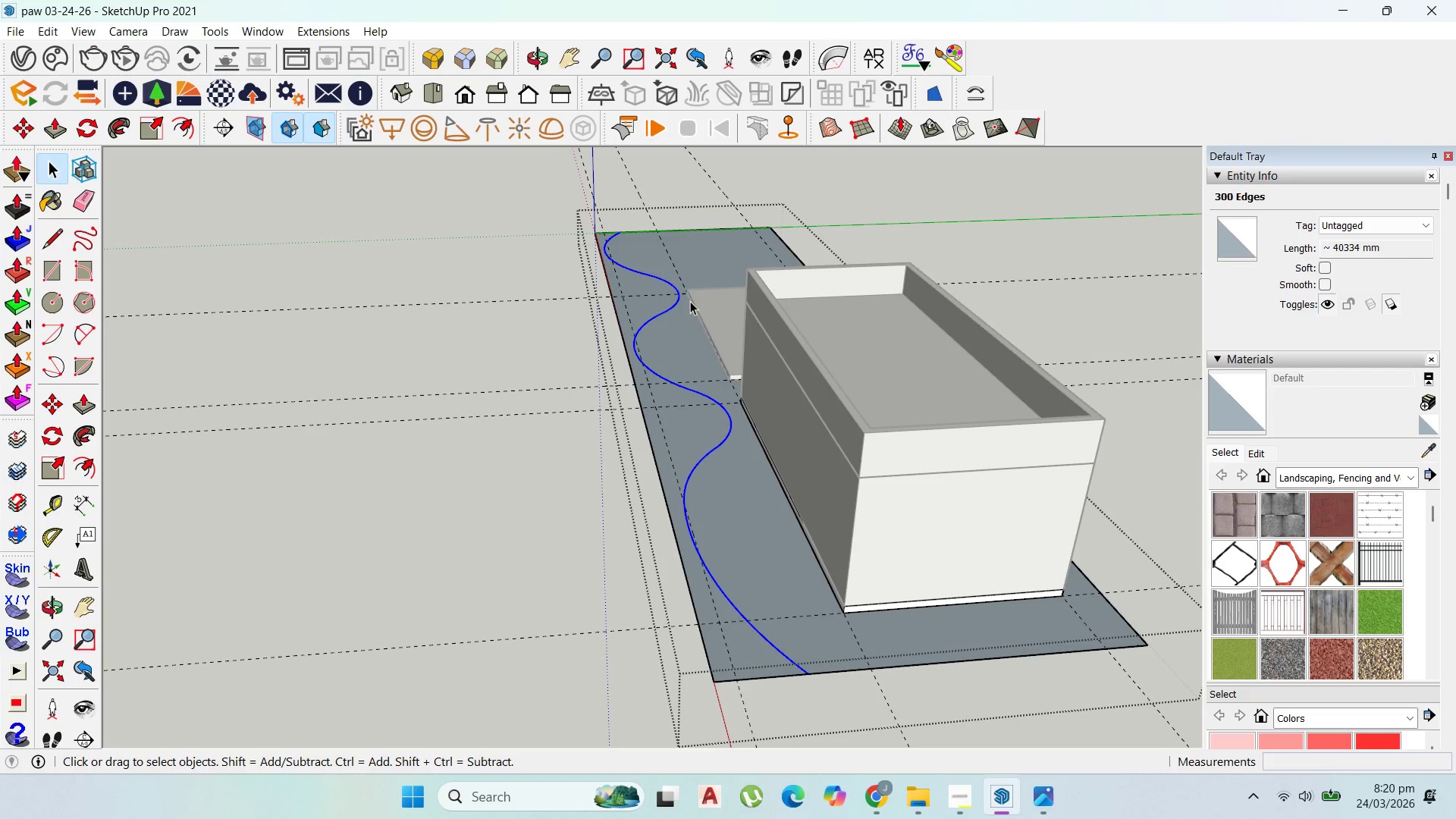 
scroll: coordinate [664, 258], scroll_direction: down, amount: 9.0
 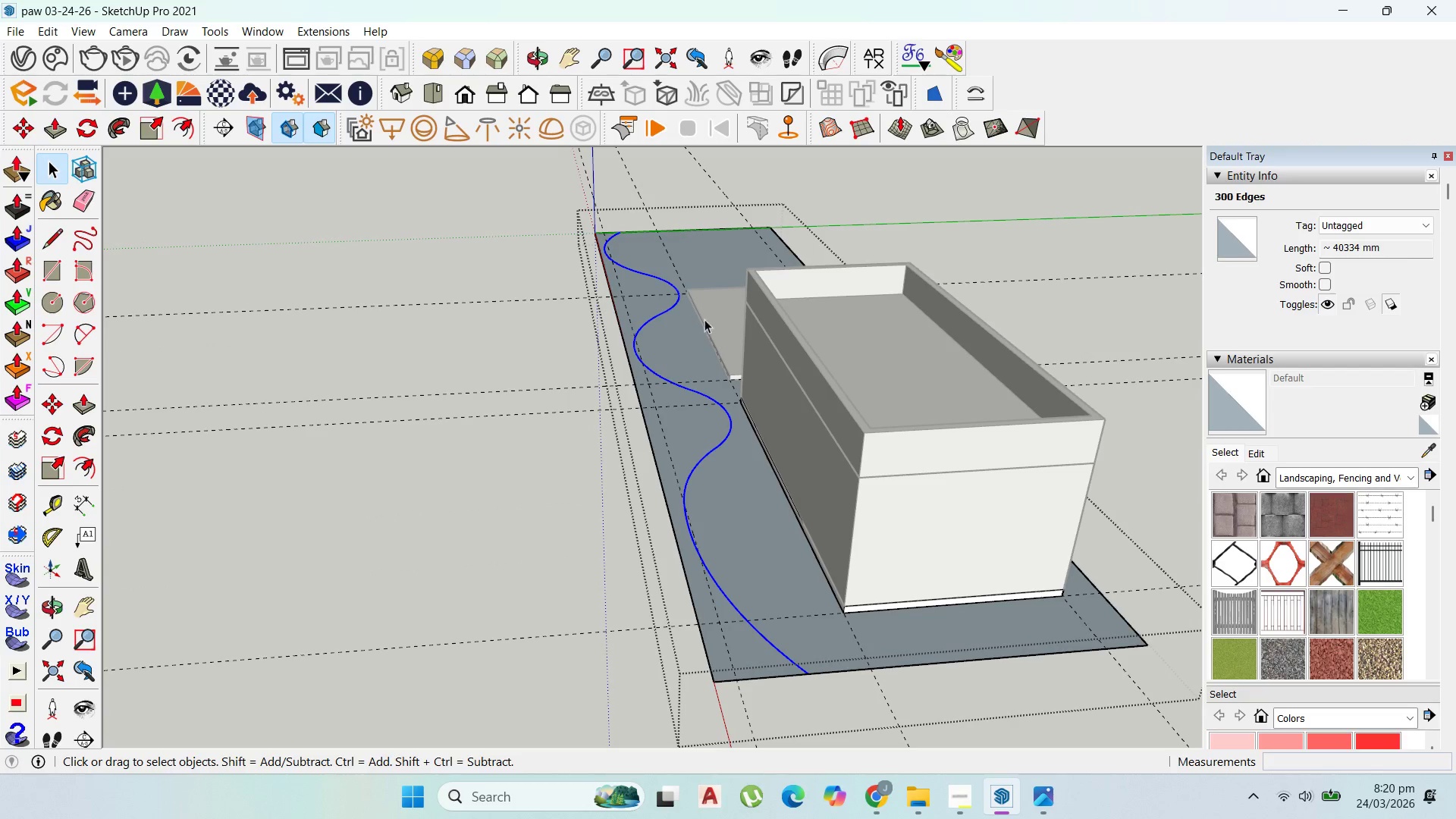 
scroll: coordinate [673, 287], scroll_direction: up, amount: 3.0
 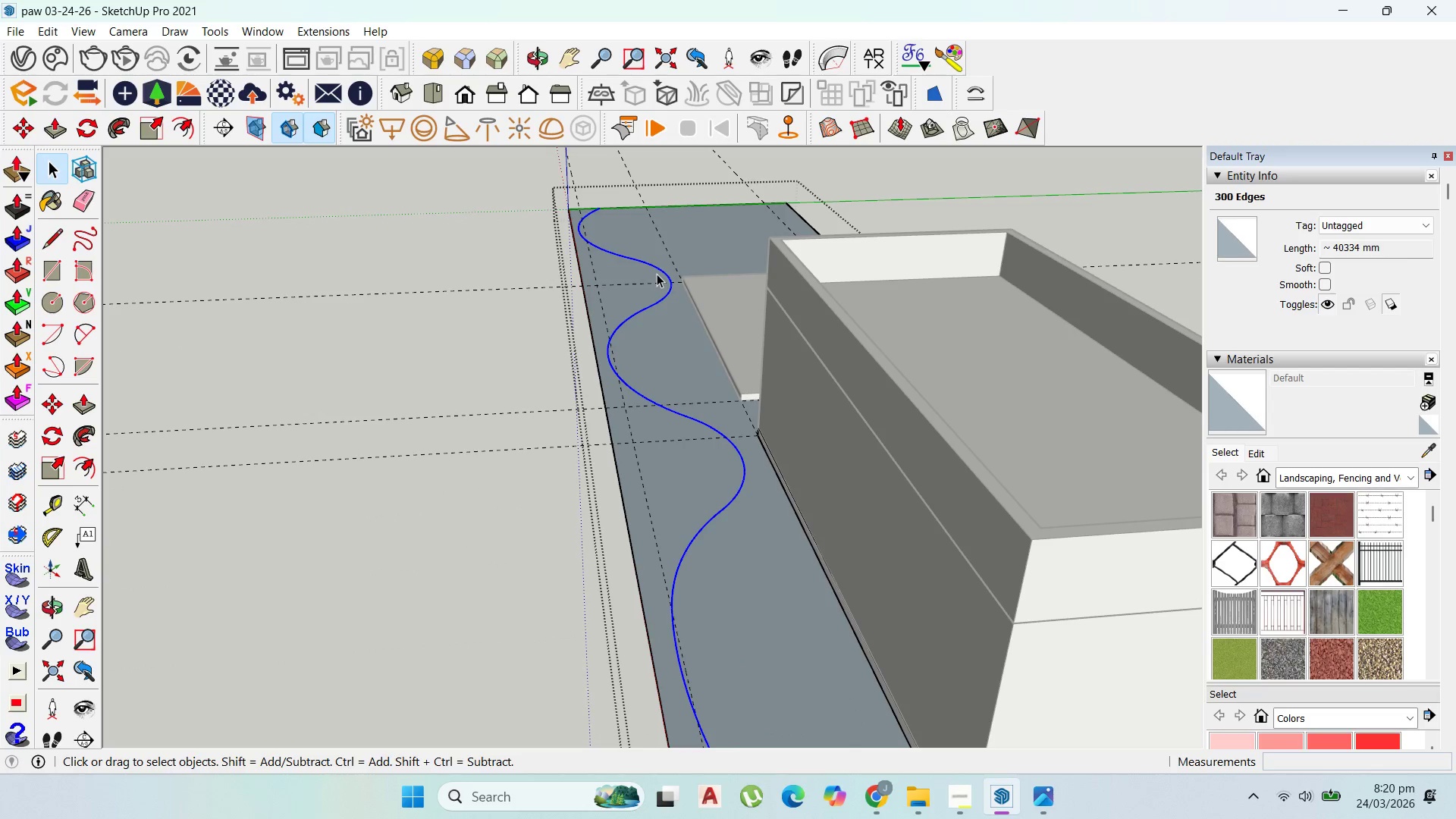 
key(Delete)
 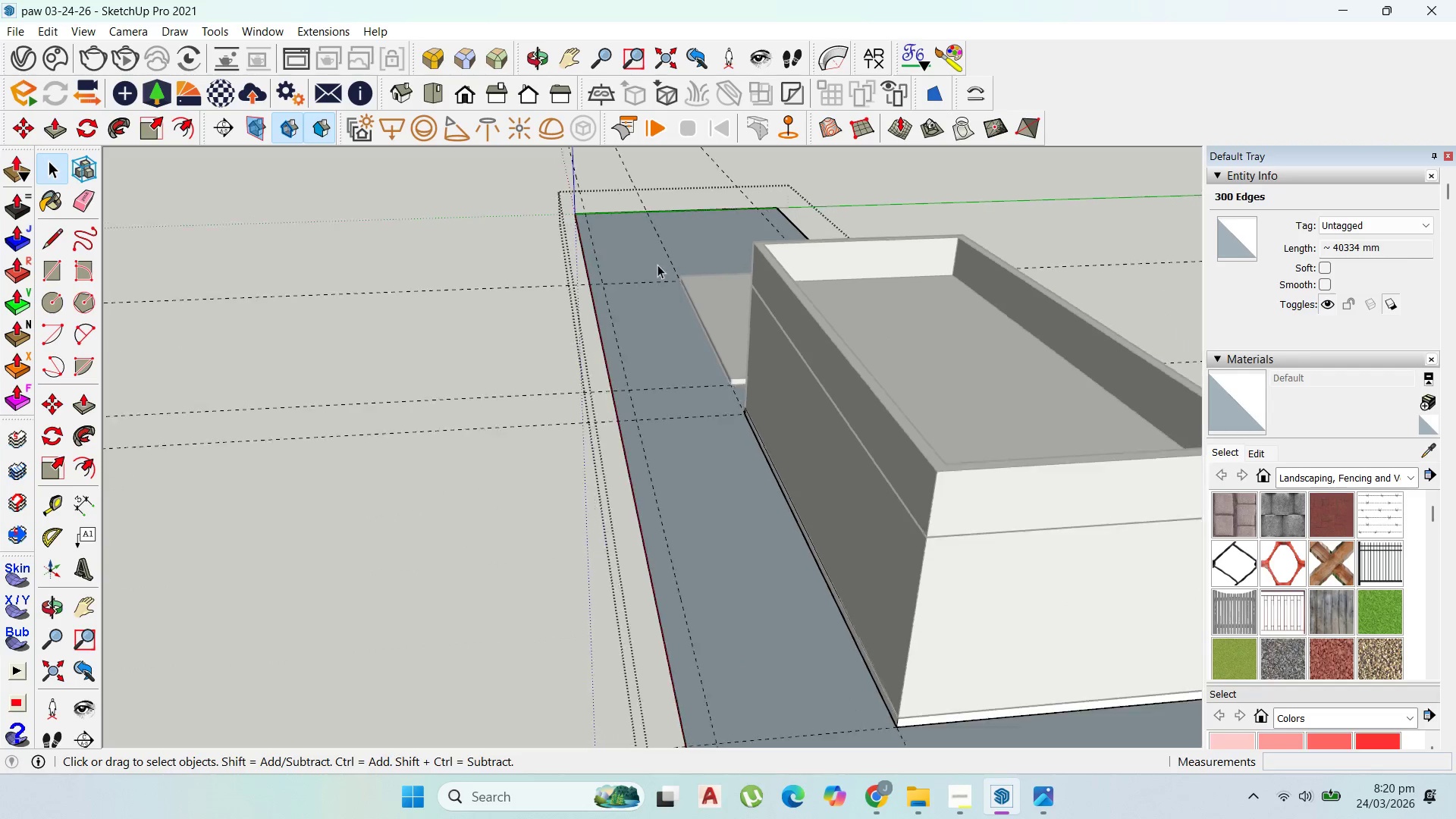 
scroll: coordinate [688, 431], scroll_direction: down, amount: 5.0
 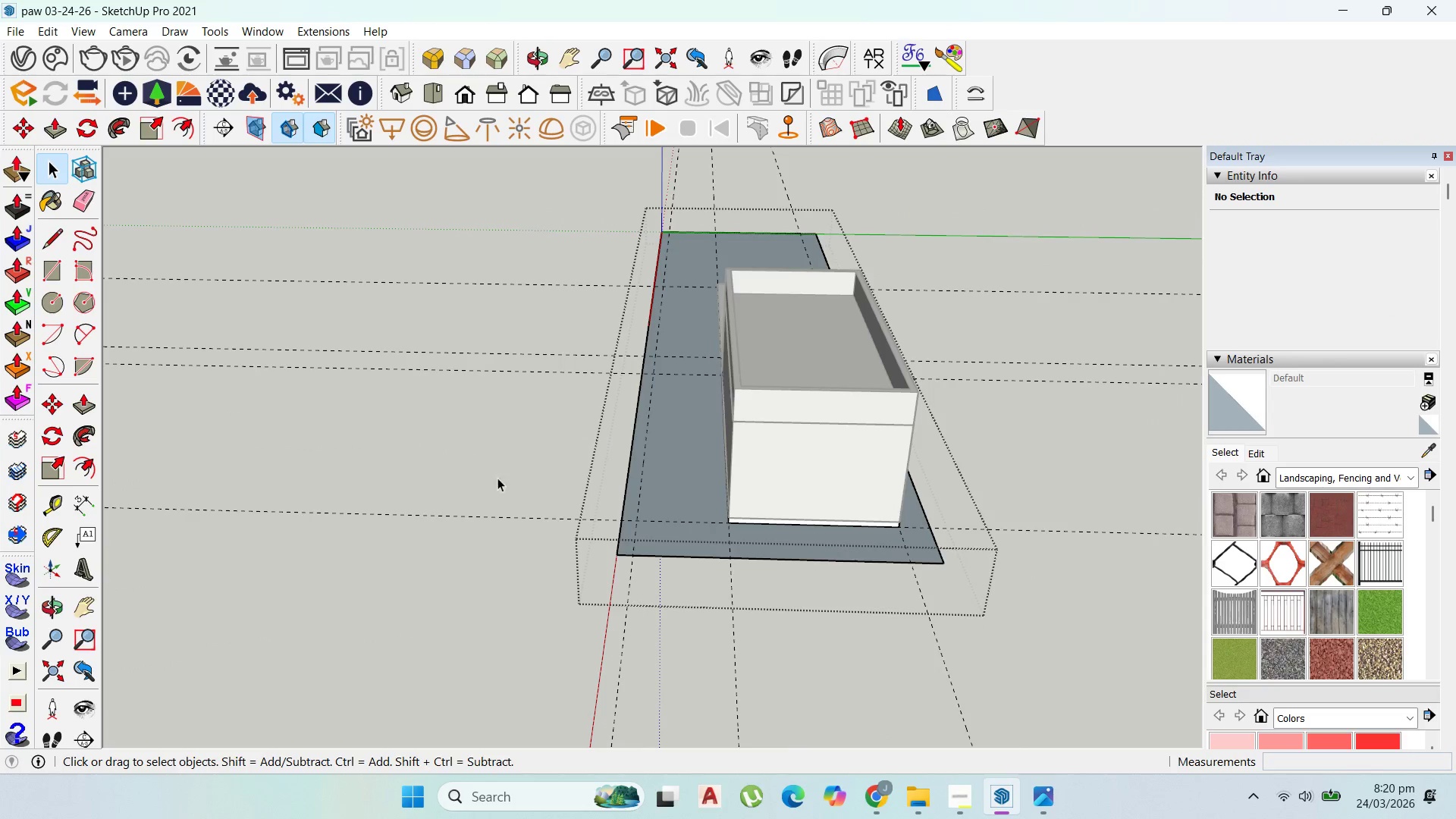 
scroll: coordinate [686, 528], scroll_direction: up, amount: 7.0
 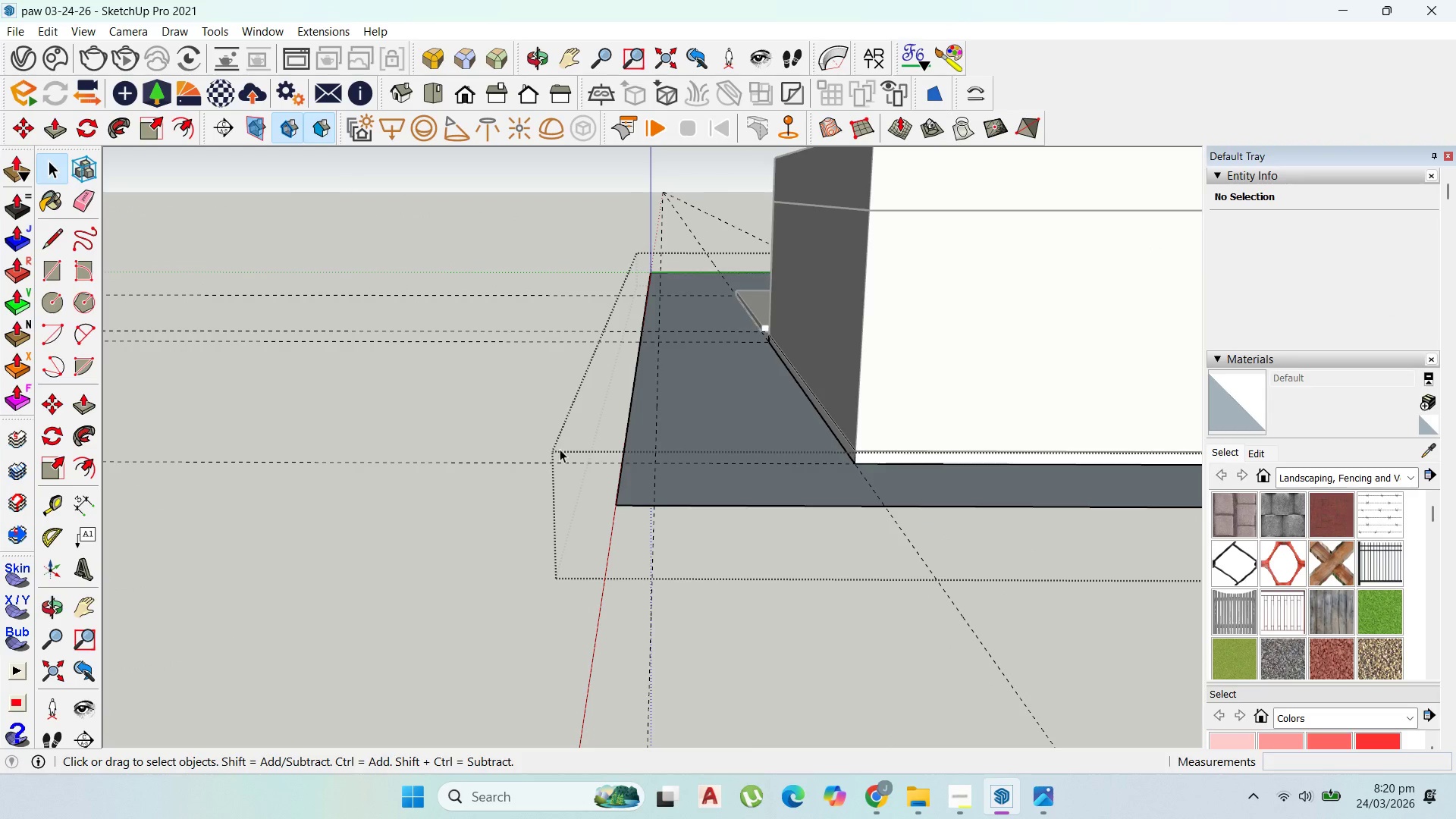 
scroll: coordinate [600, 515], scroll_direction: none, amount: 0.0
 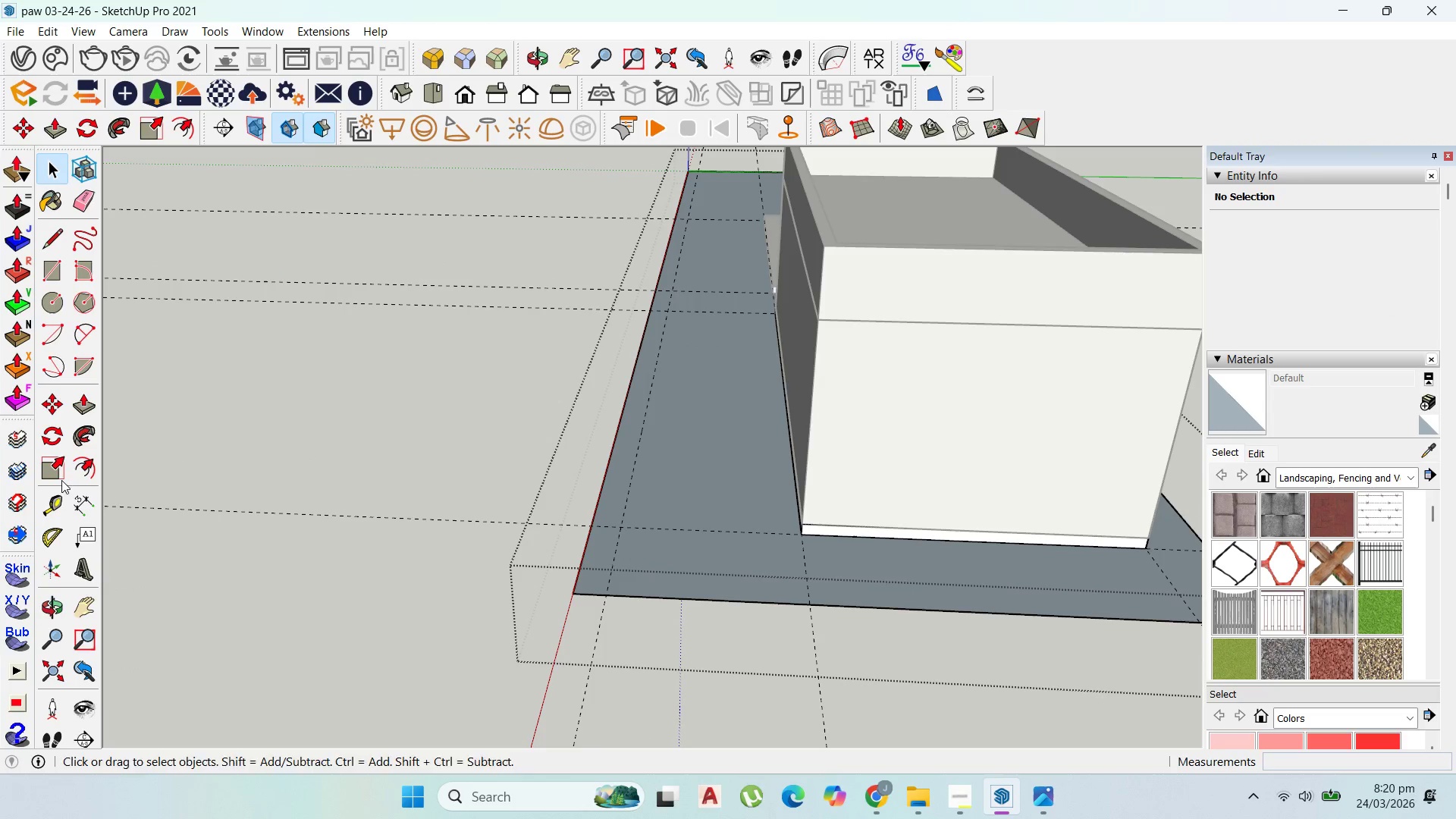 
left_click([79, 467])
 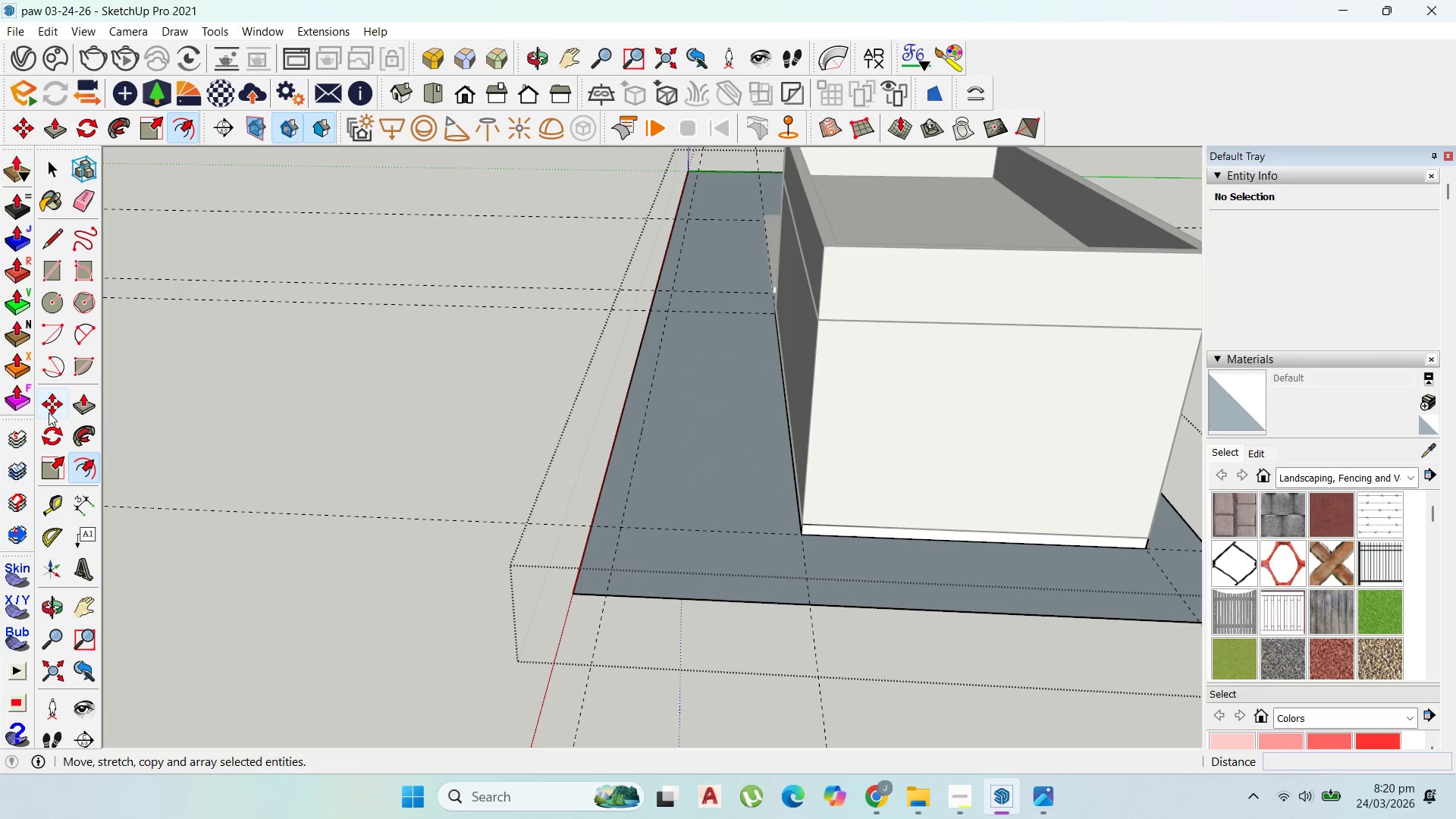 
left_click_drag(start_coordinate=[88, 334], to_coordinate=[96, 333])
 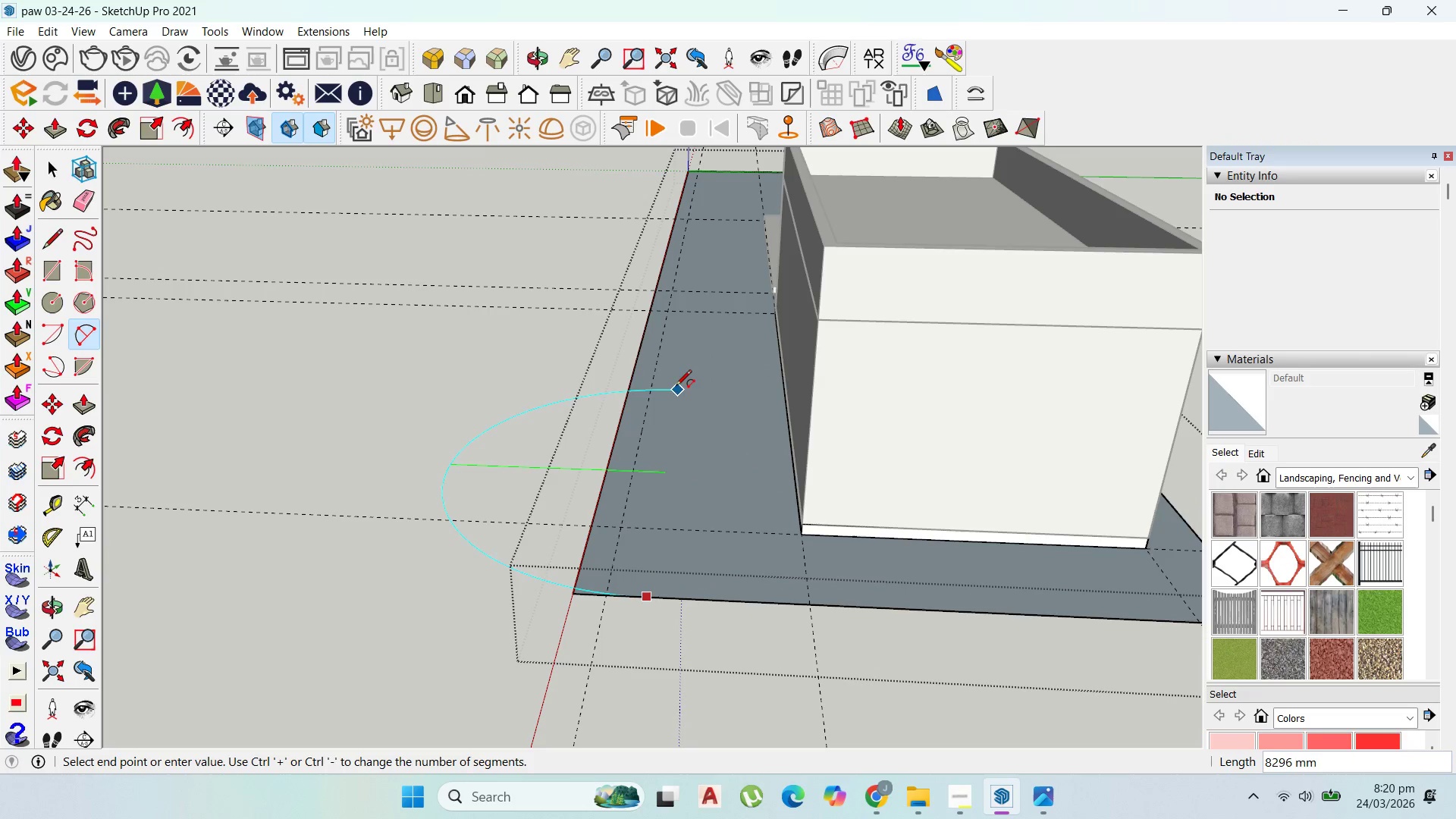 
left_click([669, 381])
 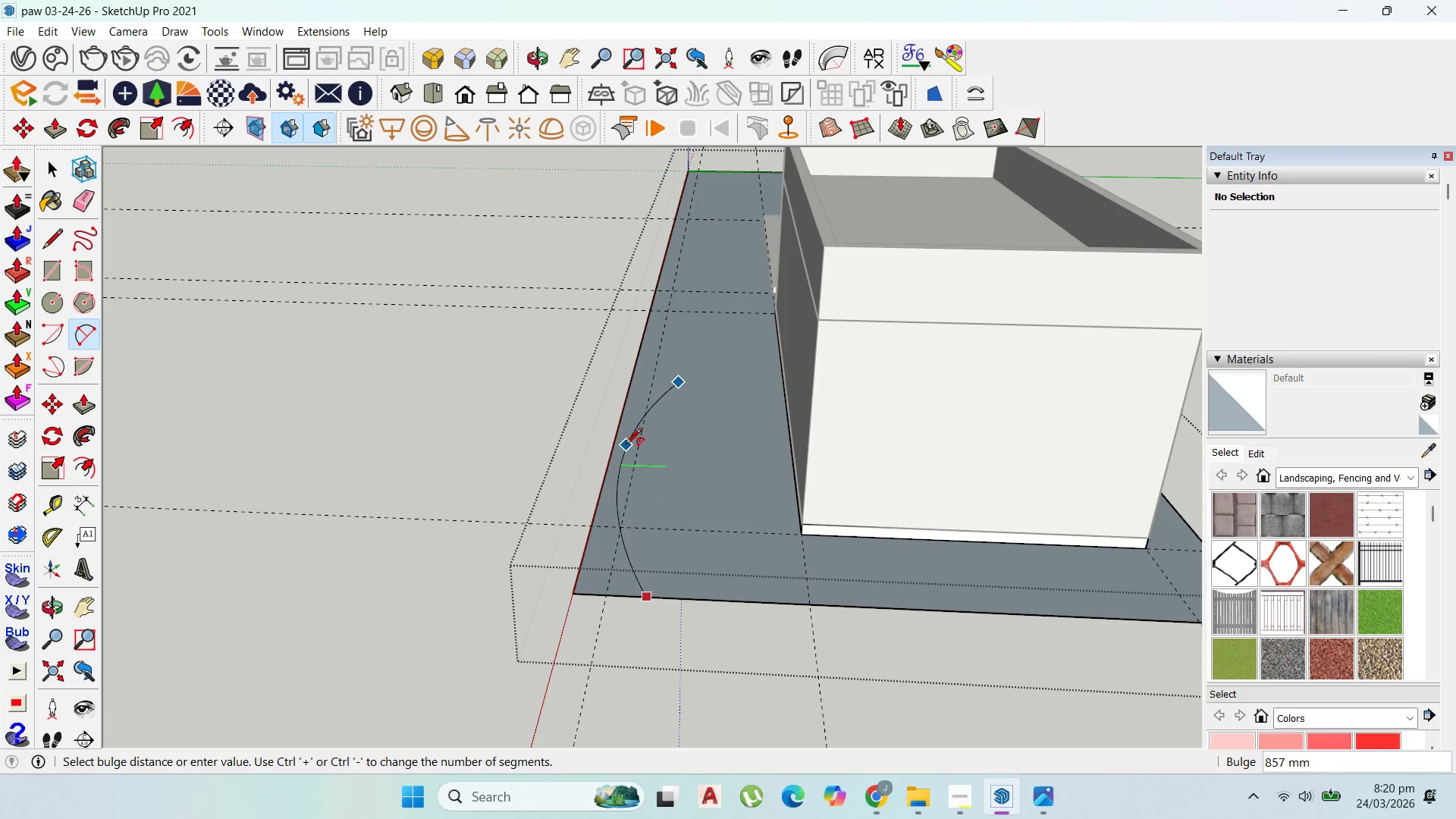 
left_click([626, 445])
 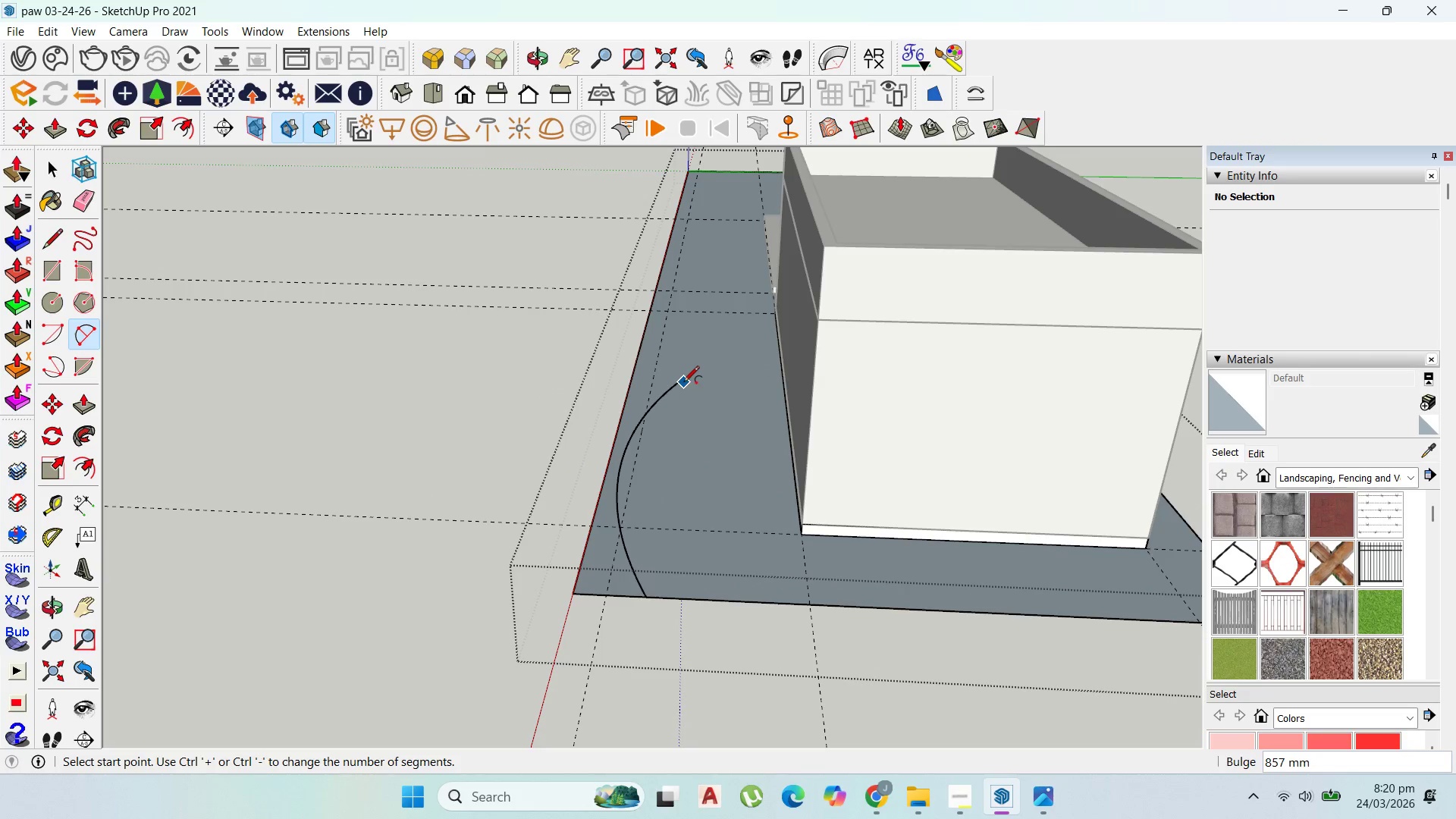 
left_click([680, 381])
 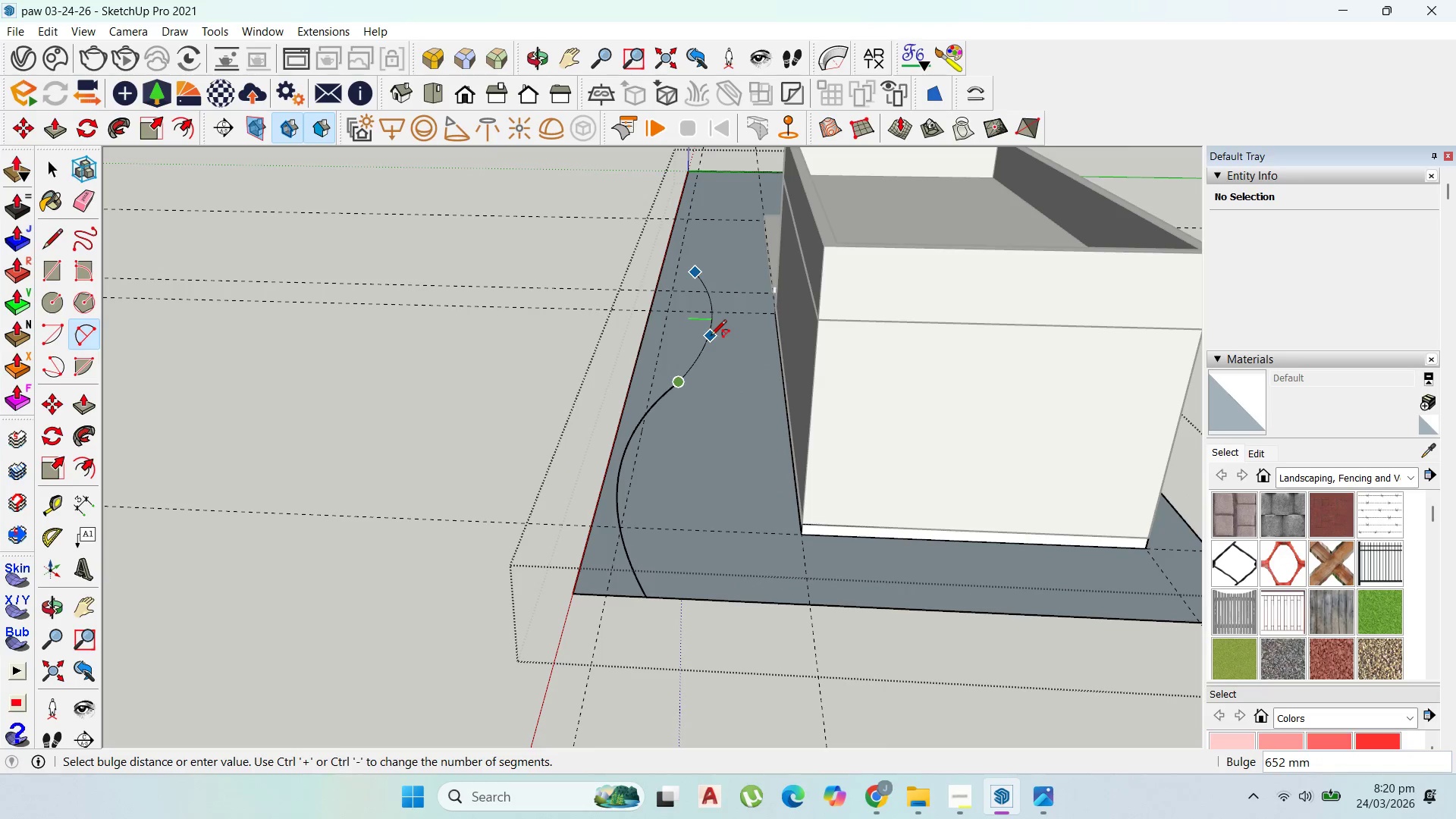 
left_click([717, 343])
 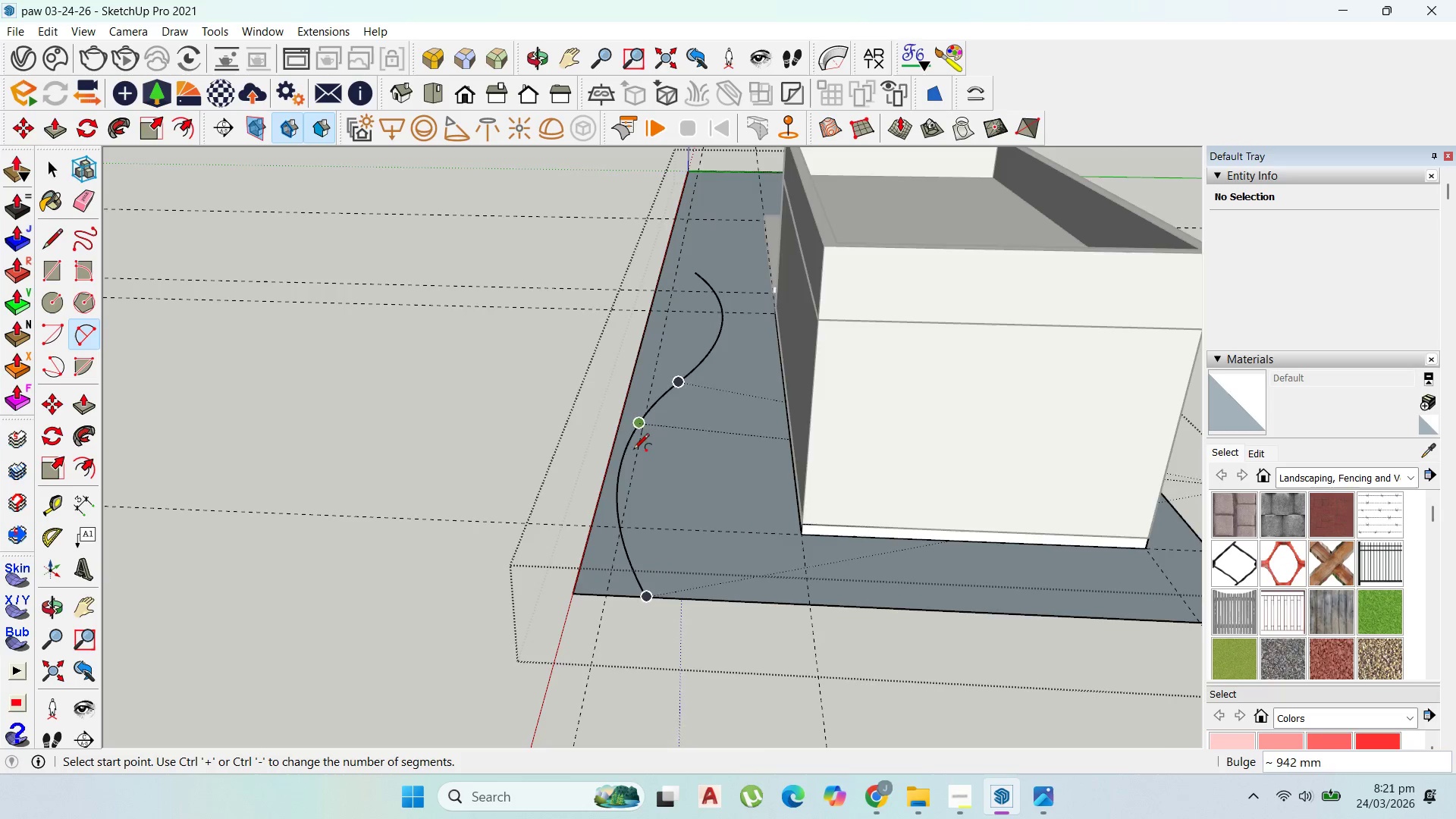 
scroll: coordinate [694, 357], scroll_direction: none, amount: 0.0
 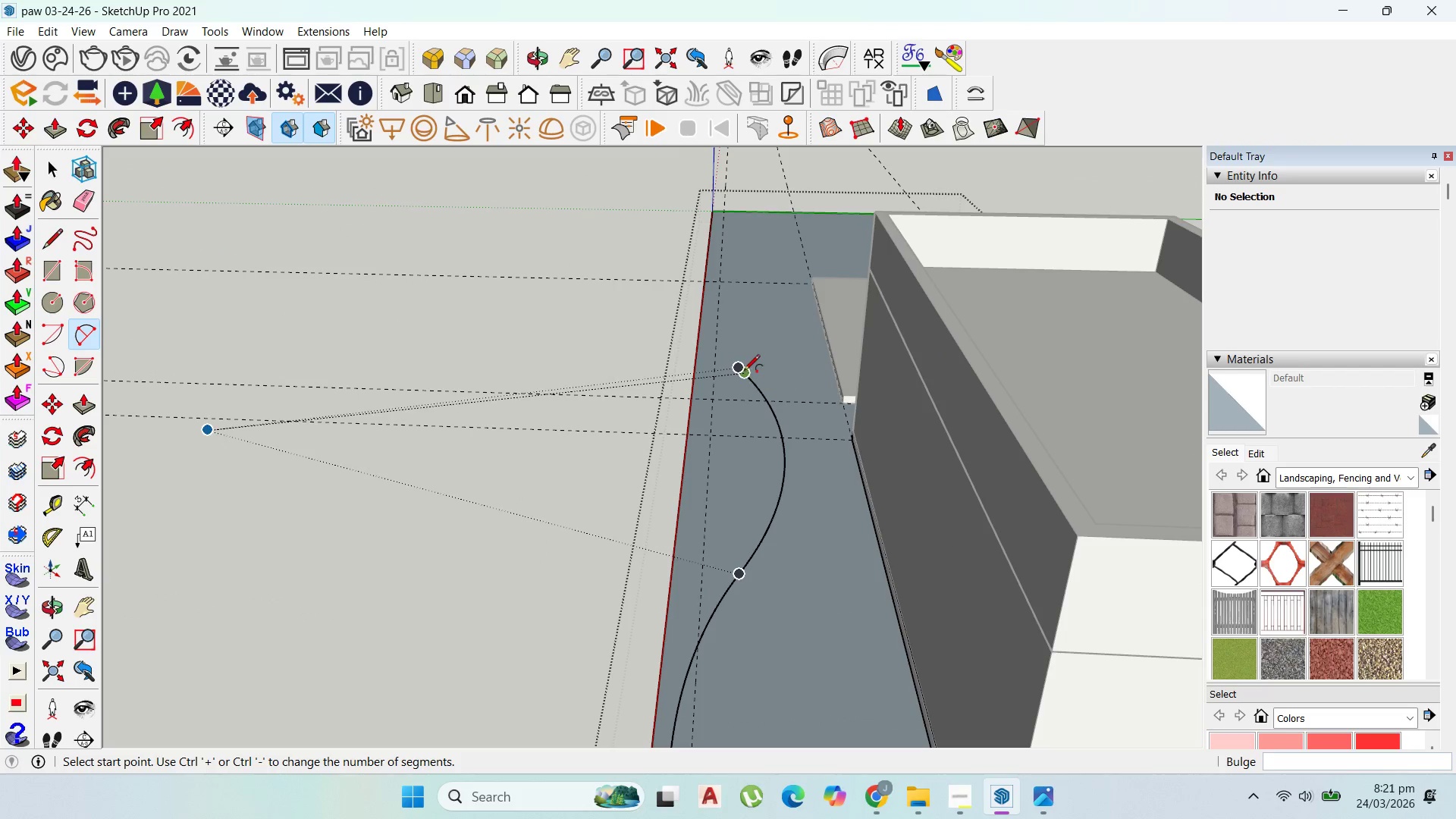 
left_click_drag(start_coordinate=[740, 366], to_coordinate=[739, 356])
 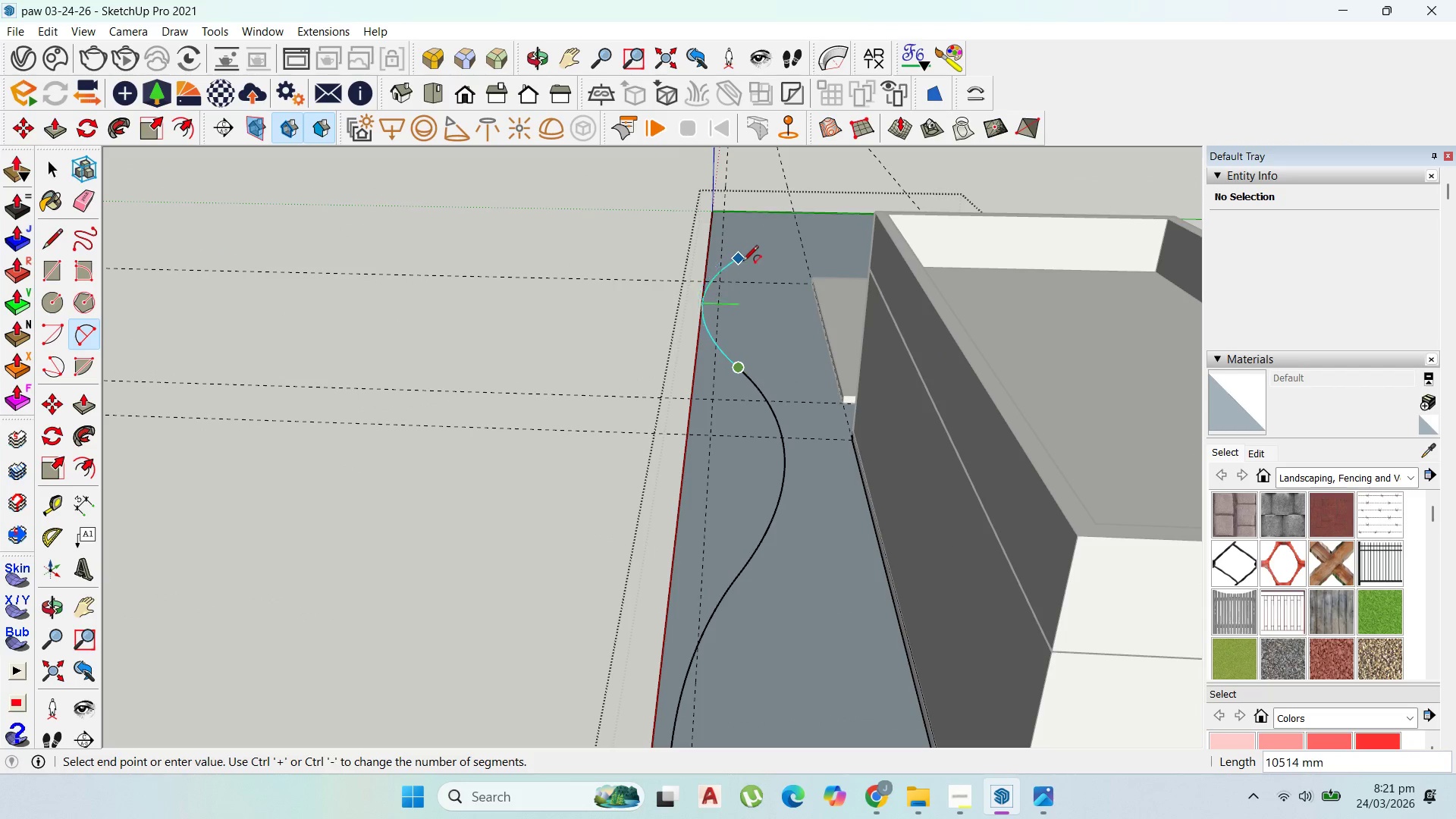 
left_click([745, 268])
 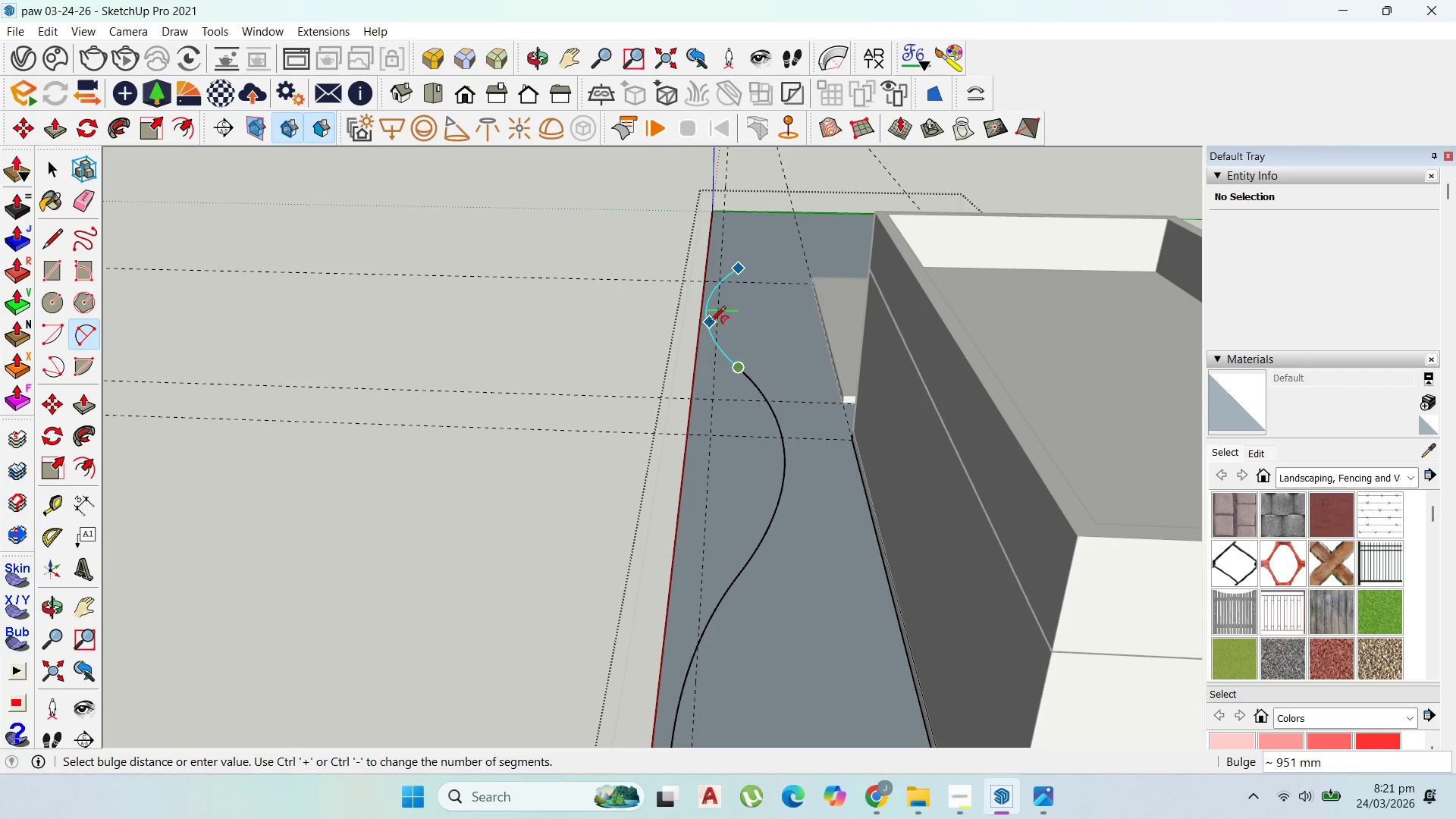 
left_click([708, 323])
 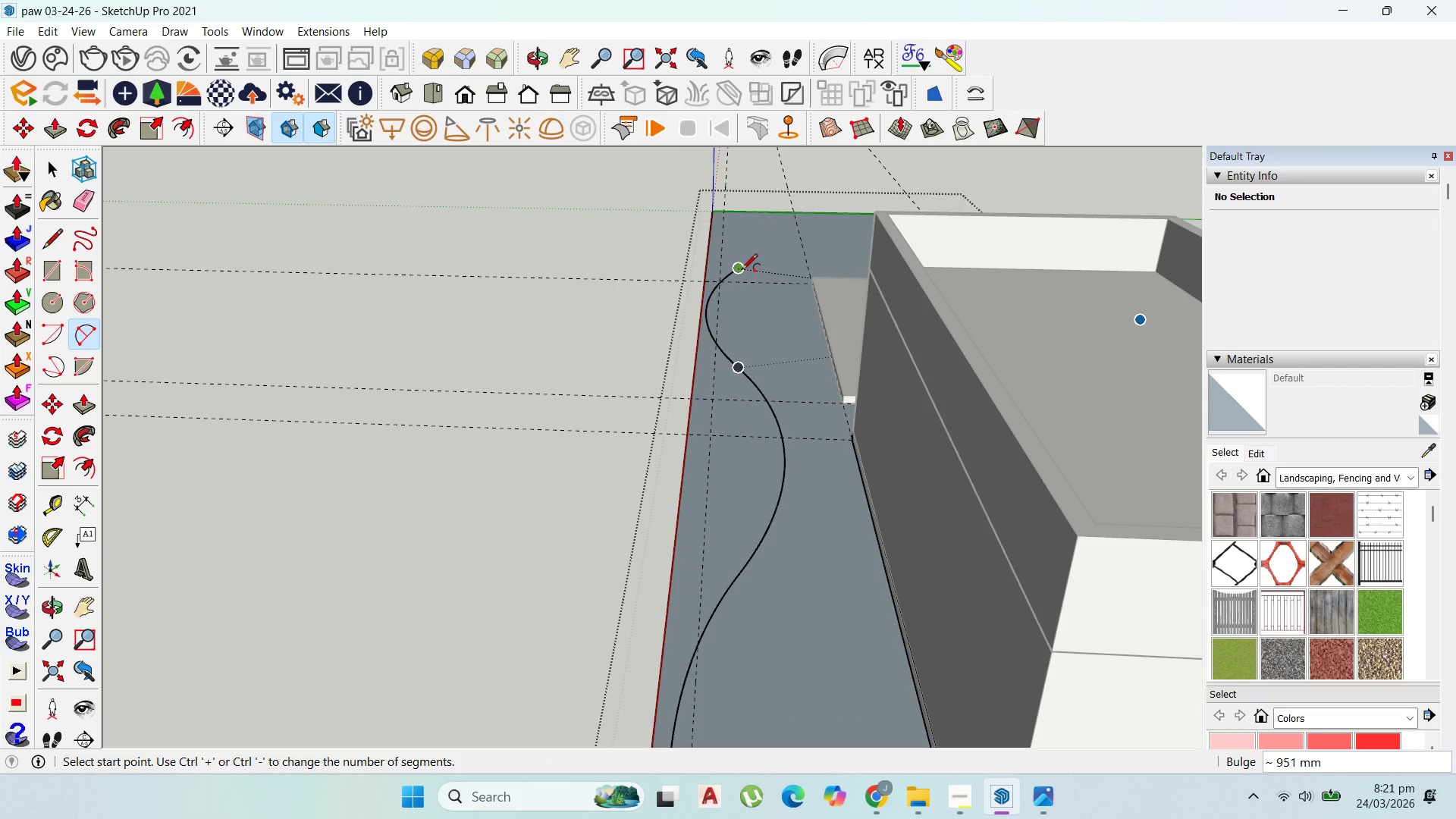 
left_click([740, 271])
 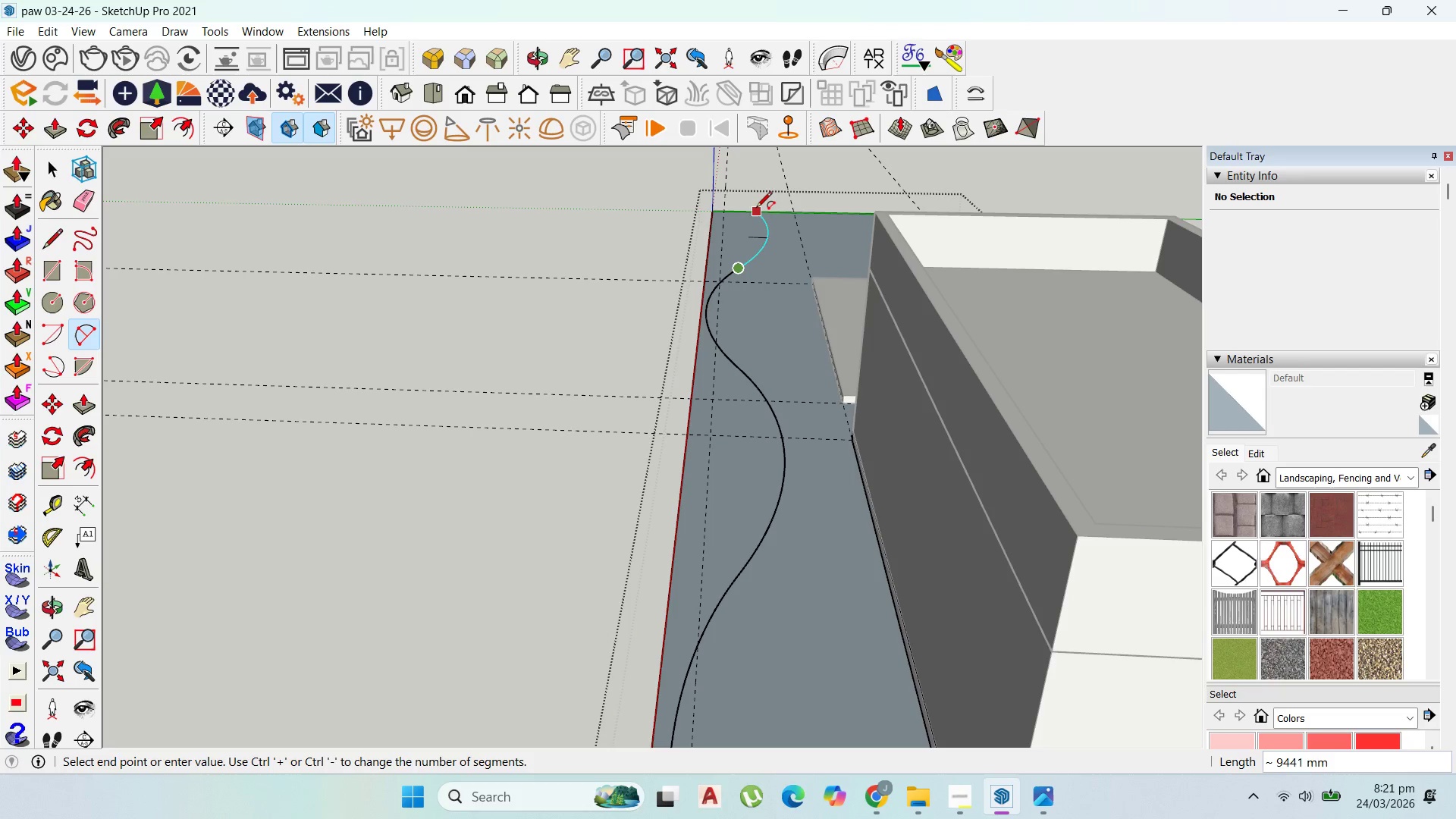 
left_click([755, 209])
 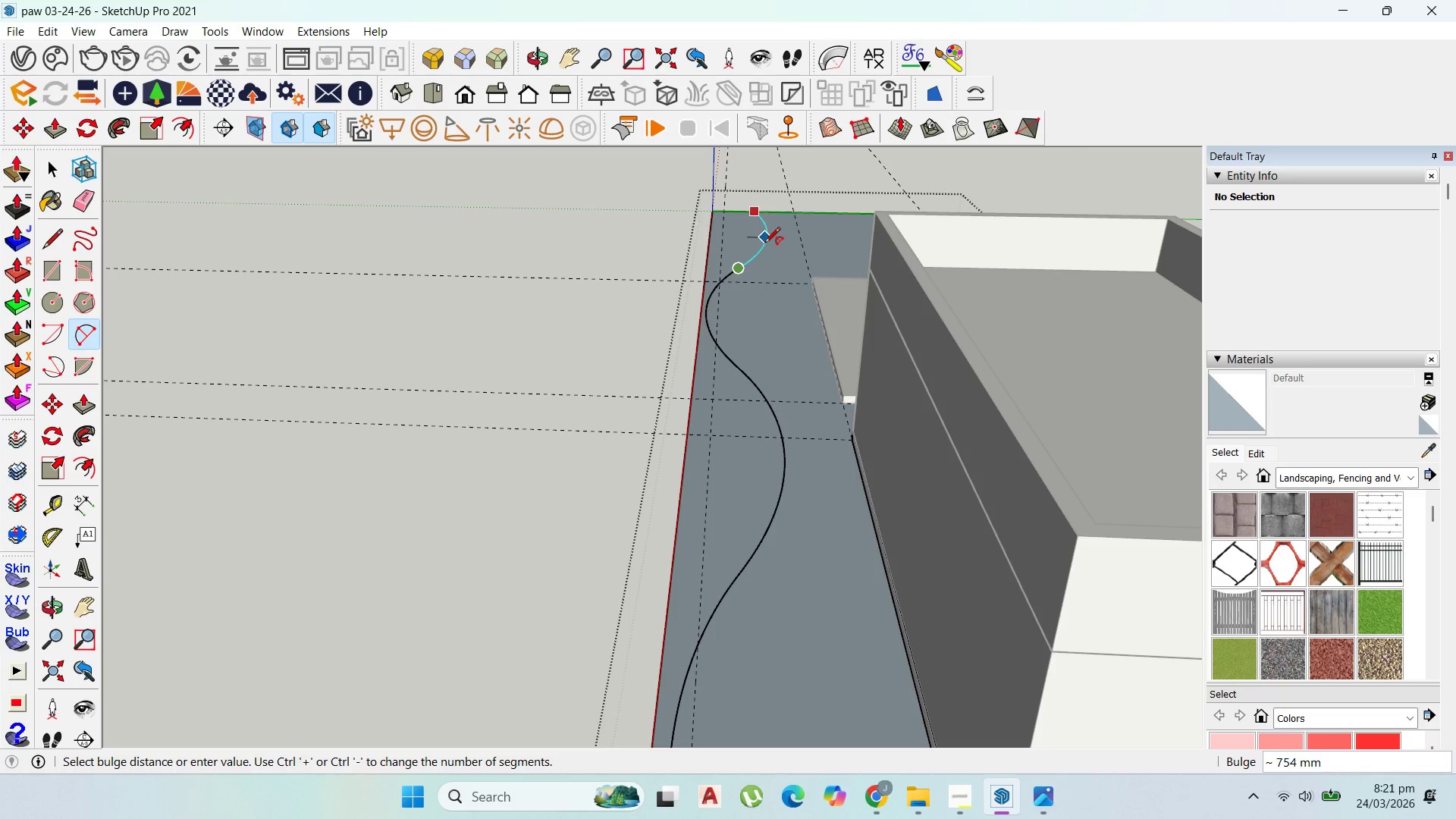 
left_click([764, 244])
 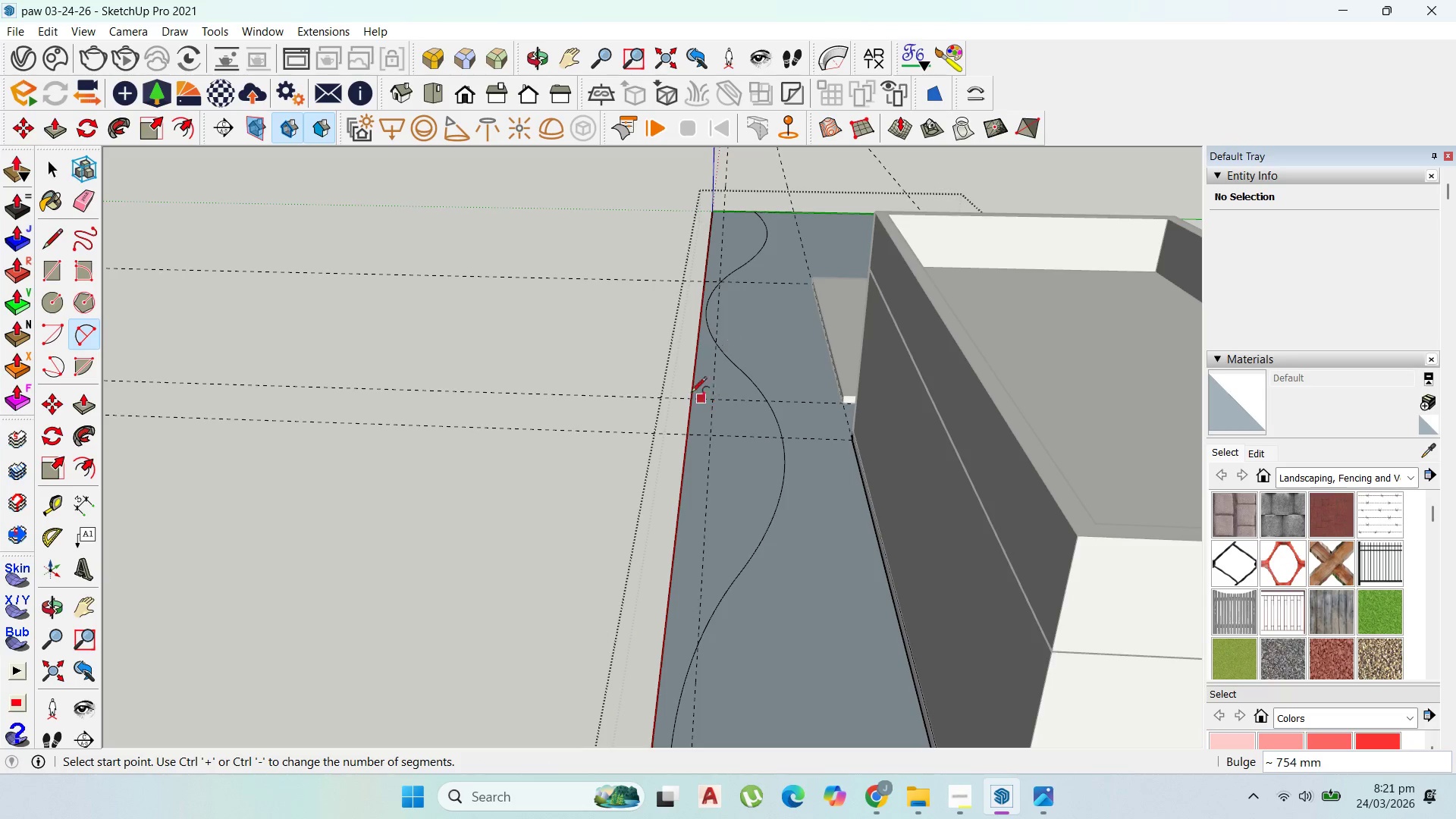 
scroll: coordinate [565, 227], scroll_direction: down, amount: 7.0
 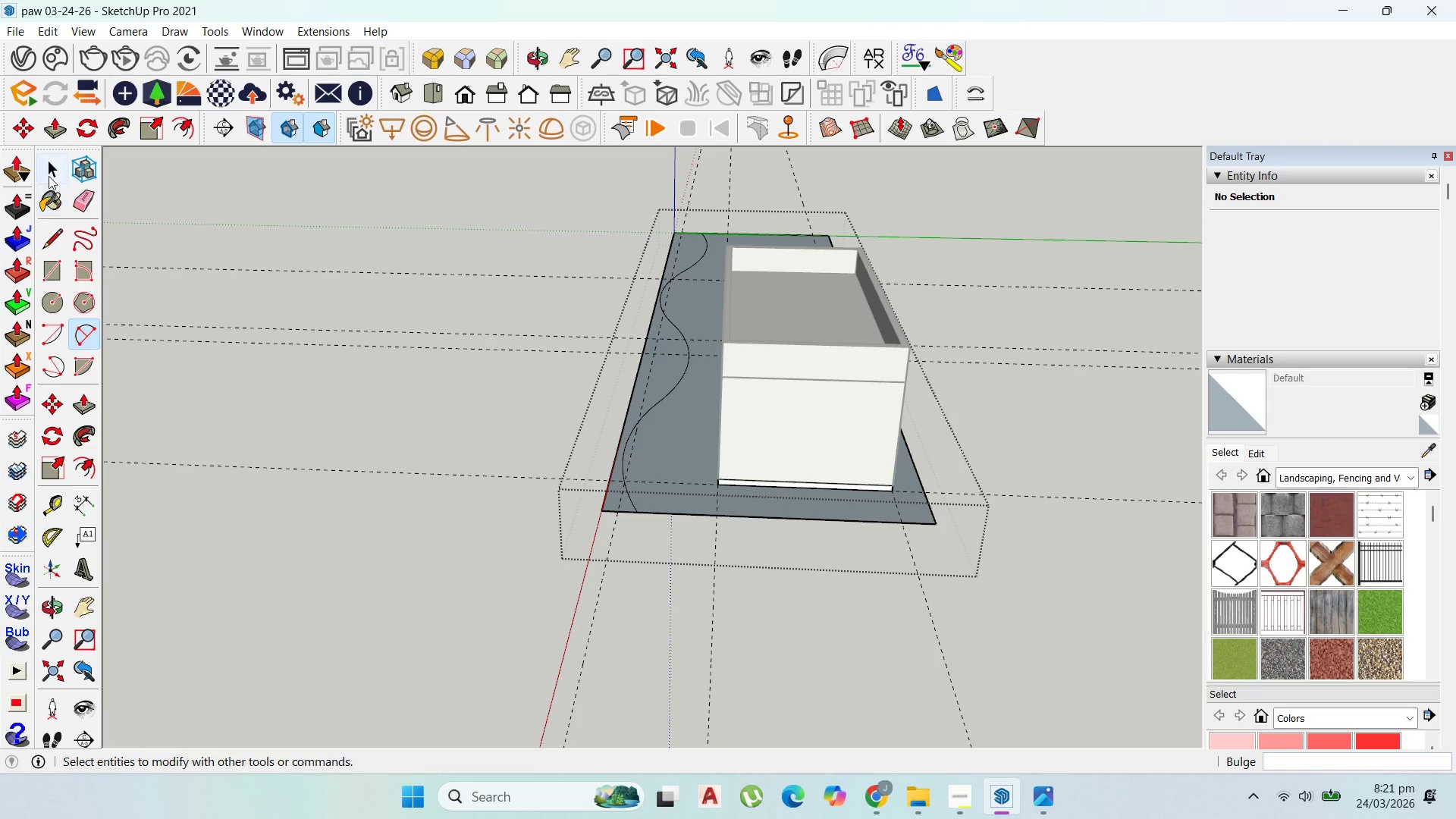 
left_click([46, 167])
 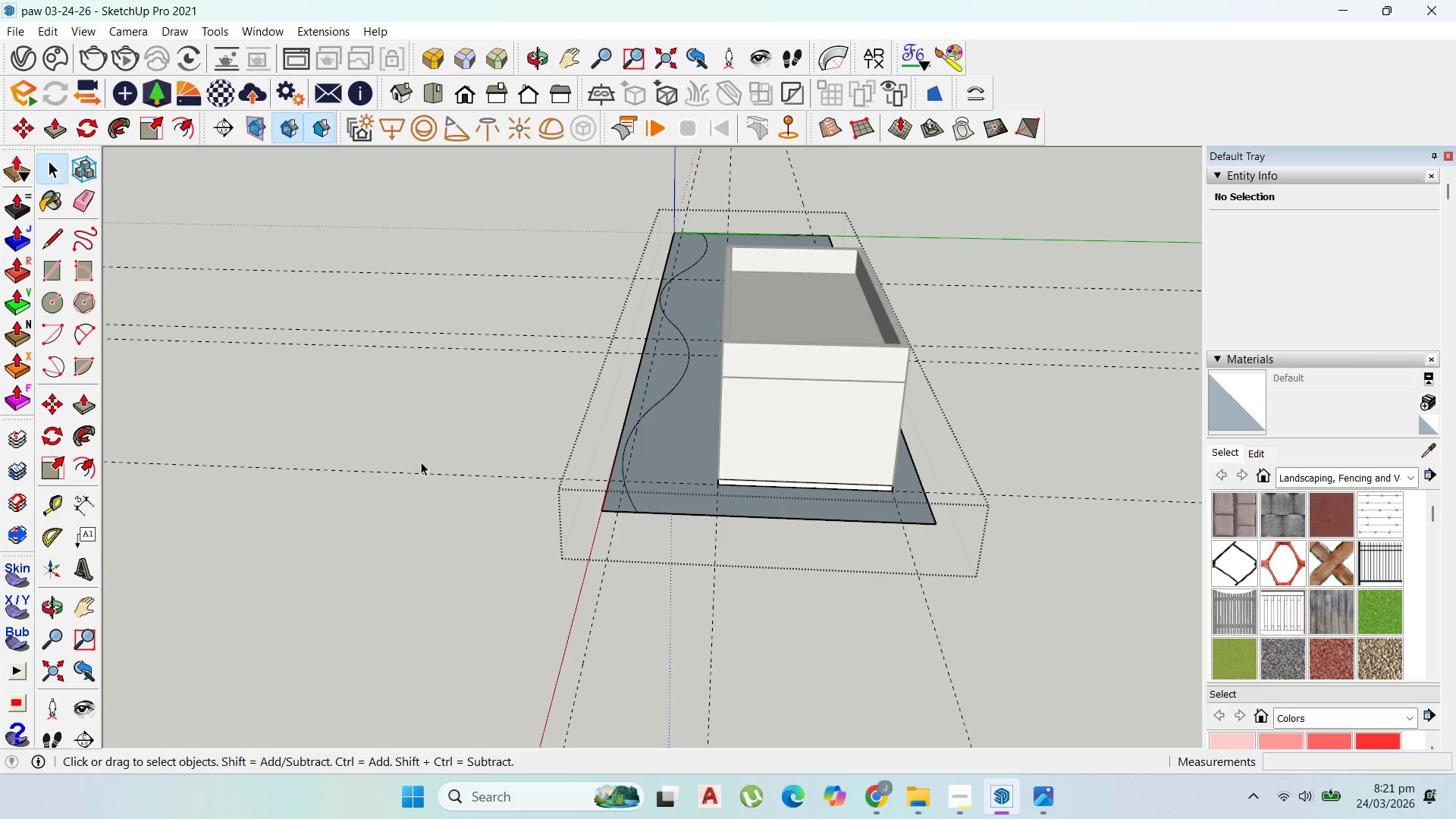 
scroll: coordinate [421, 475], scroll_direction: up, amount: 2.0
 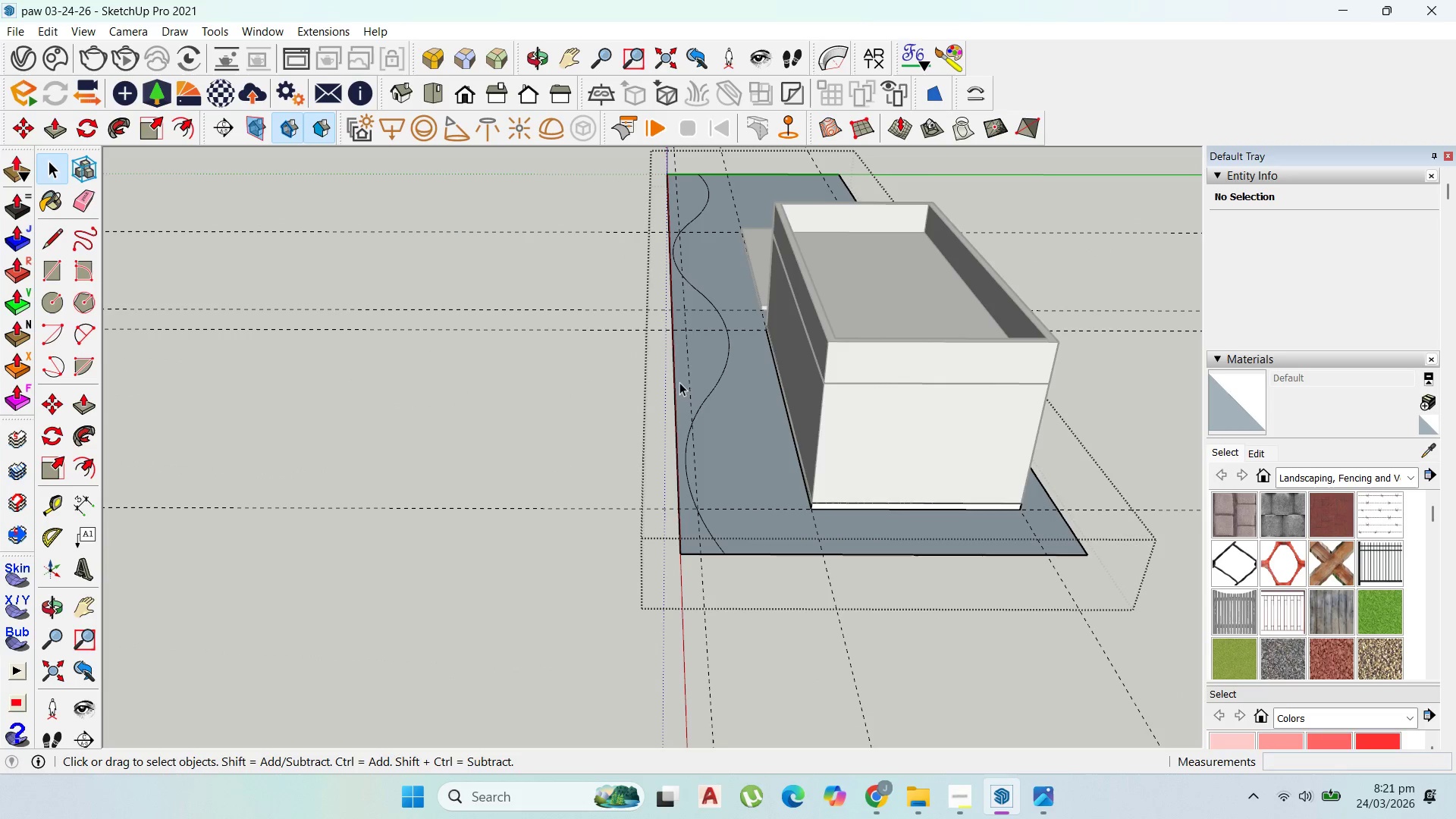 
left_click([711, 367])
 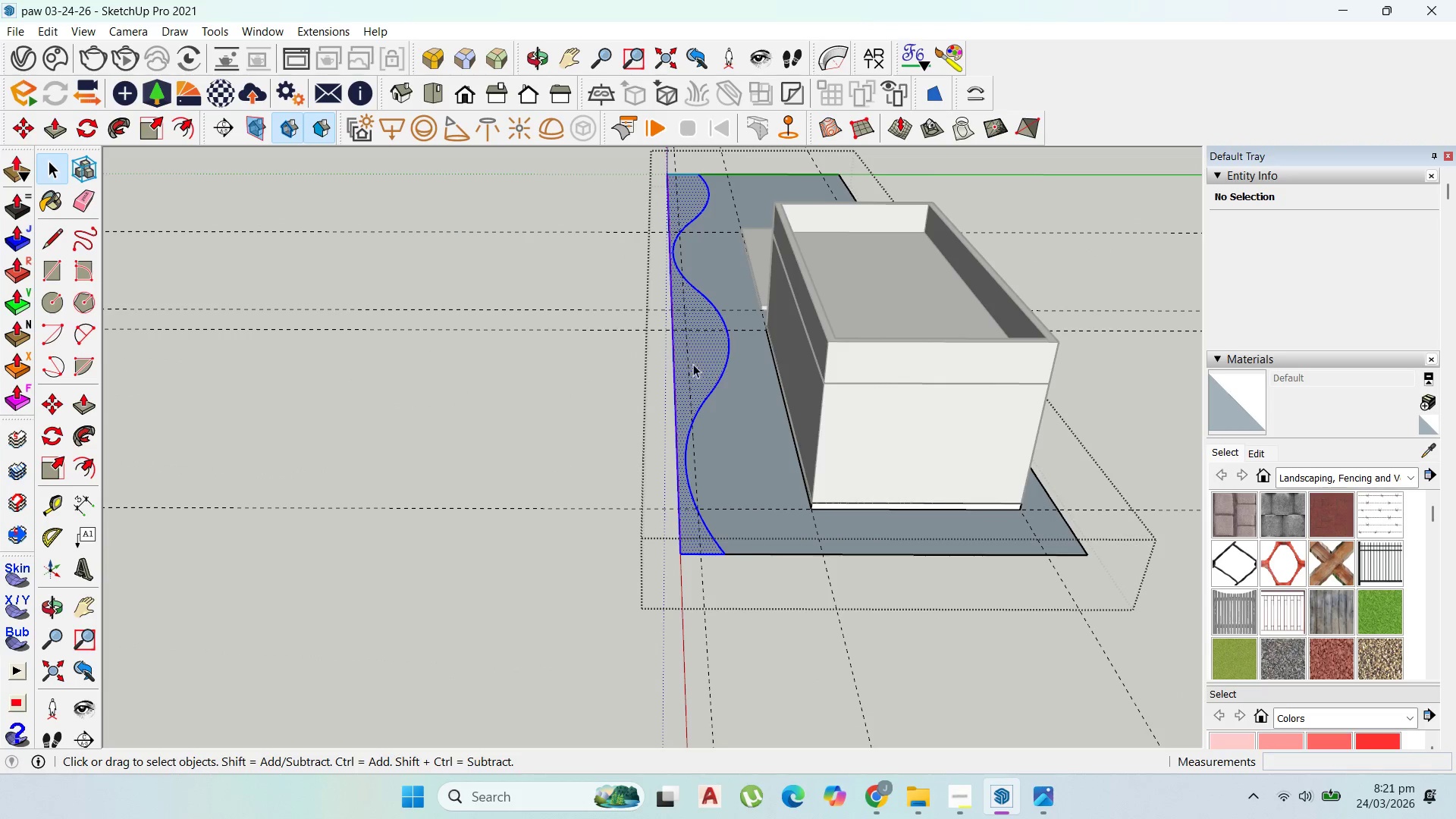 
hold_key(key=CapsLock, duration=1.3)
 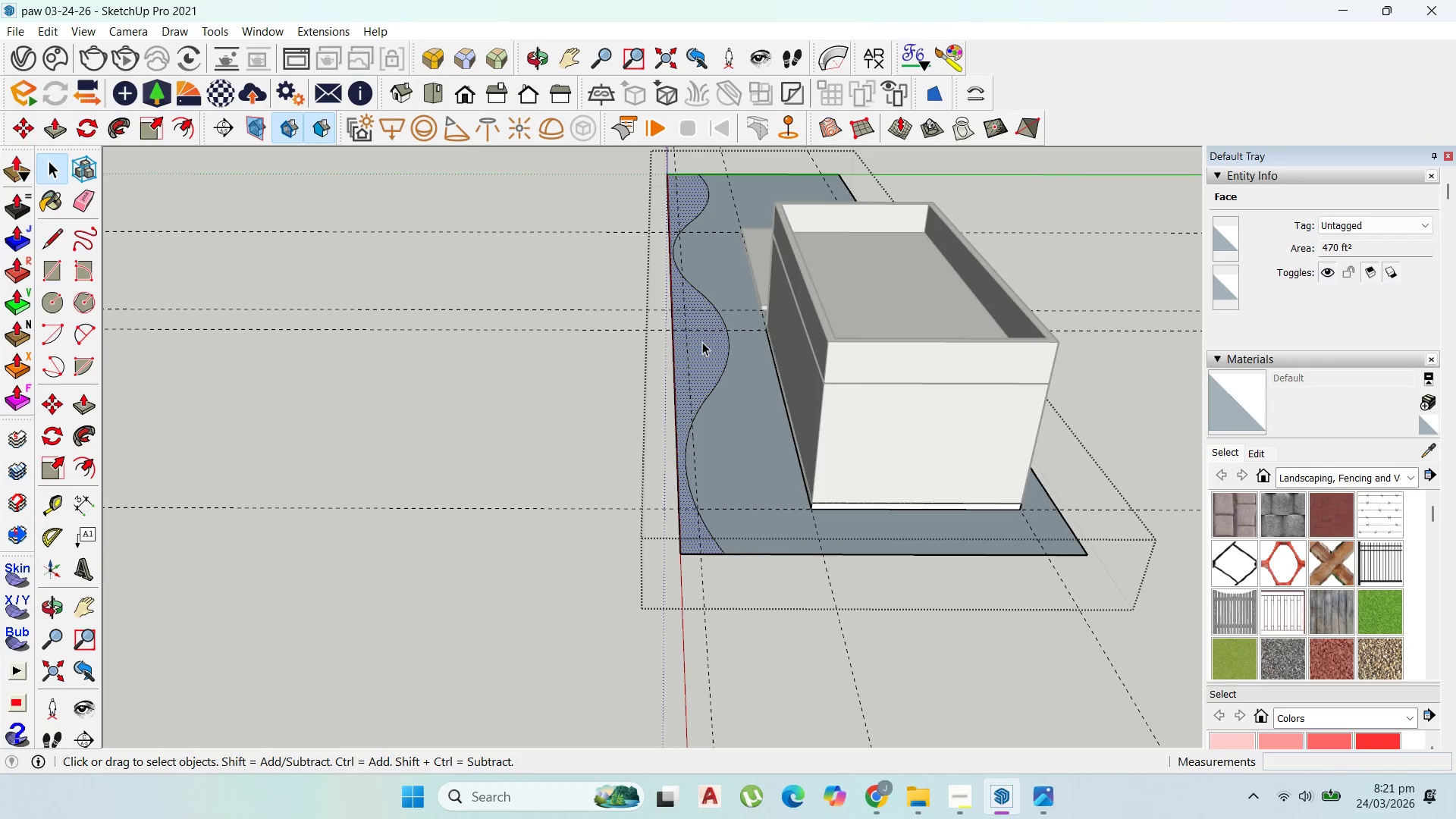 
double_click([701, 341])
 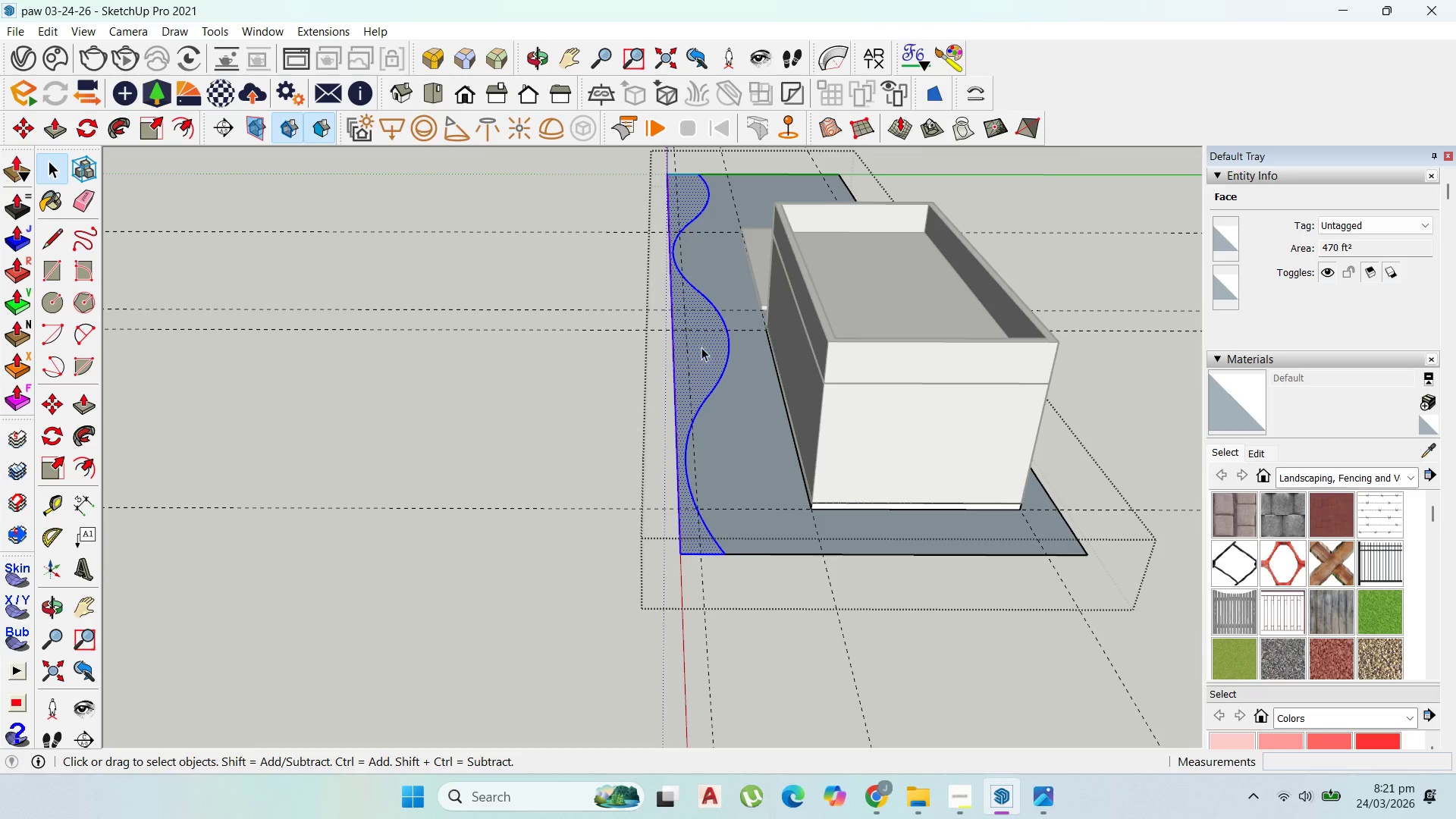 
hold_key(key=ShiftLeft, duration=1.5)
left_click([704, 355])
 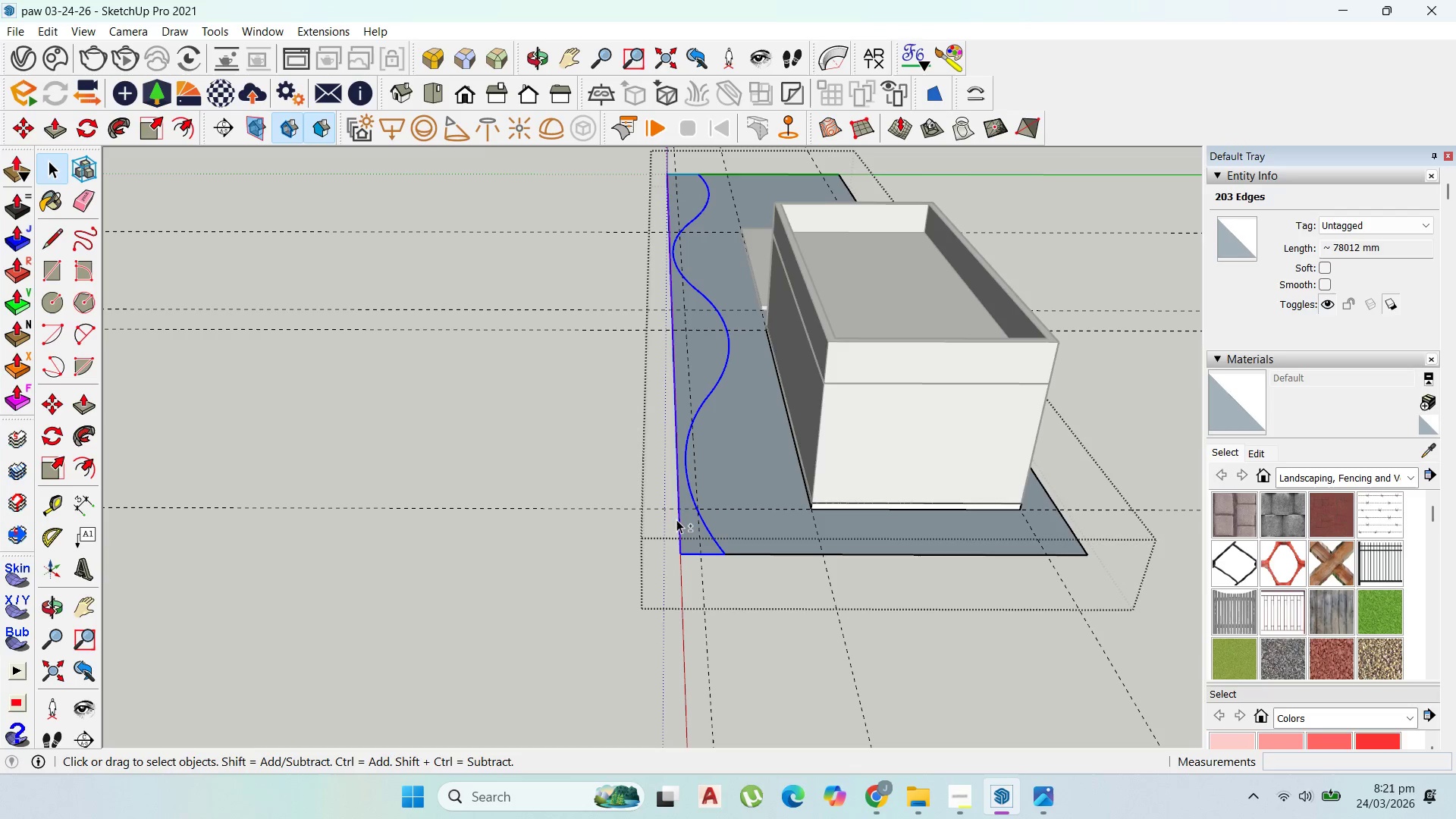 
left_click([678, 519])
 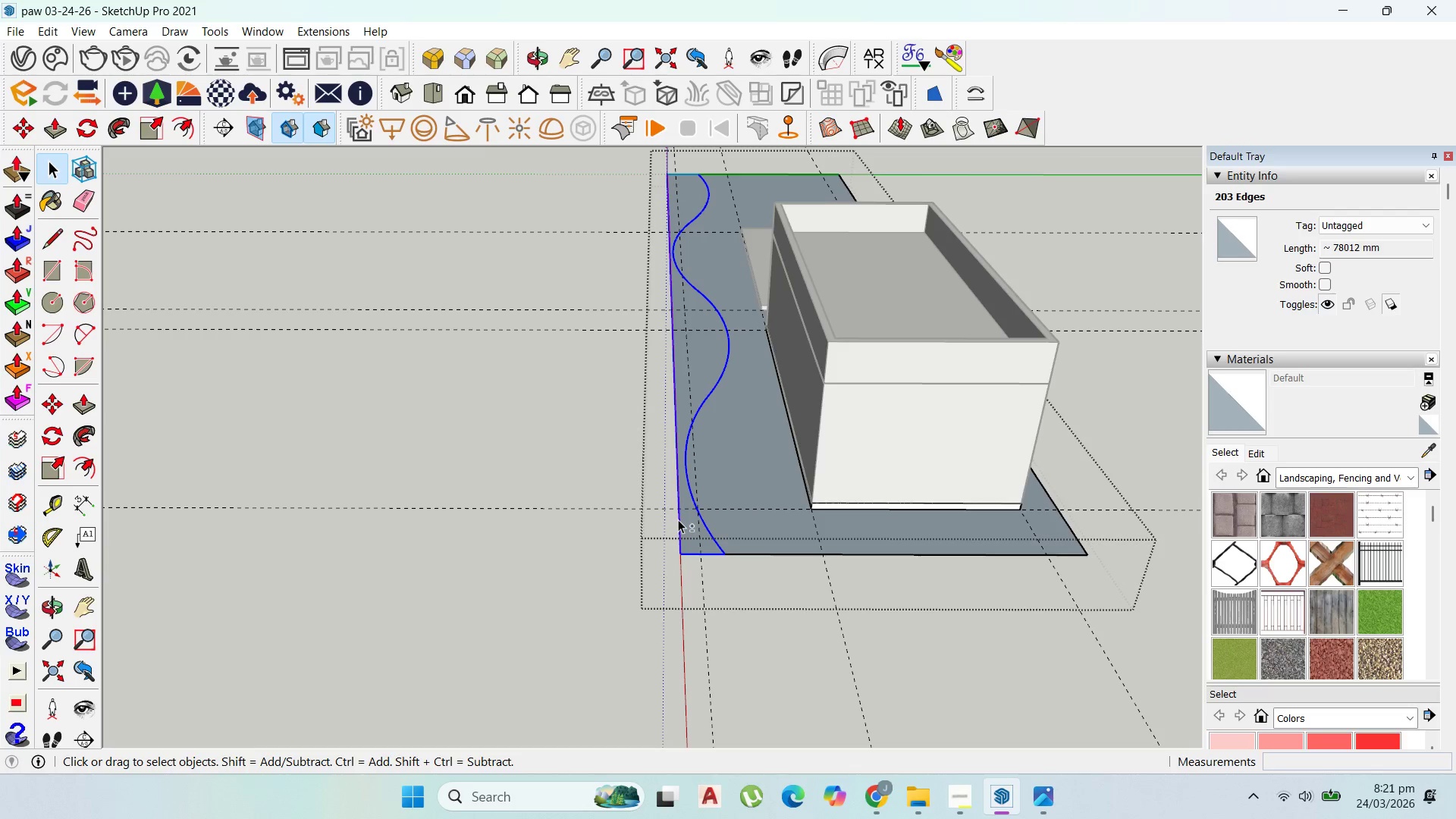 
hold_key(key=ShiftLeft, duration=1.5)
left_click([684, 554])
 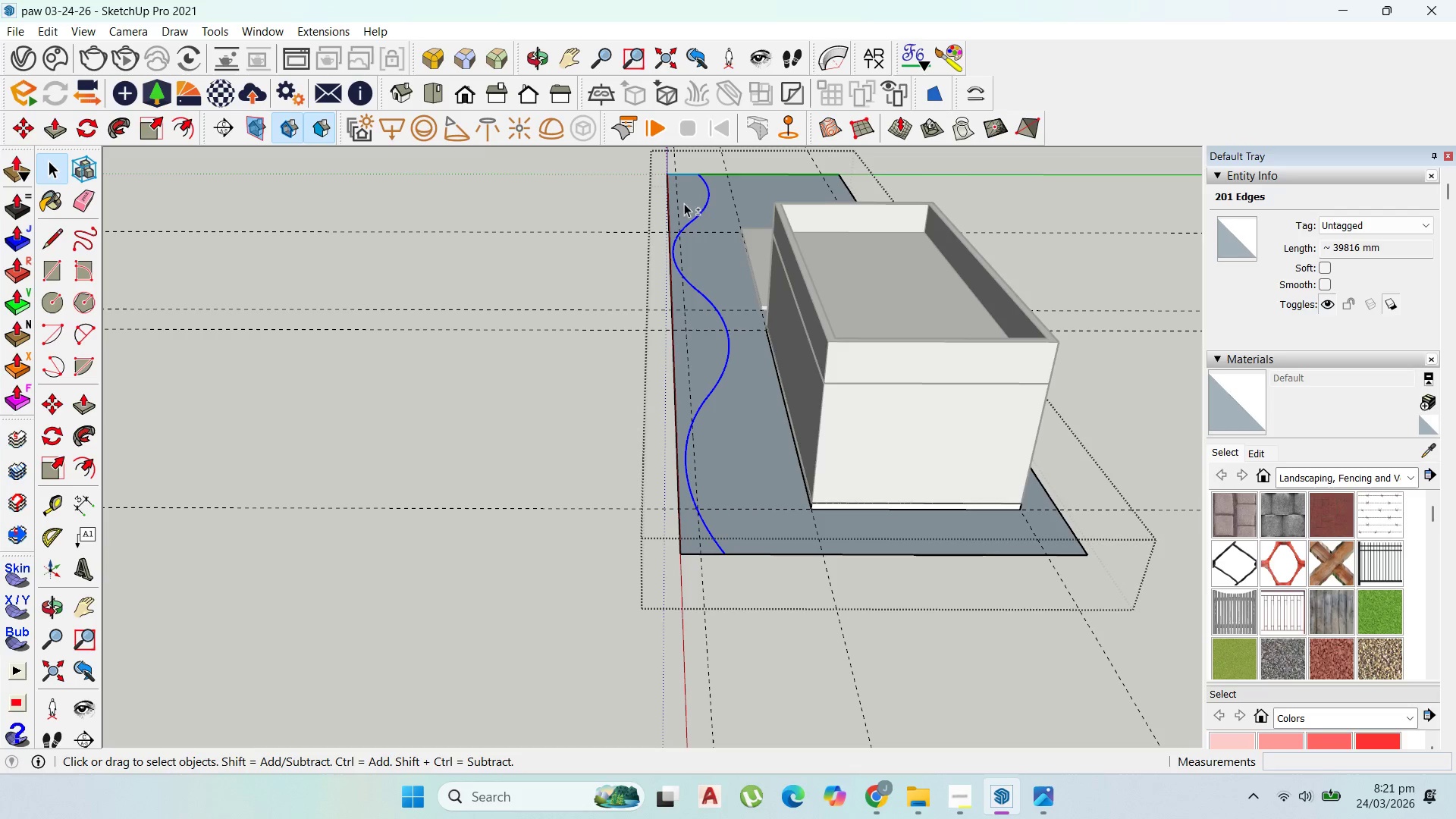 
hold_key(key=ShiftLeft, duration=1.06)
left_click([690, 173])
 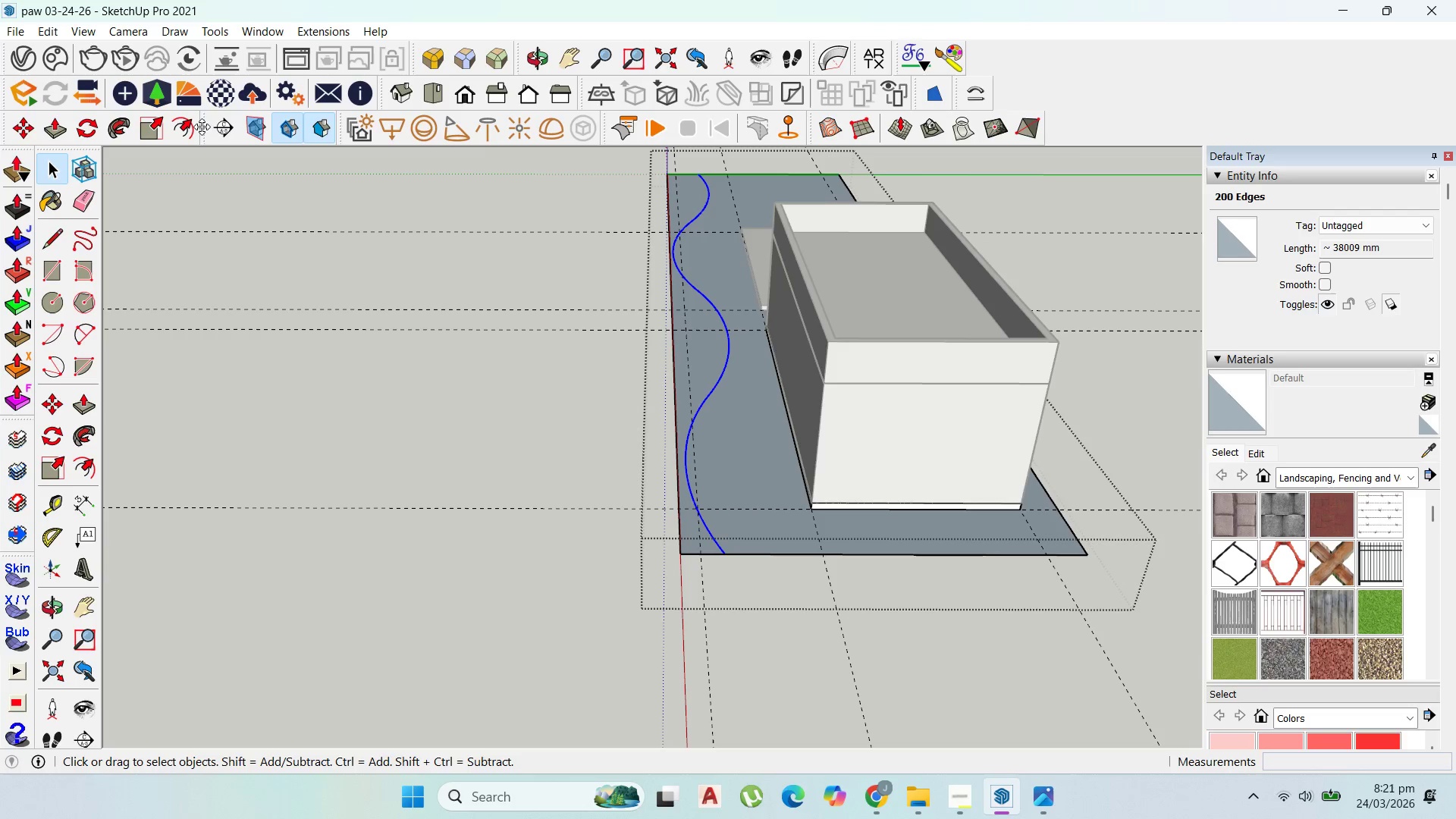 
left_click([192, 127])
 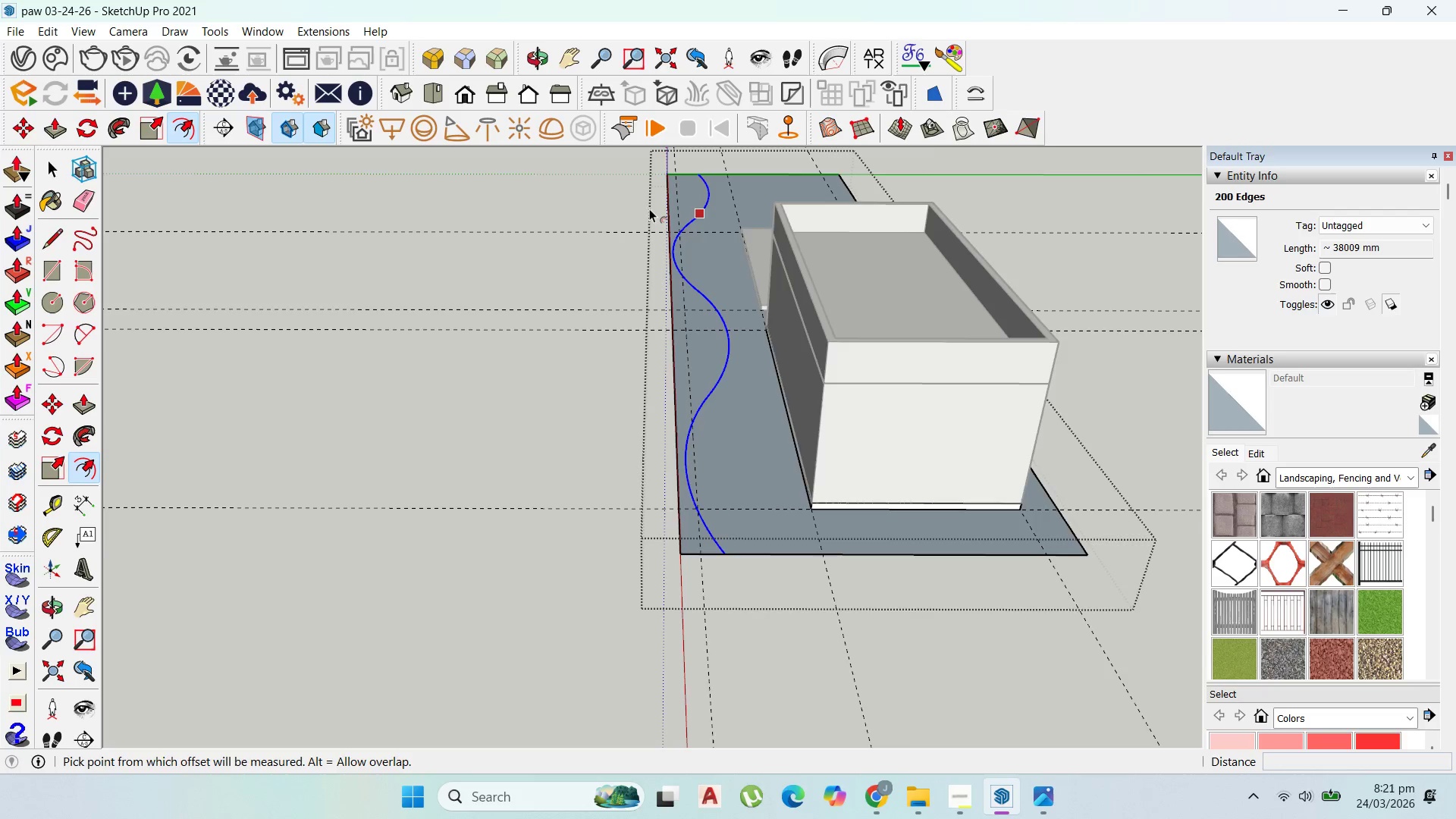 
left_click_drag(start_coordinate=[684, 218], to_coordinate=[730, 228])
 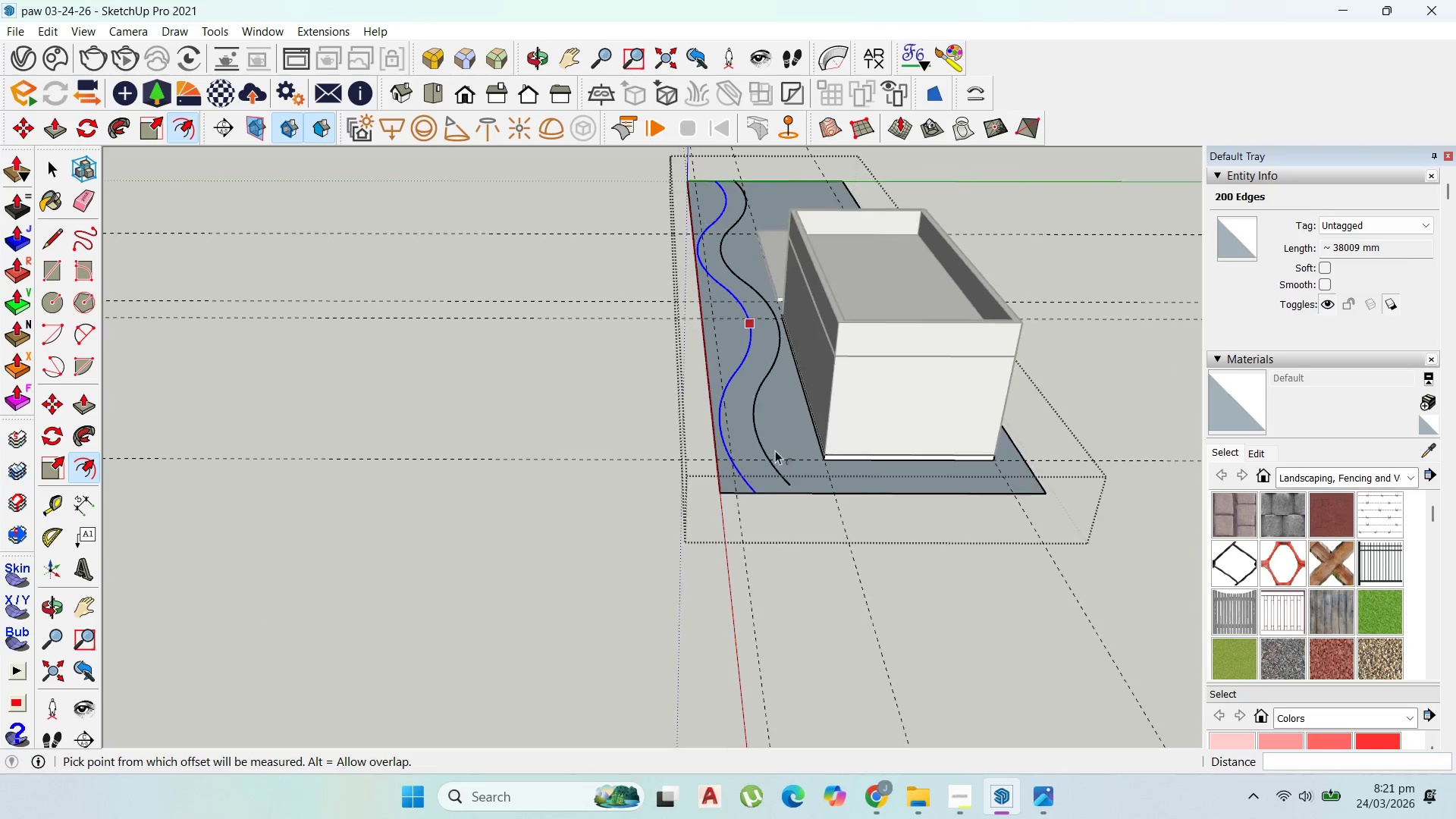 
scroll: coordinate [655, 209], scroll_direction: up, amount: 2.0
 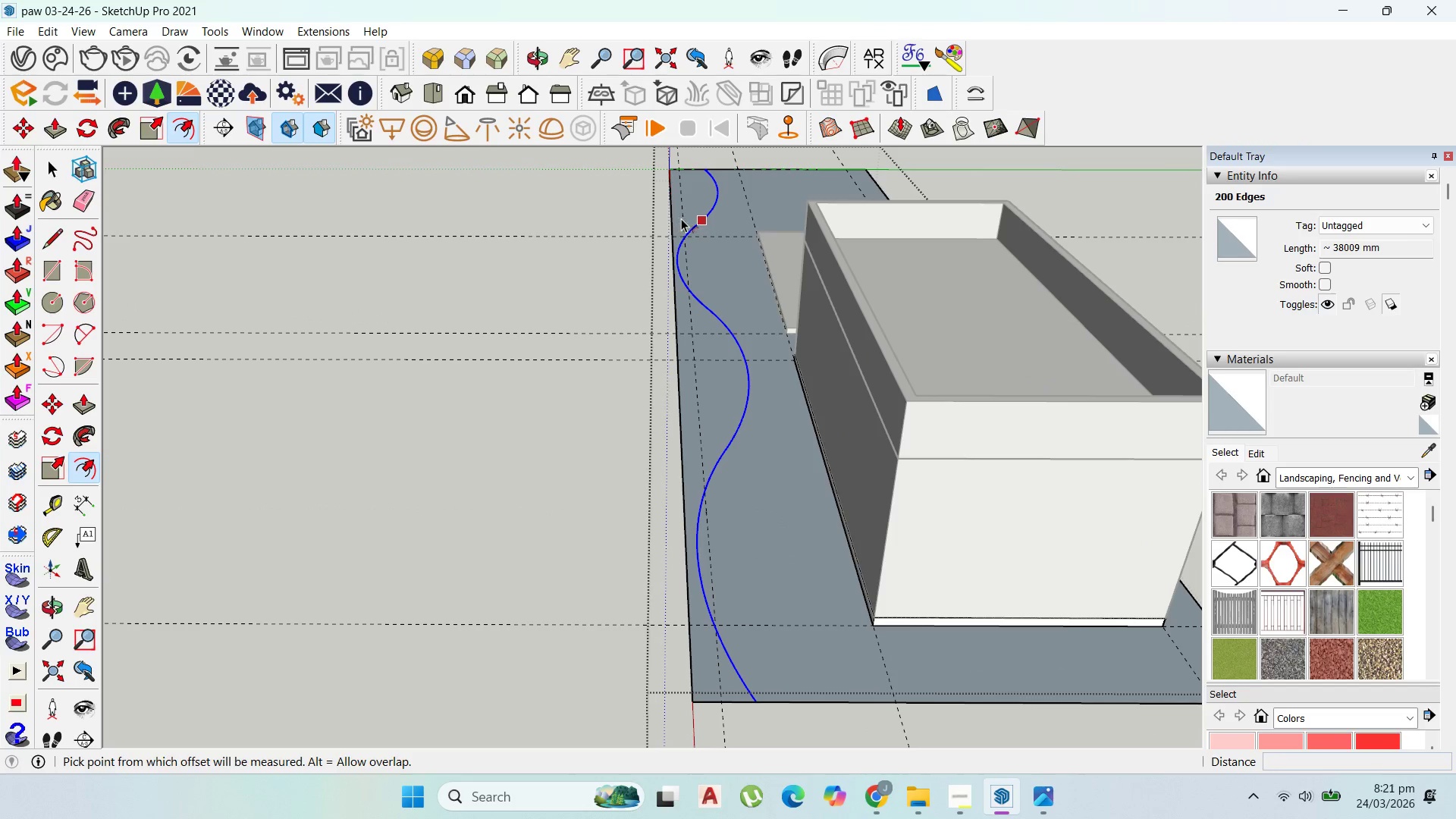 
type(1200)
 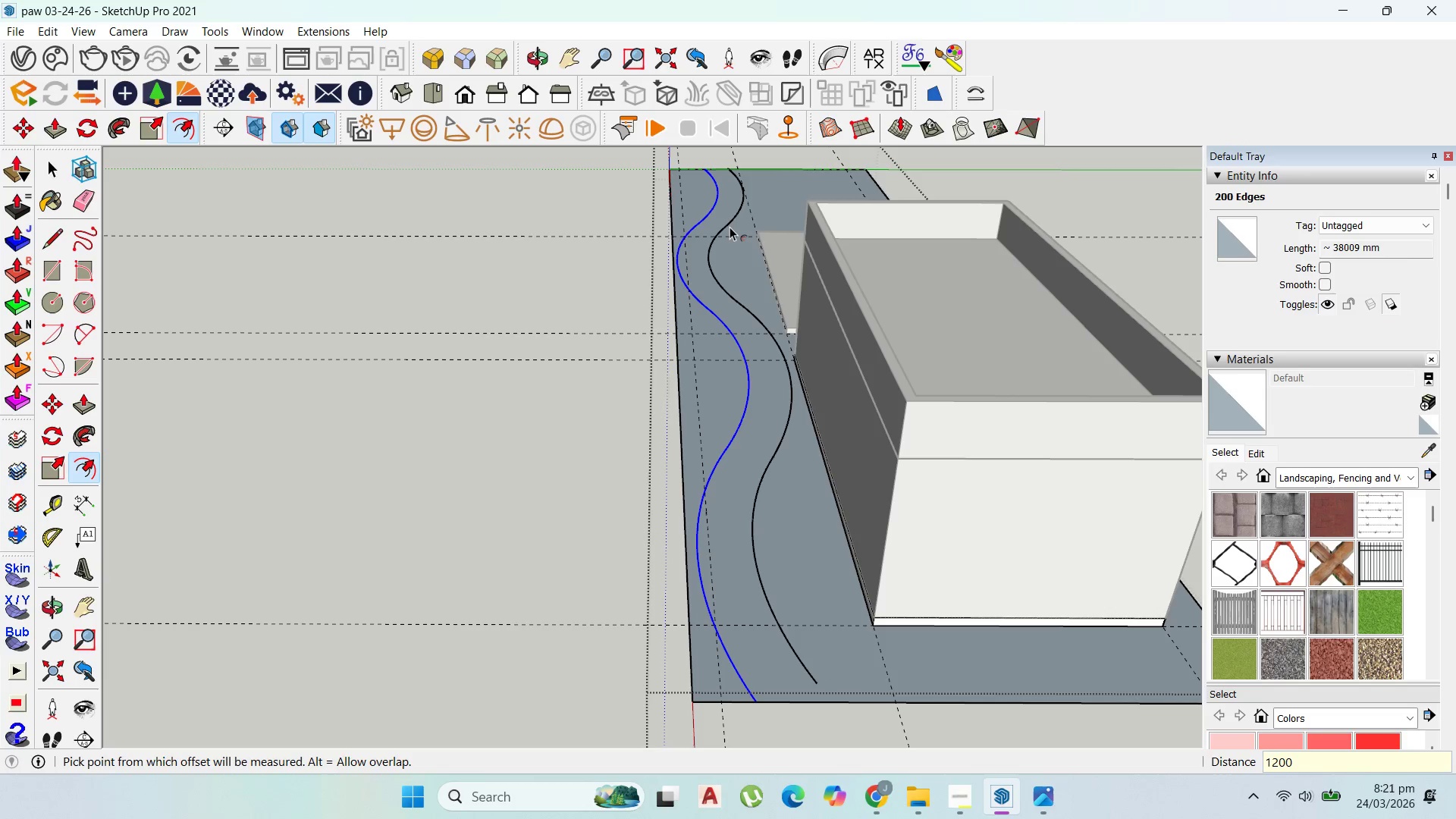 
key(Enter)
 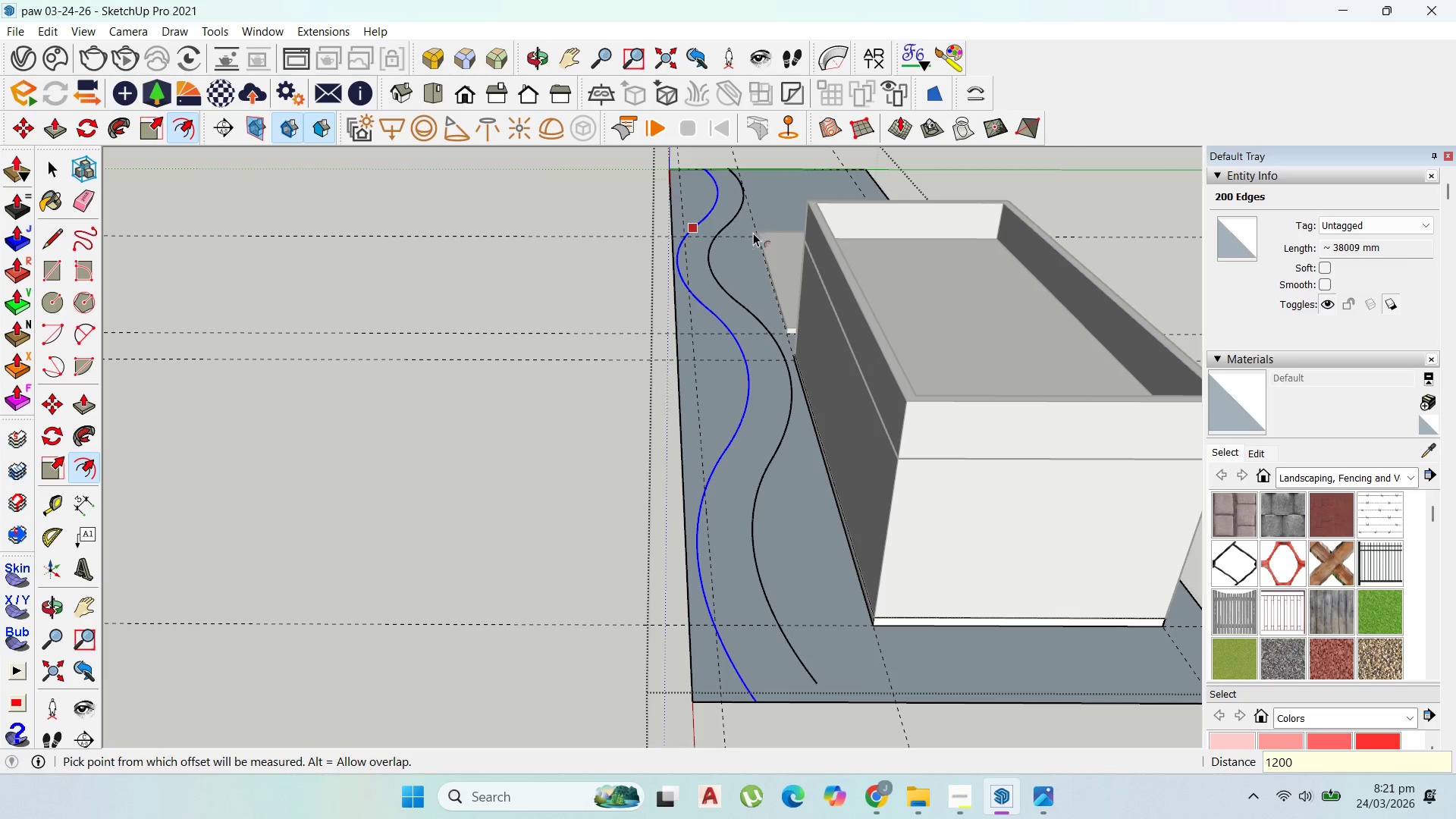 
scroll: coordinate [755, 226], scroll_direction: down, amount: 3.0
 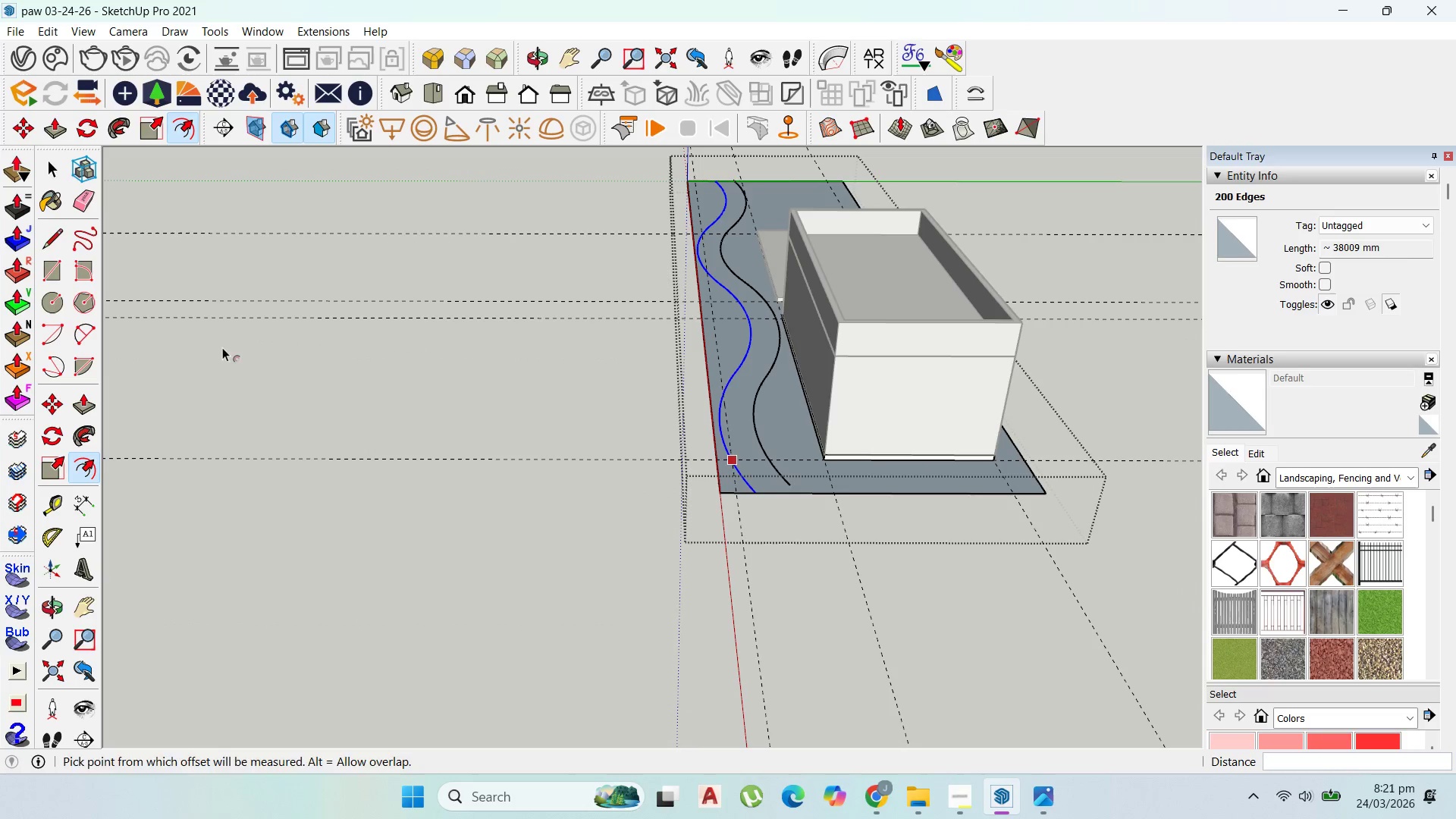 
key(Escape)
 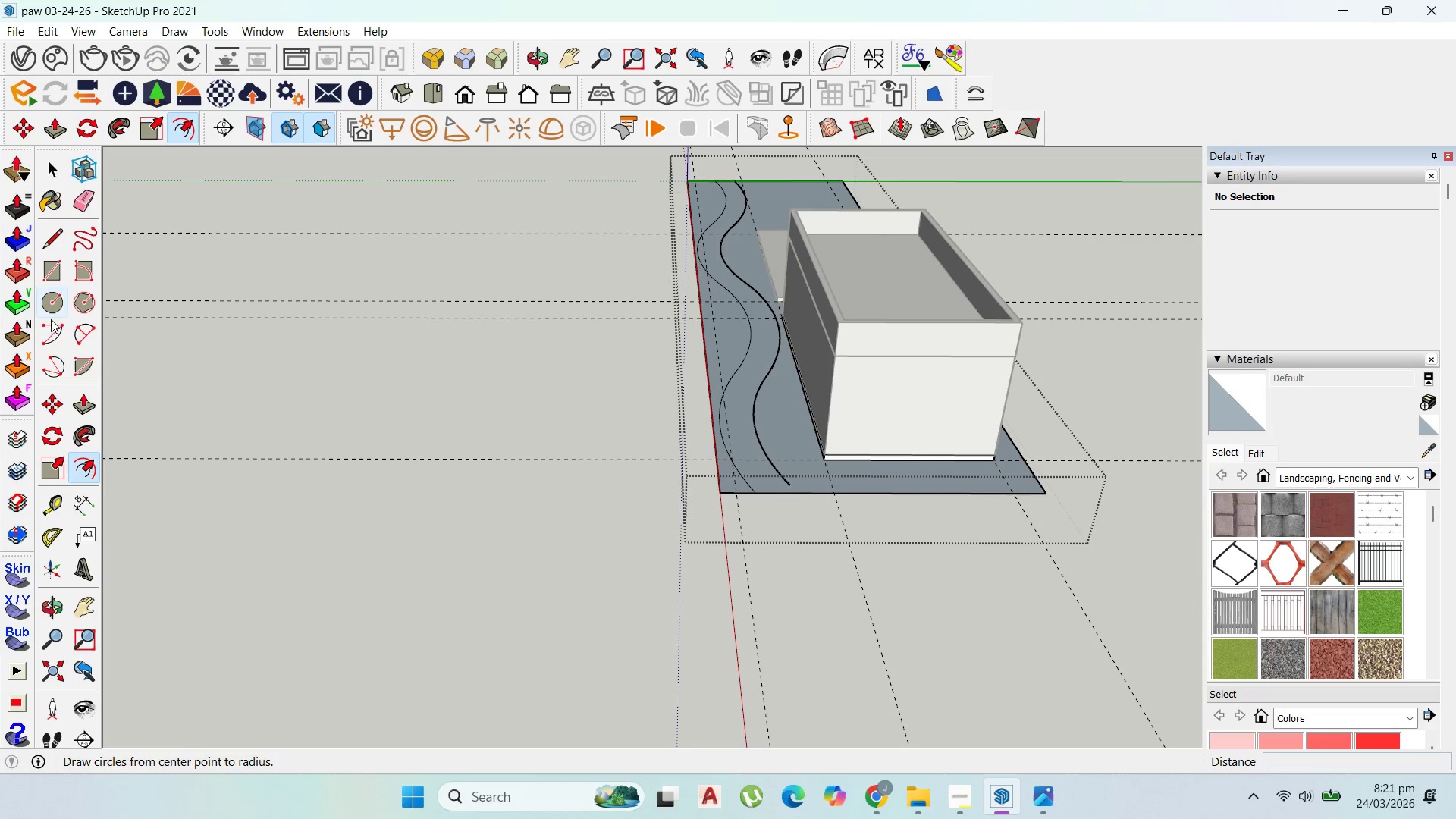 
left_click([89, 338])
 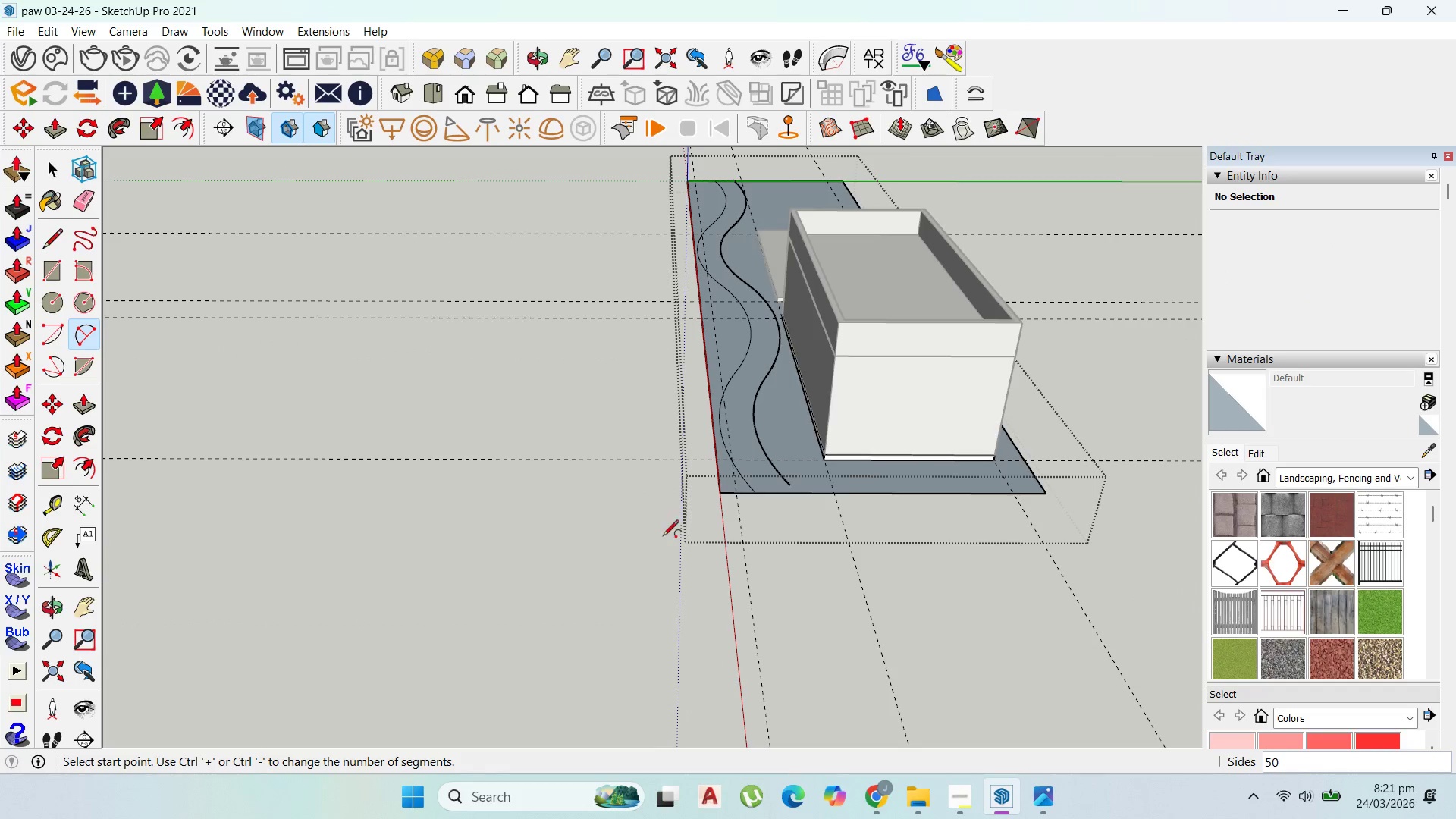 
scroll: coordinate [809, 566], scroll_direction: up, amount: 17.0
 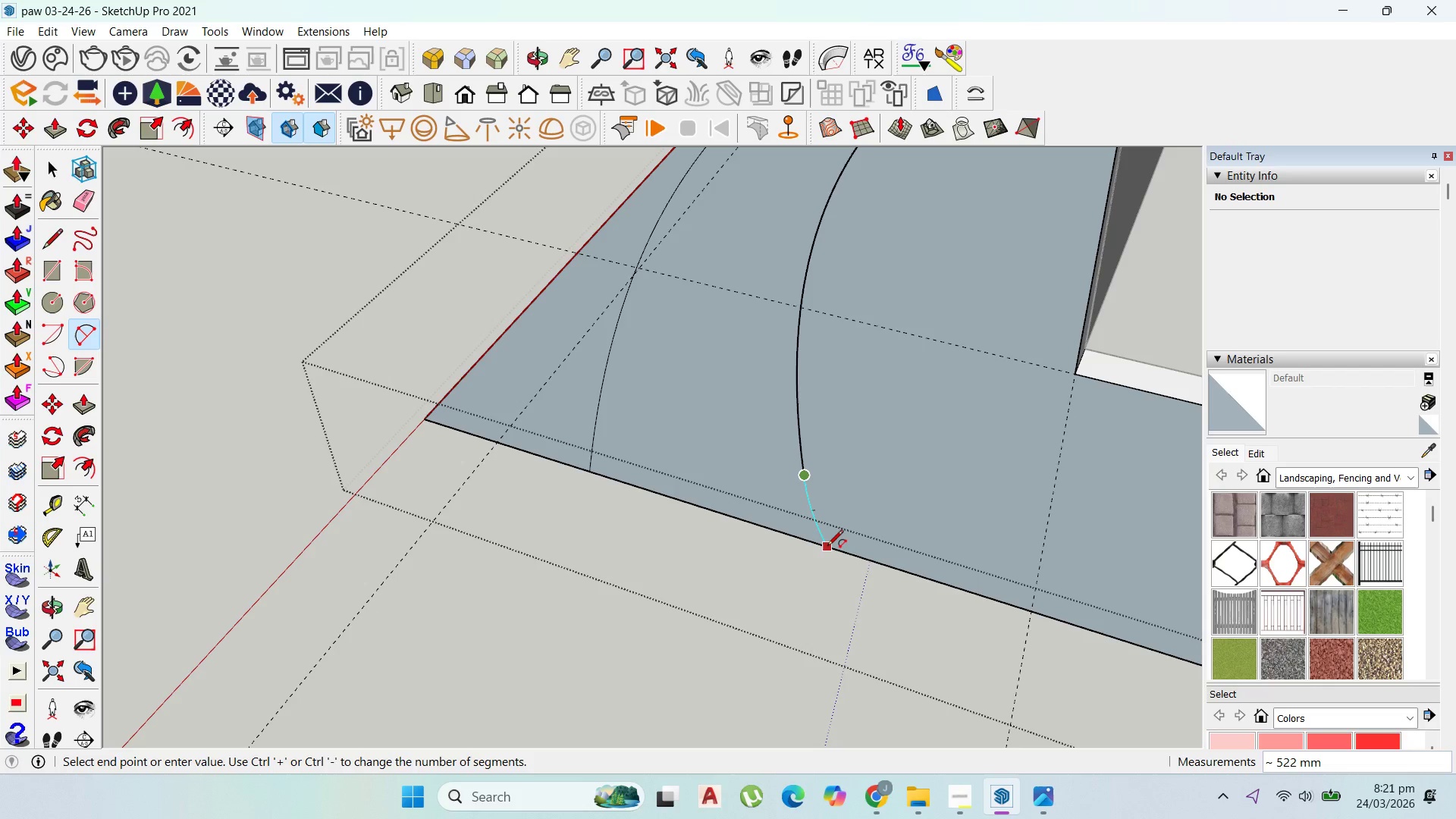 
left_click([825, 546])
 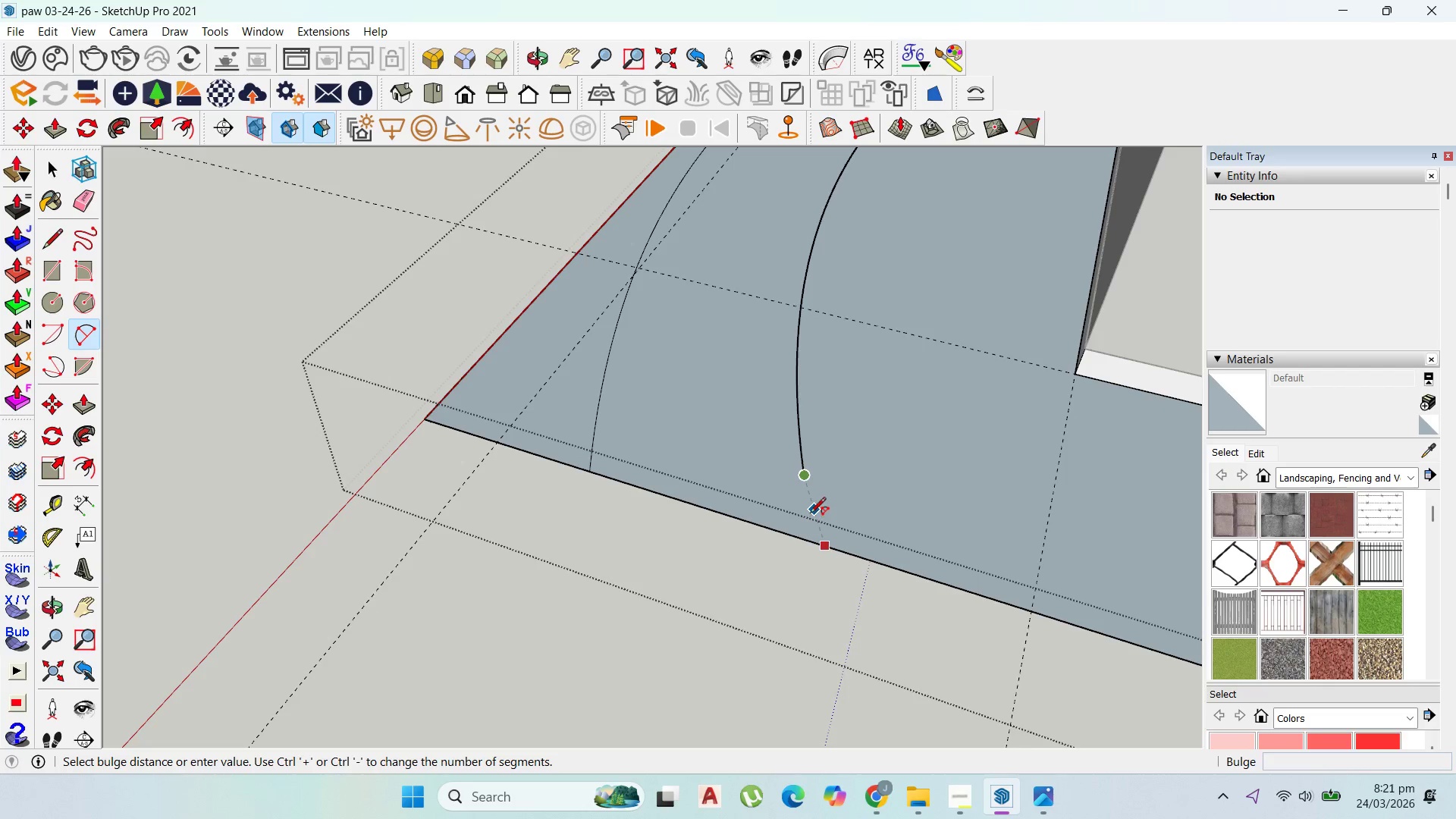 
scroll: coordinate [805, 506], scroll_direction: up, amount: 4.0
 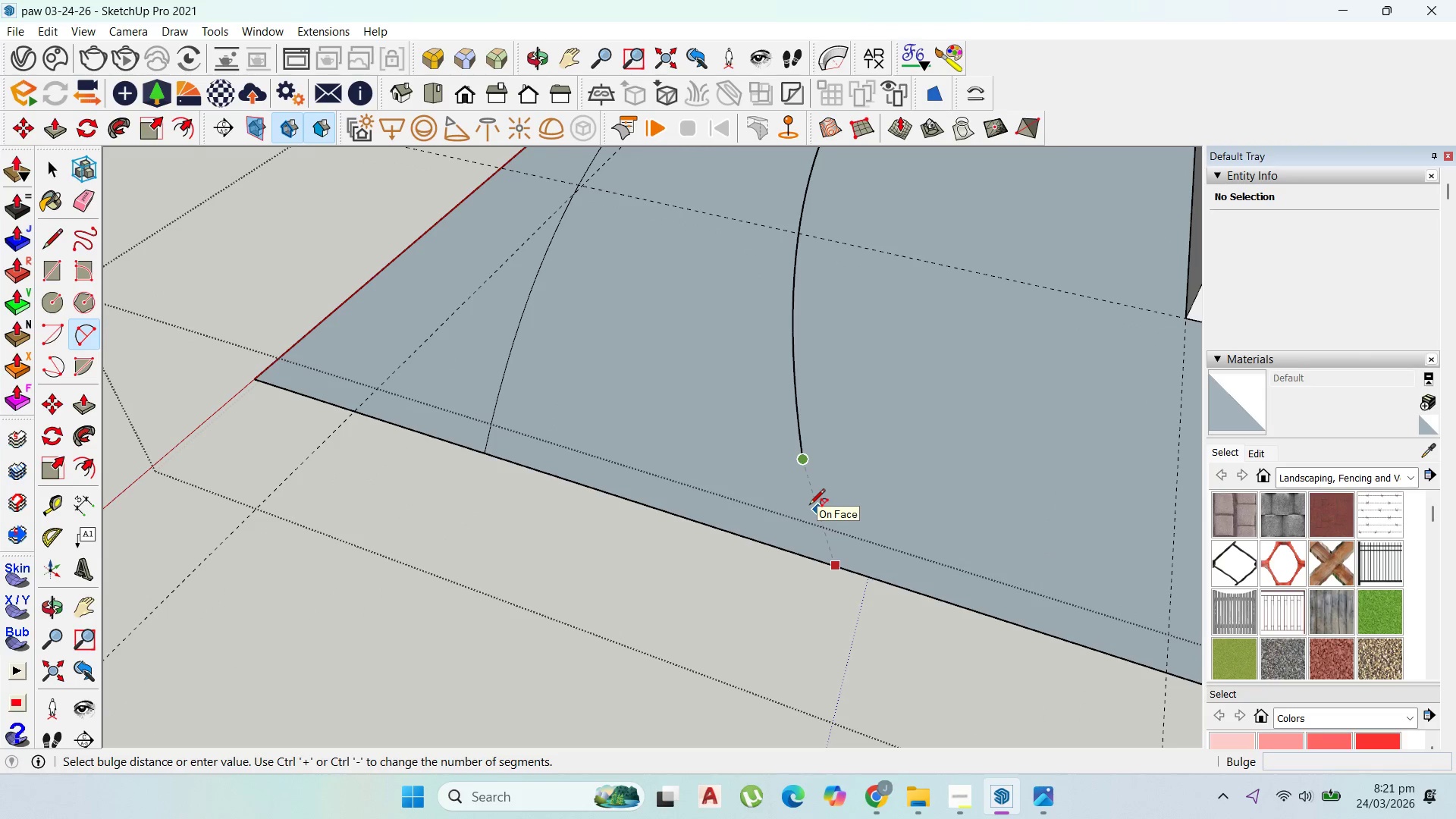 
key(Escape)
 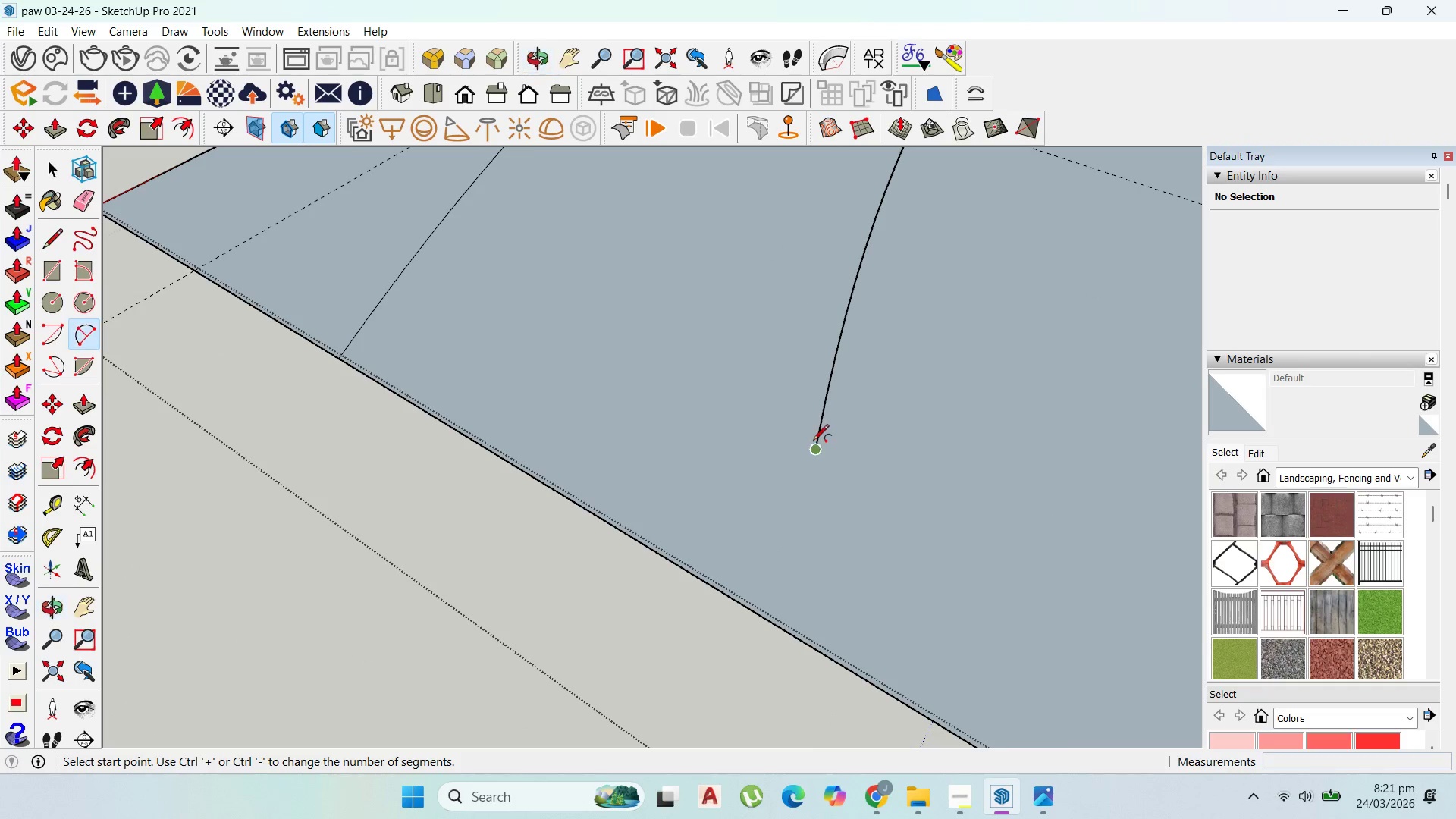 
scroll: coordinate [805, 509], scroll_direction: up, amount: 5.0
 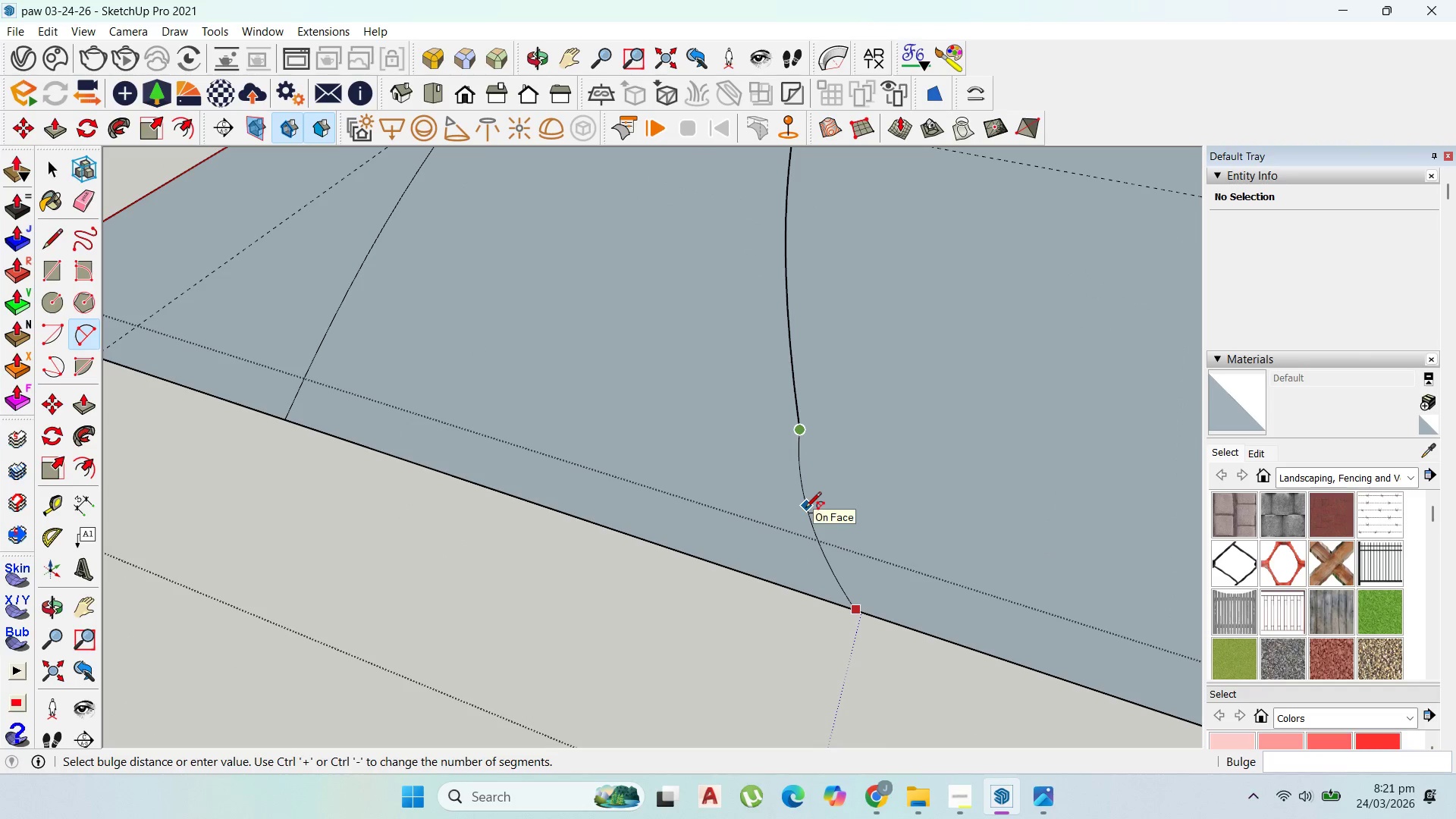 
left_click([814, 448])
 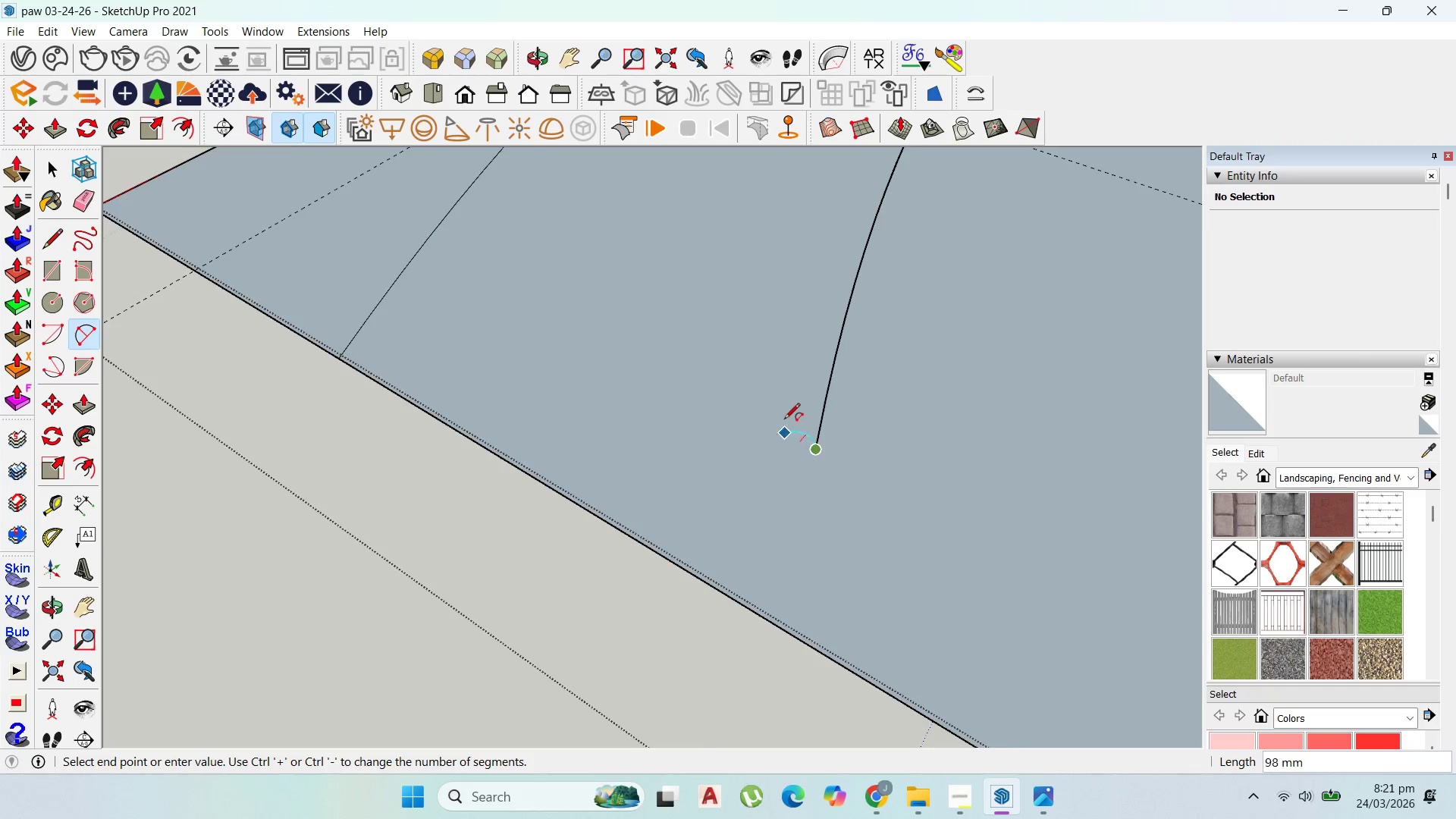 
scroll: coordinate [800, 553], scroll_direction: down, amount: 7.0
 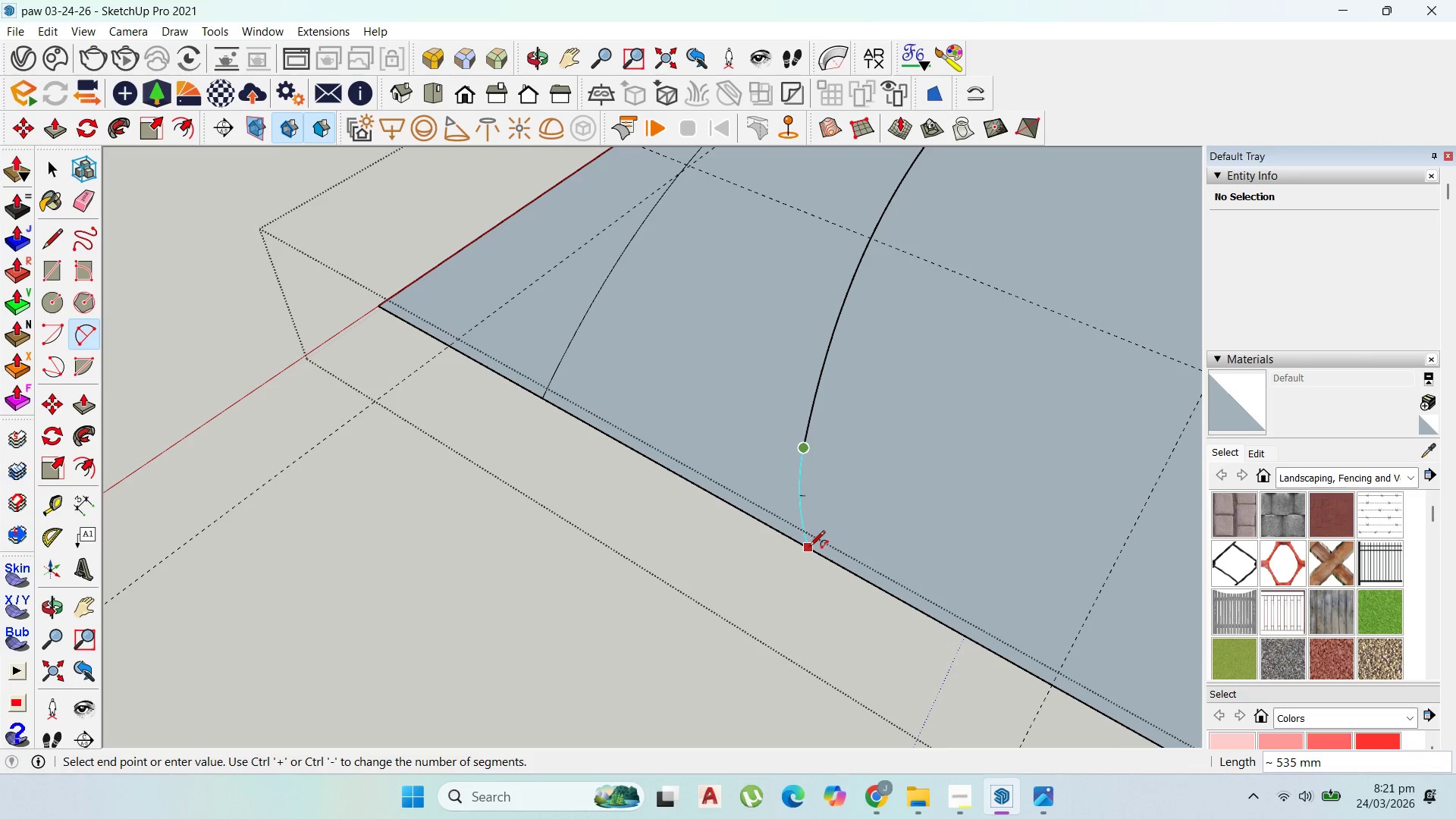 
left_click([809, 548])
 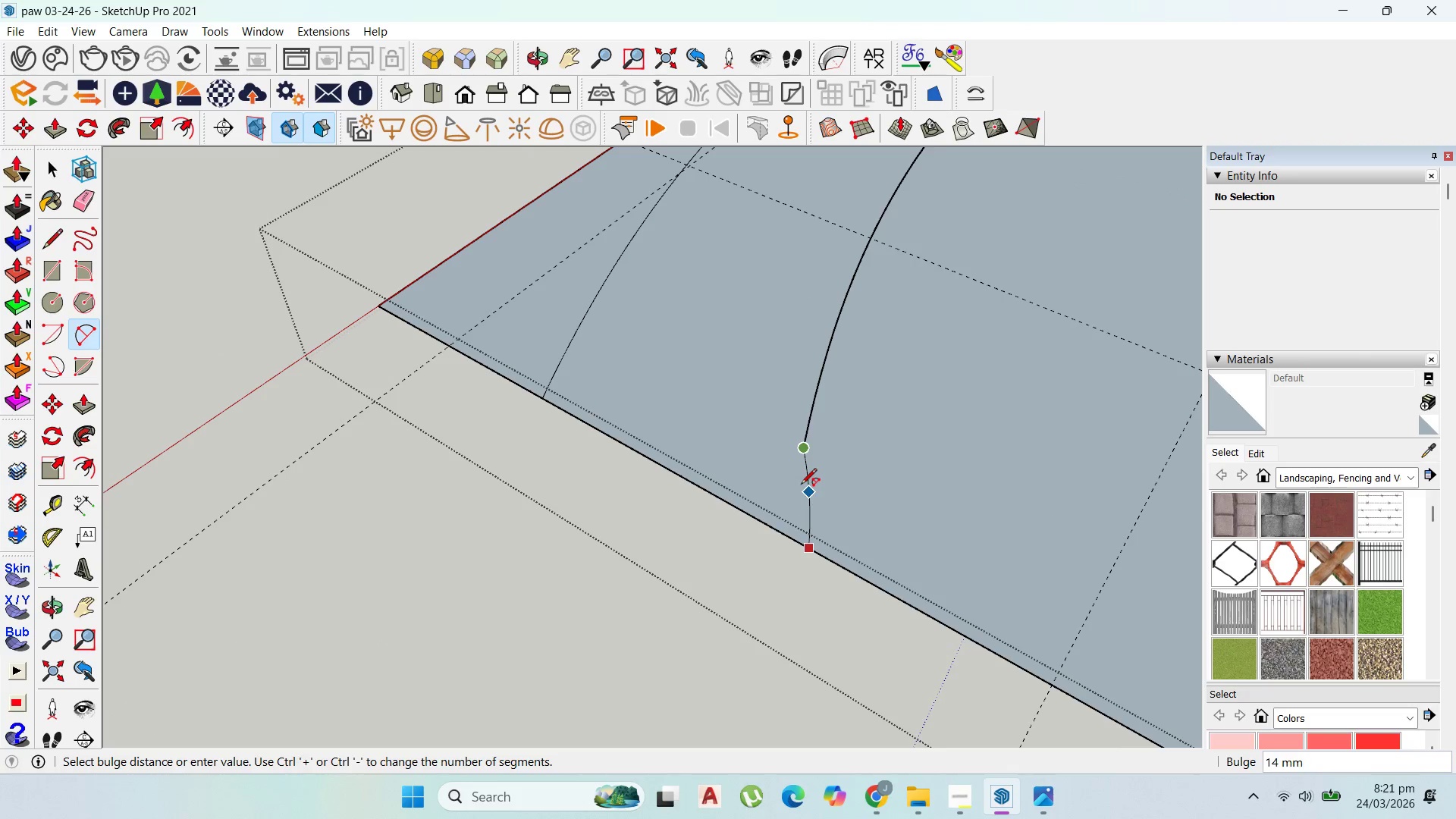 
scroll: coordinate [799, 486], scroll_direction: up, amount: 4.0
 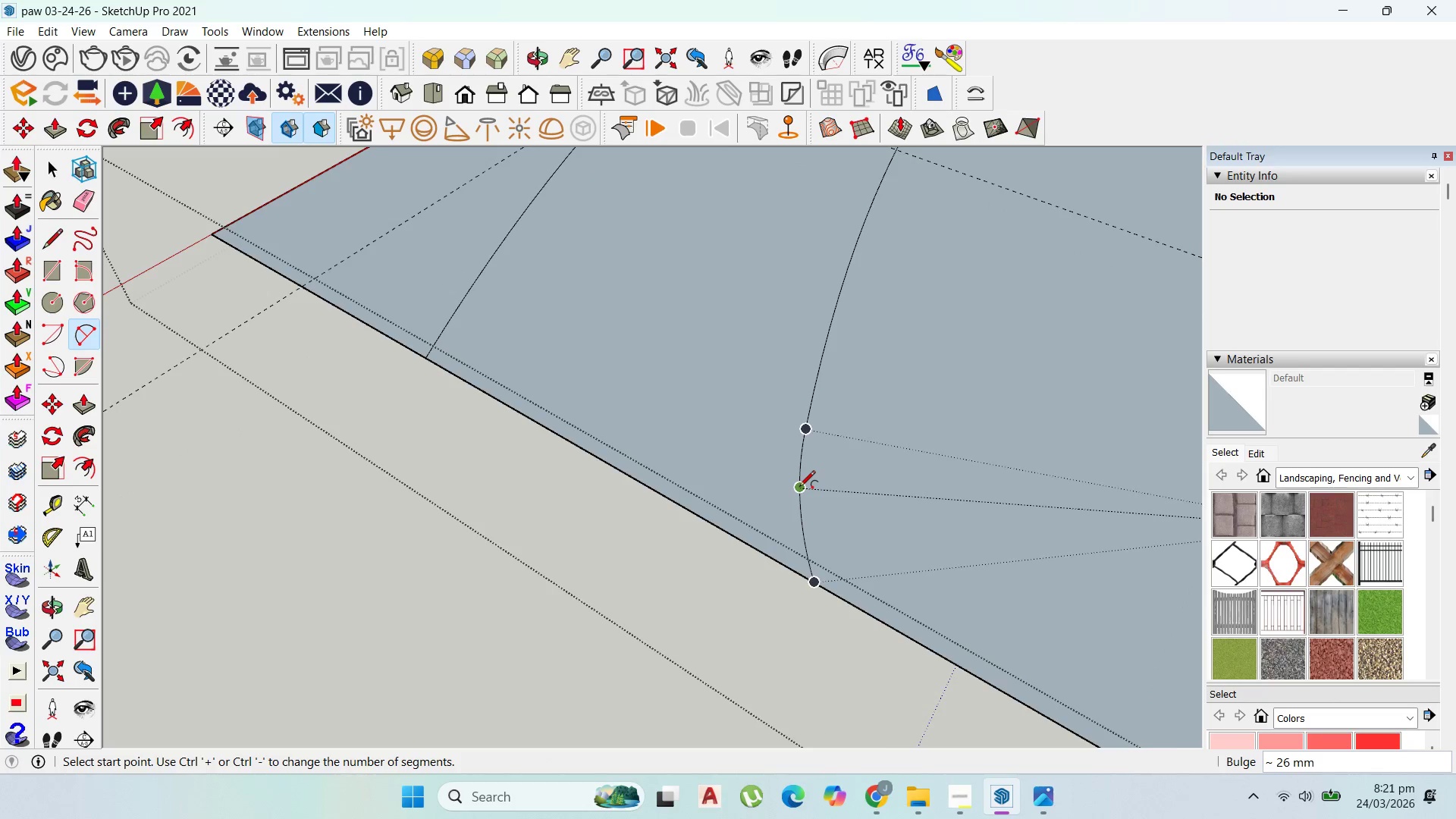 
scroll: coordinate [686, 551], scroll_direction: down, amount: 18.0
 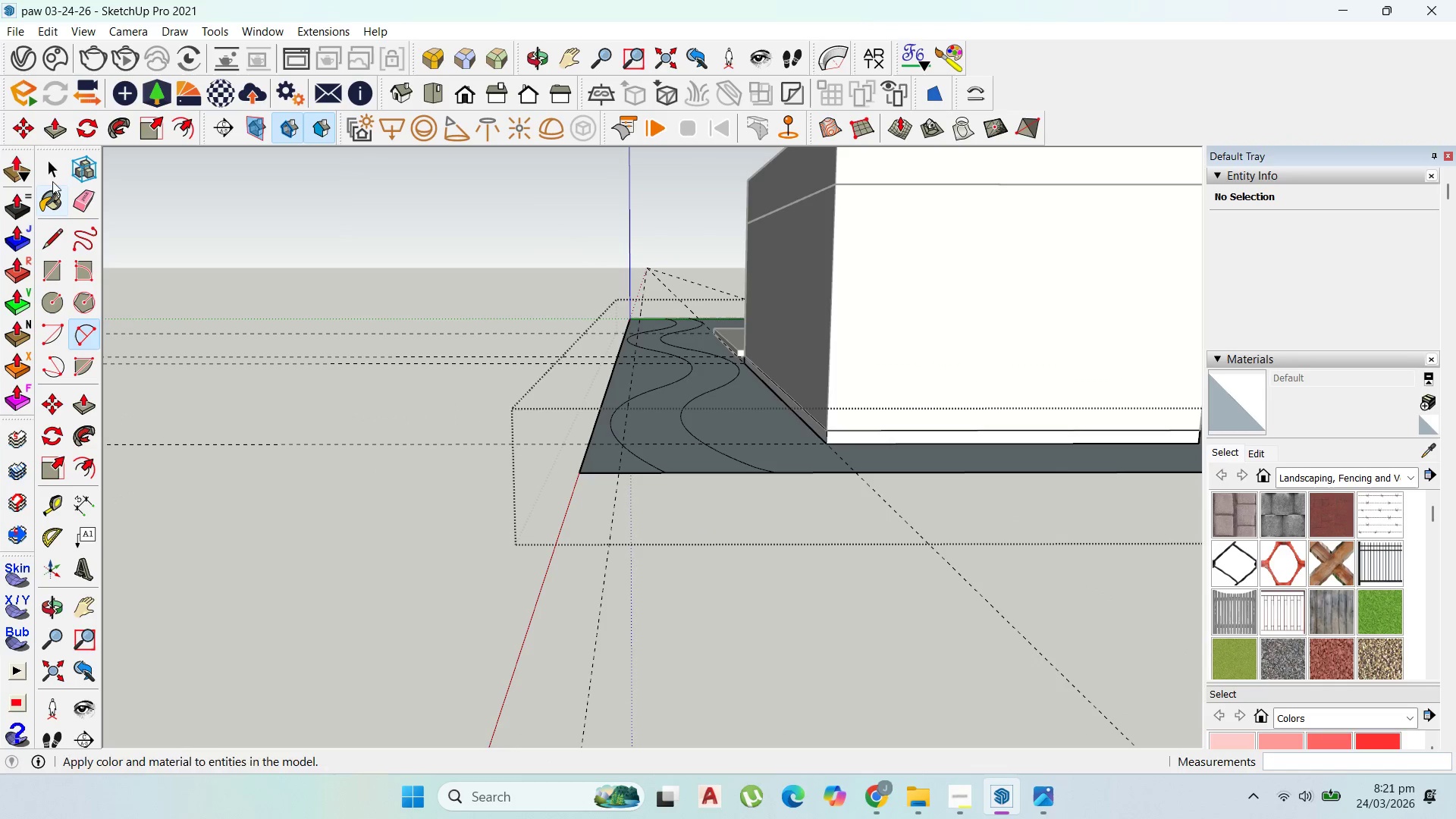 
left_click([55, 162])
 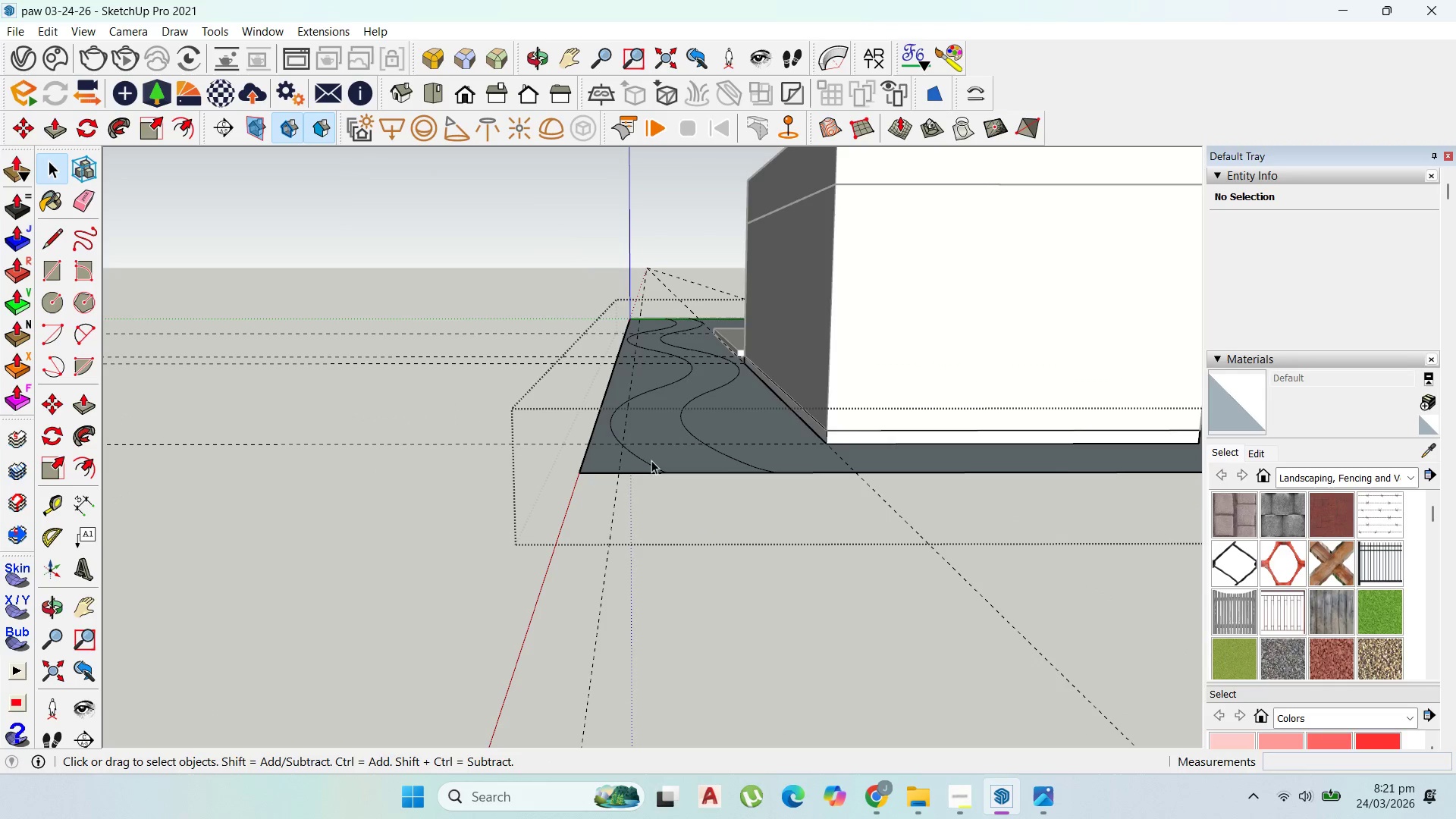 
double_click([654, 457])
 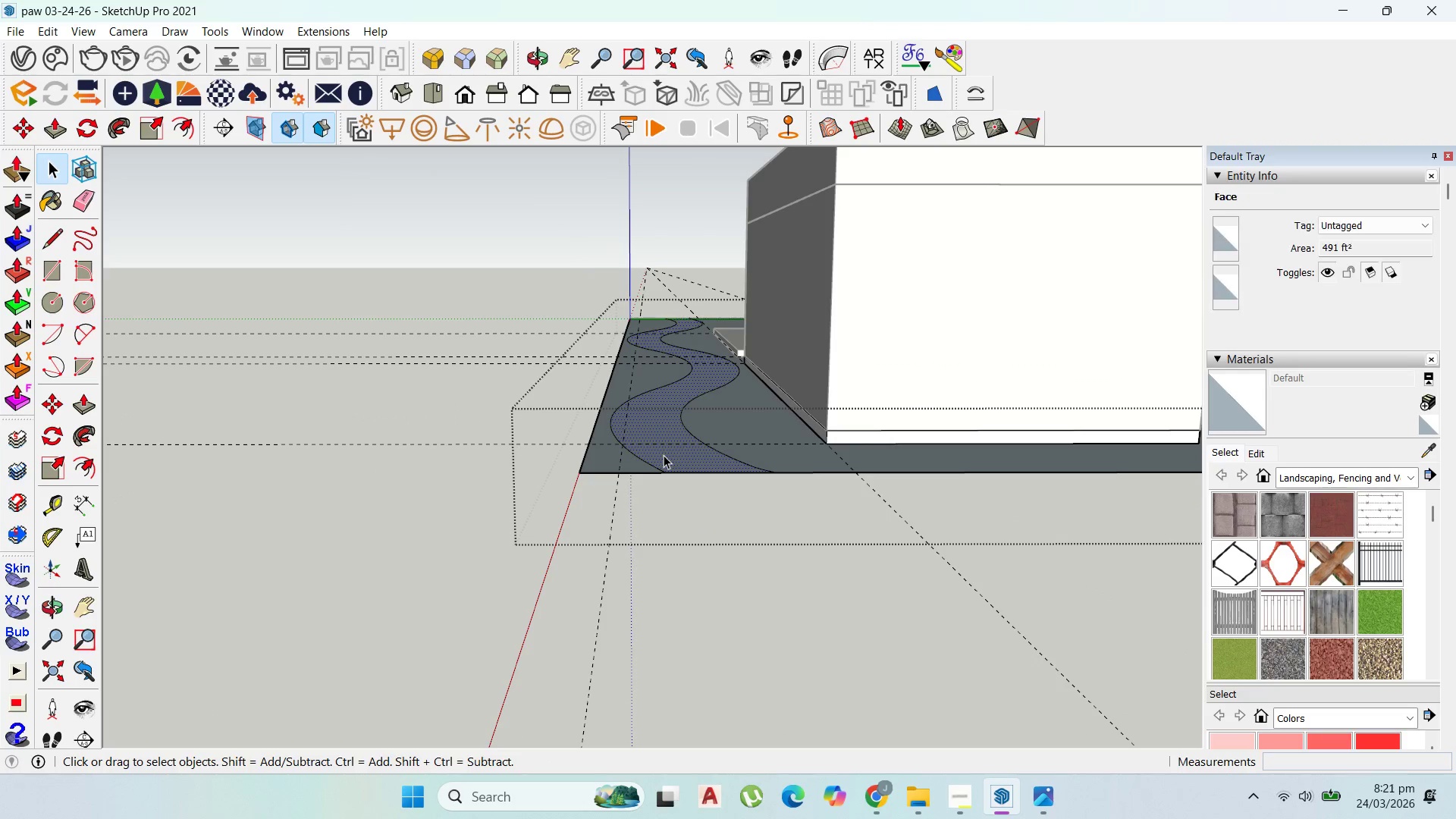 
scroll: coordinate [607, 450], scroll_direction: down, amount: 7.0
 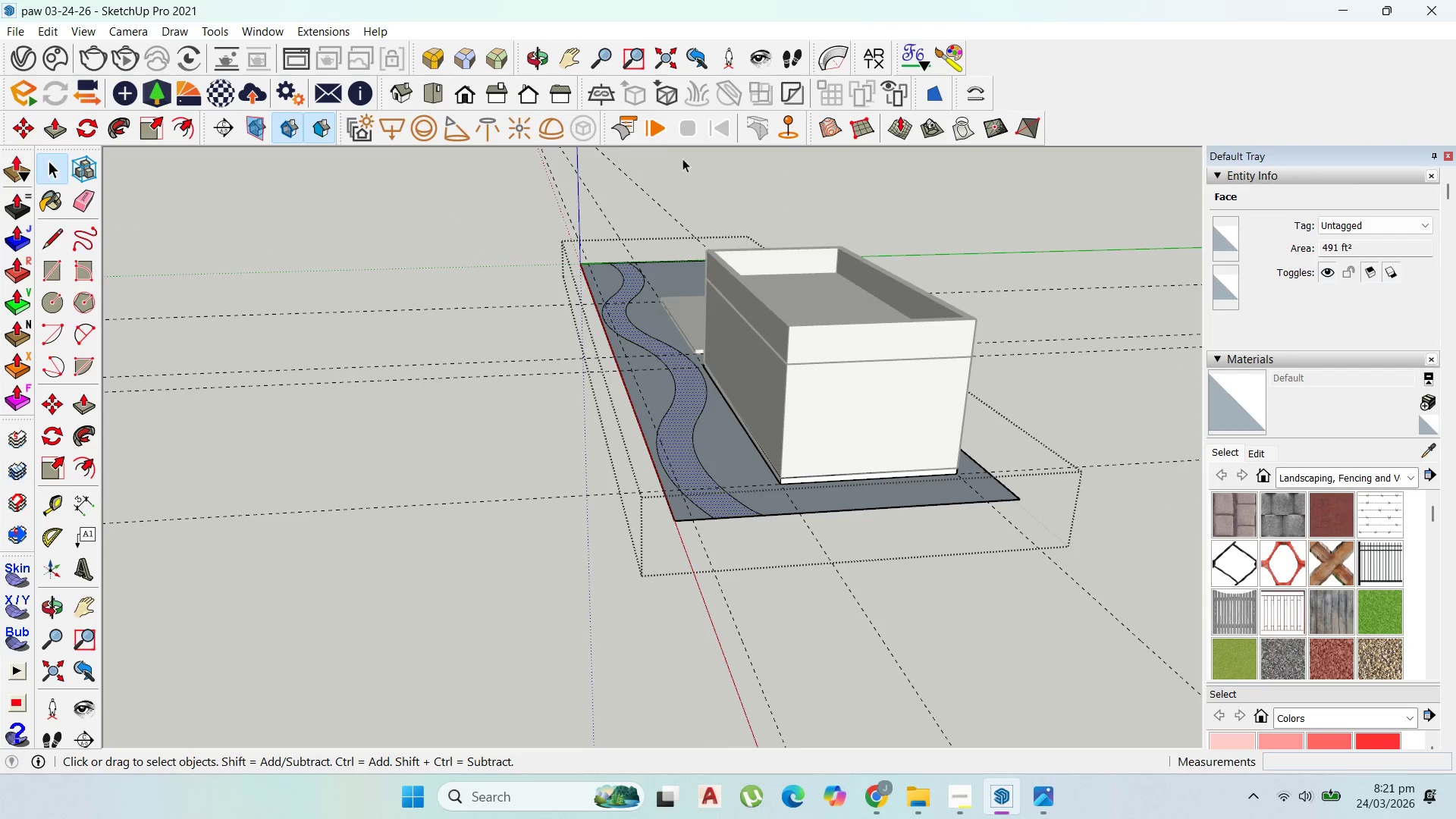 
left_click_drag(start_coordinate=[698, 188], to_coordinate=[542, 186])
 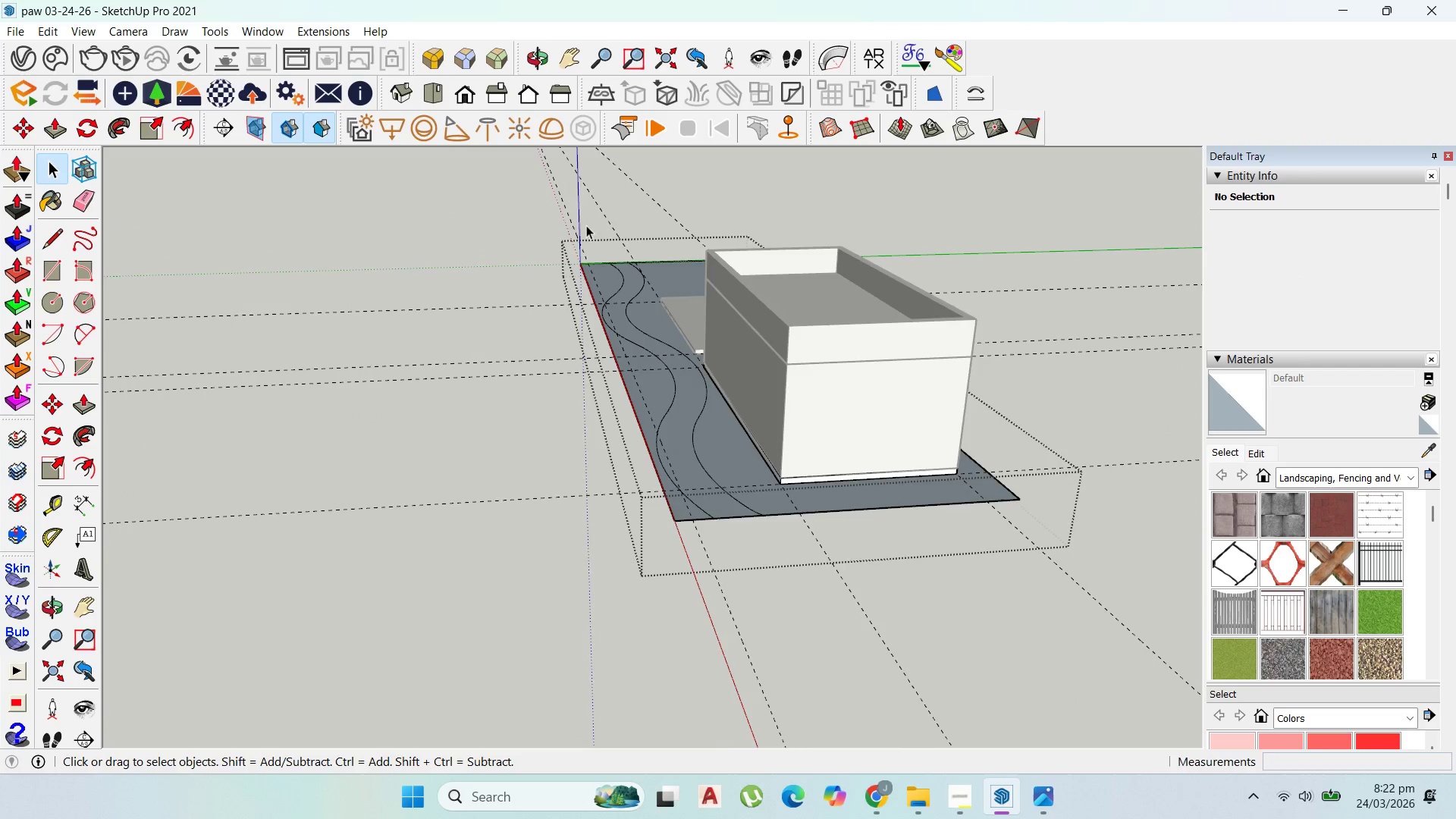 
left_click_drag(start_coordinate=[720, 220], to_coordinate=[534, 177])
 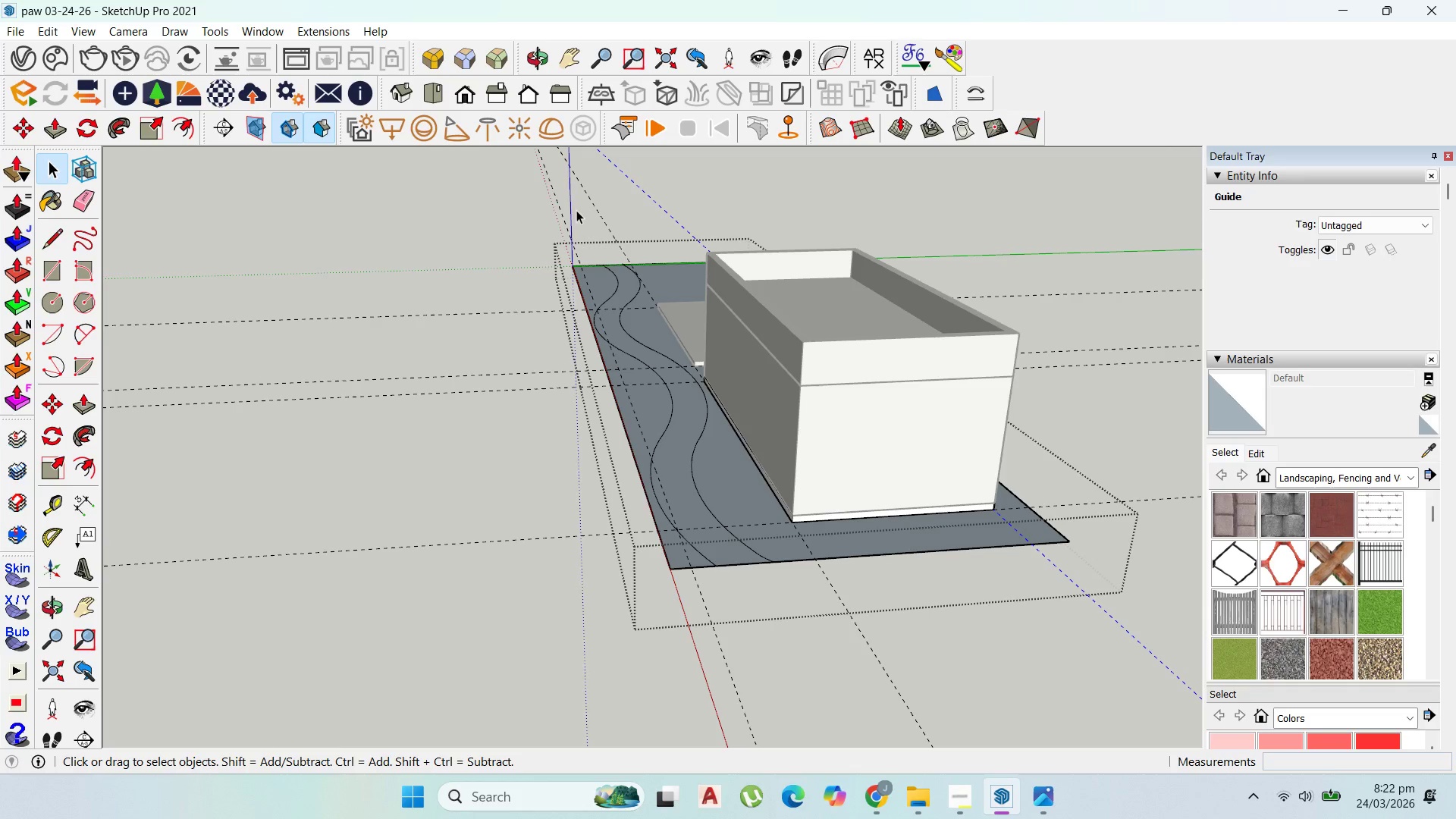 
scroll: coordinate [701, 228], scroll_direction: up, amount: 1.0
 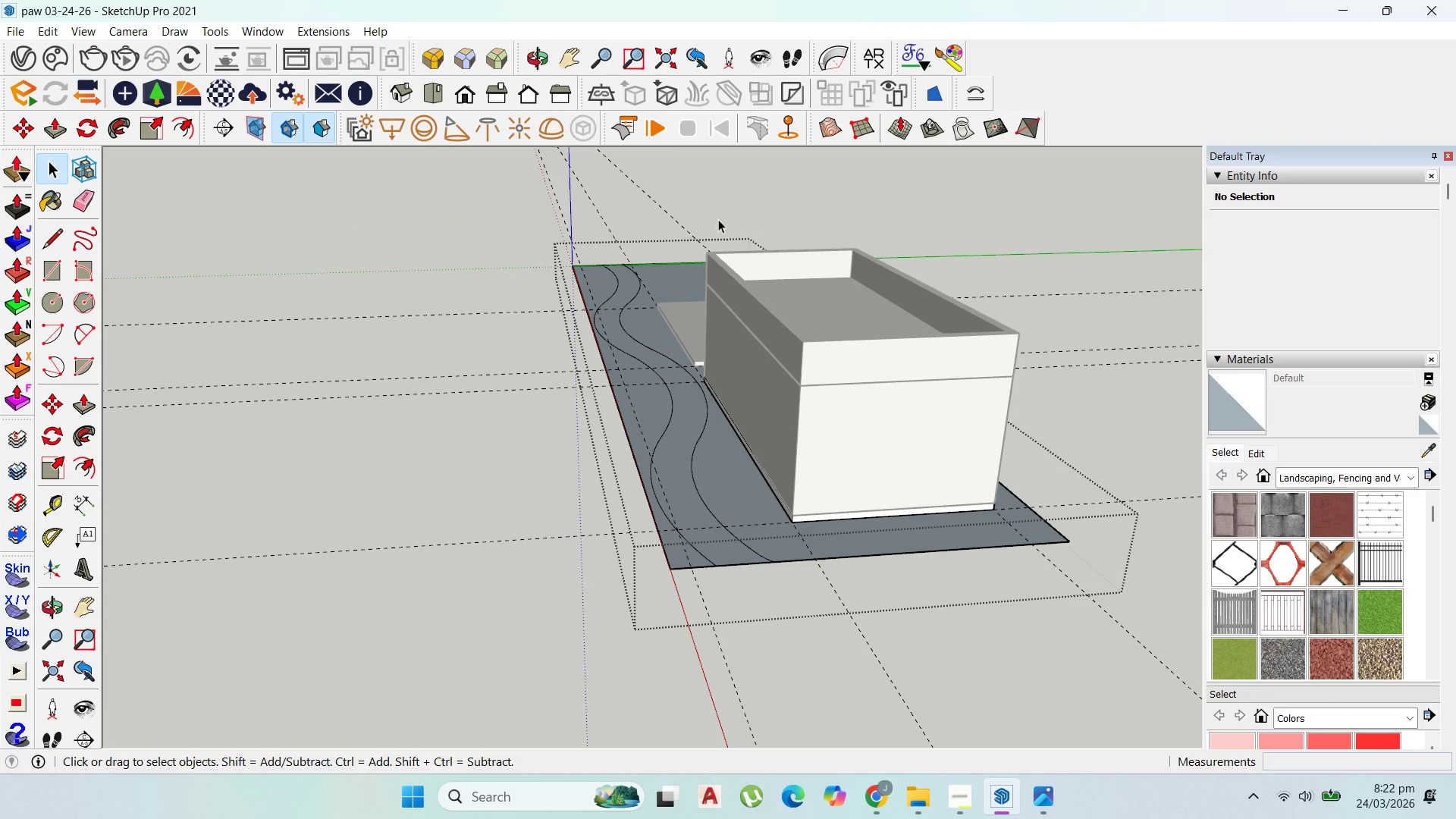 
left_click_drag(start_coordinate=[746, 207], to_coordinate=[514, 165])
 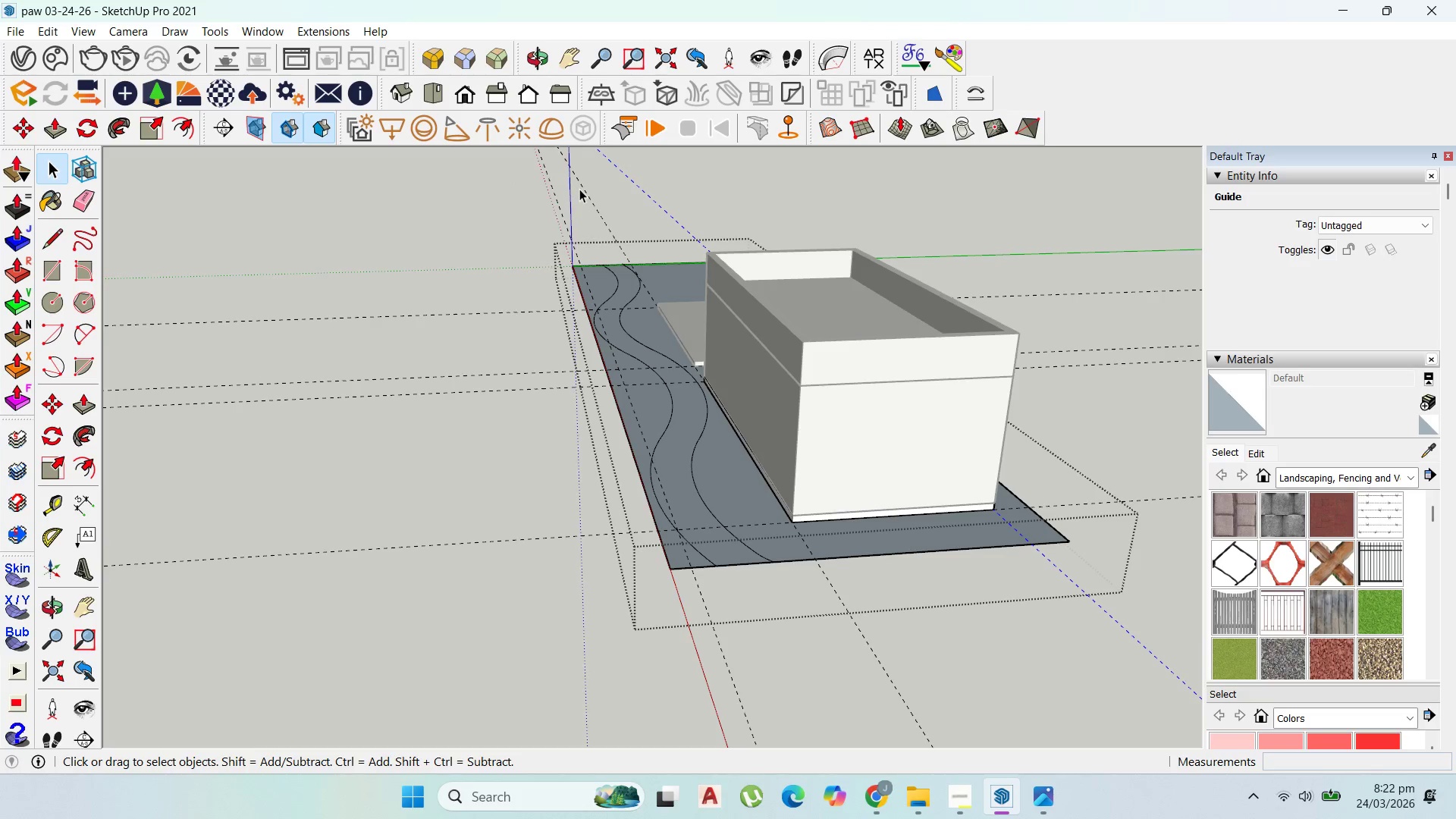 
triple_click([587, 193])
 